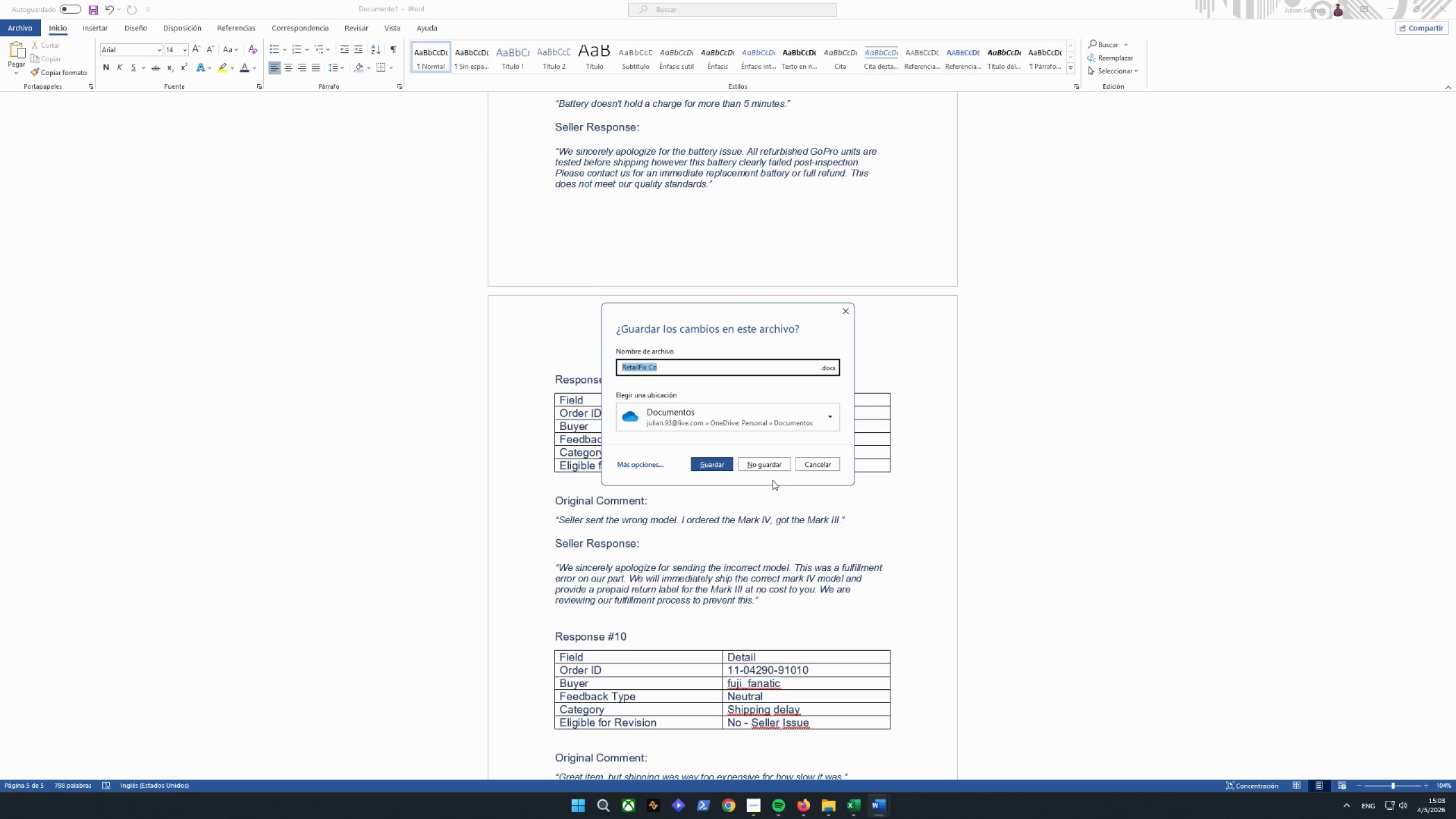 
left_click([722, 461])
 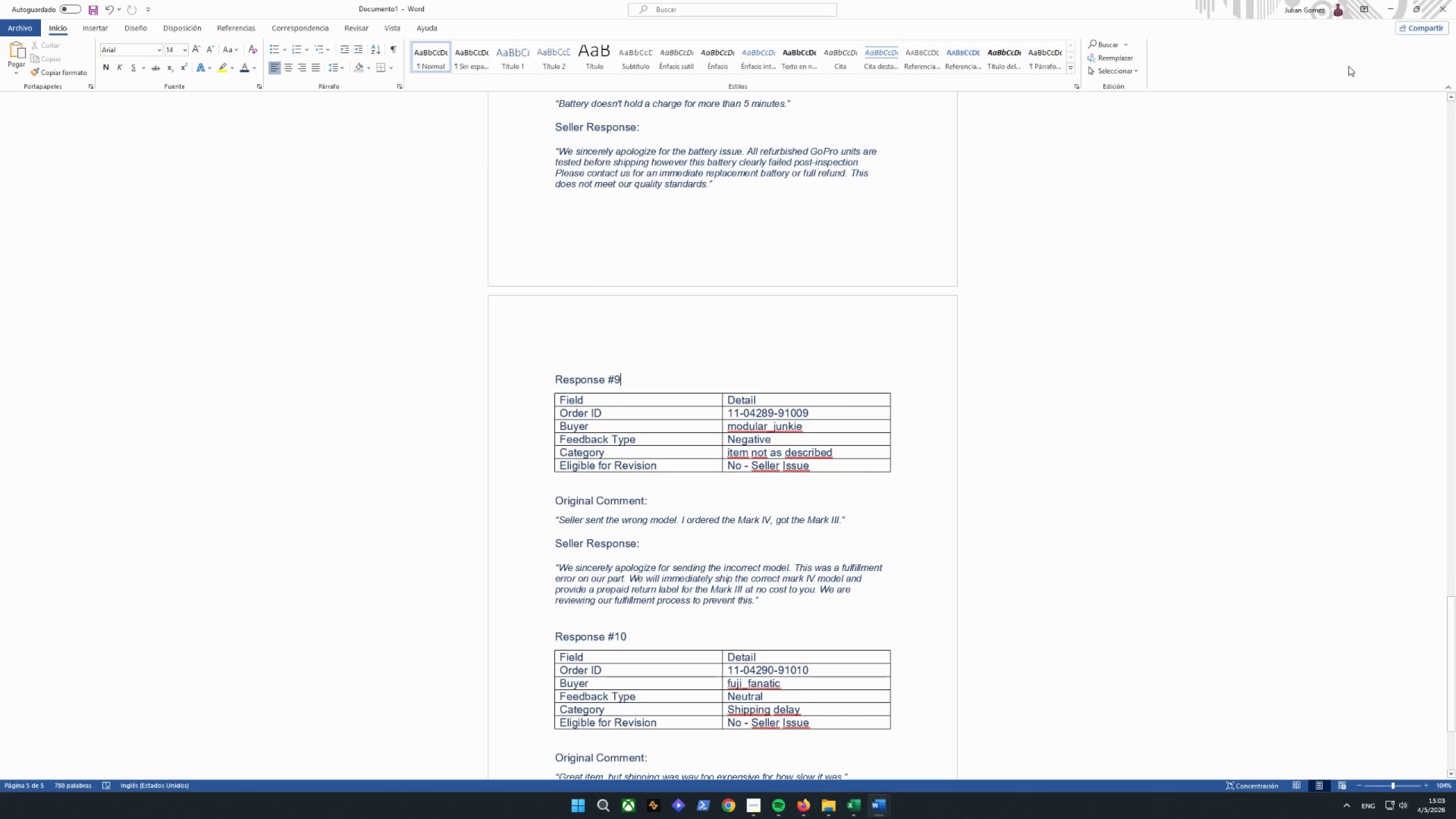 
left_click([1394, 6])
 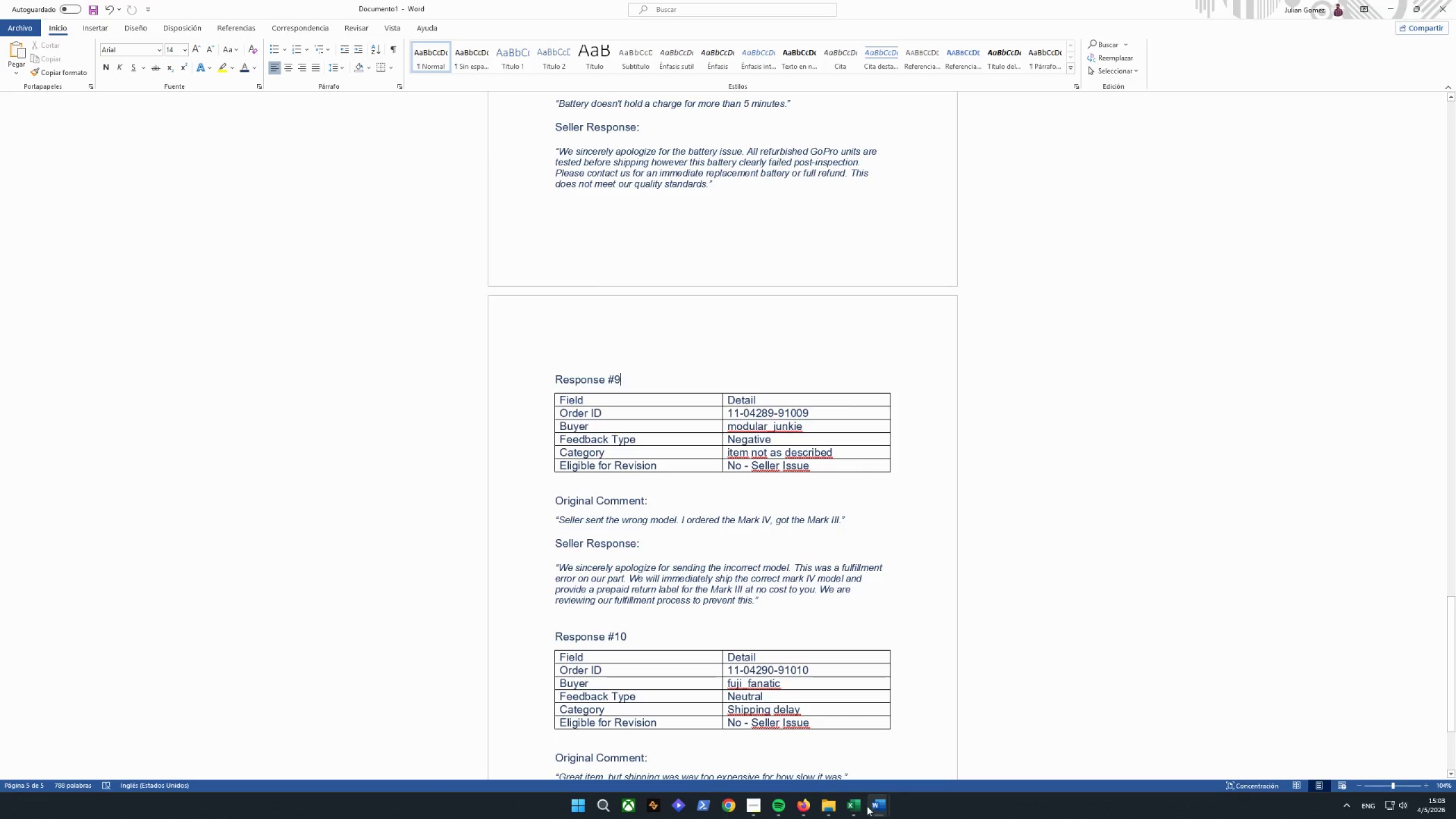 
double_click([949, 746])
 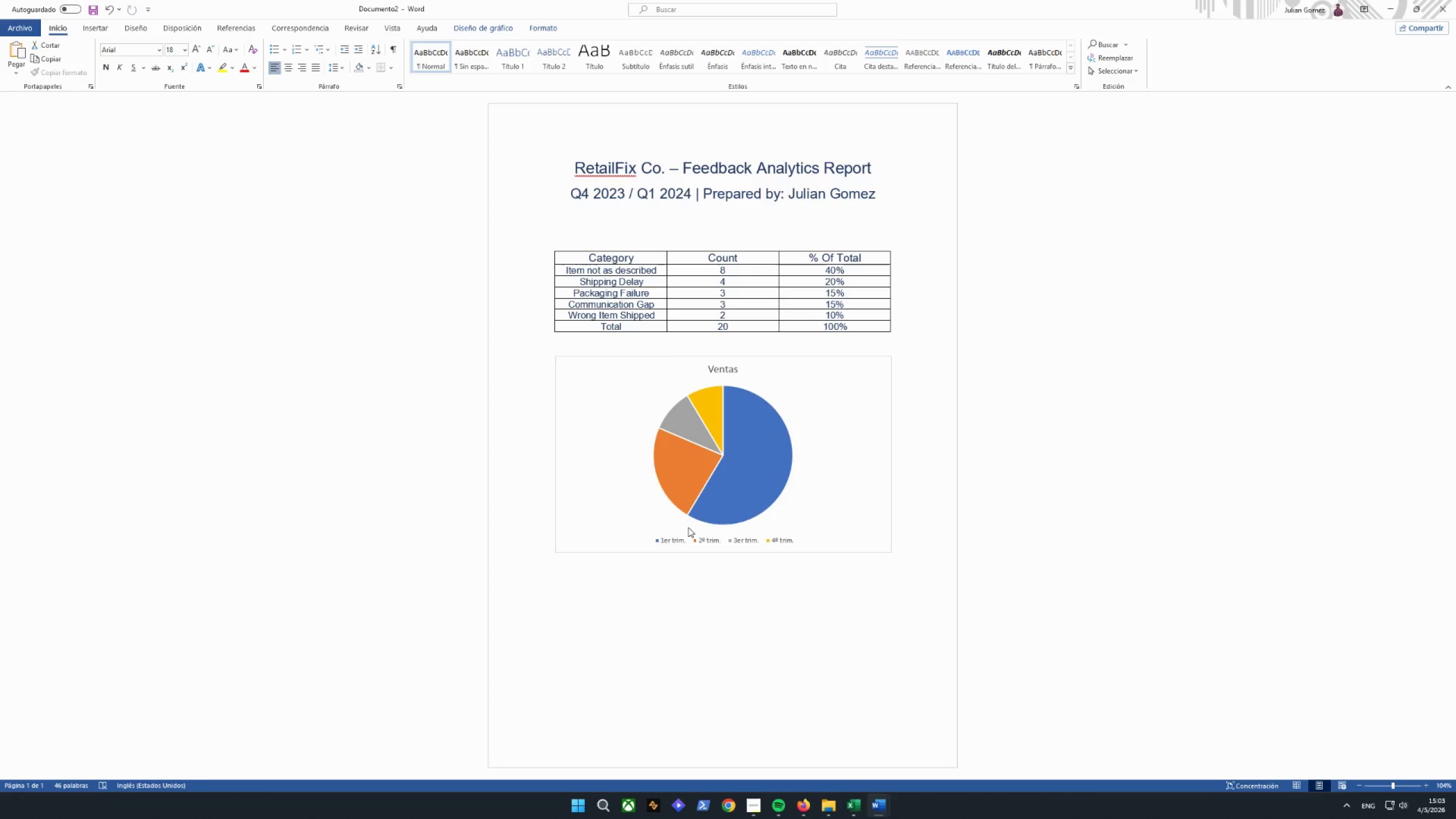 
left_click_drag(start_coordinate=[655, 464], to_coordinate=[659, 463])
 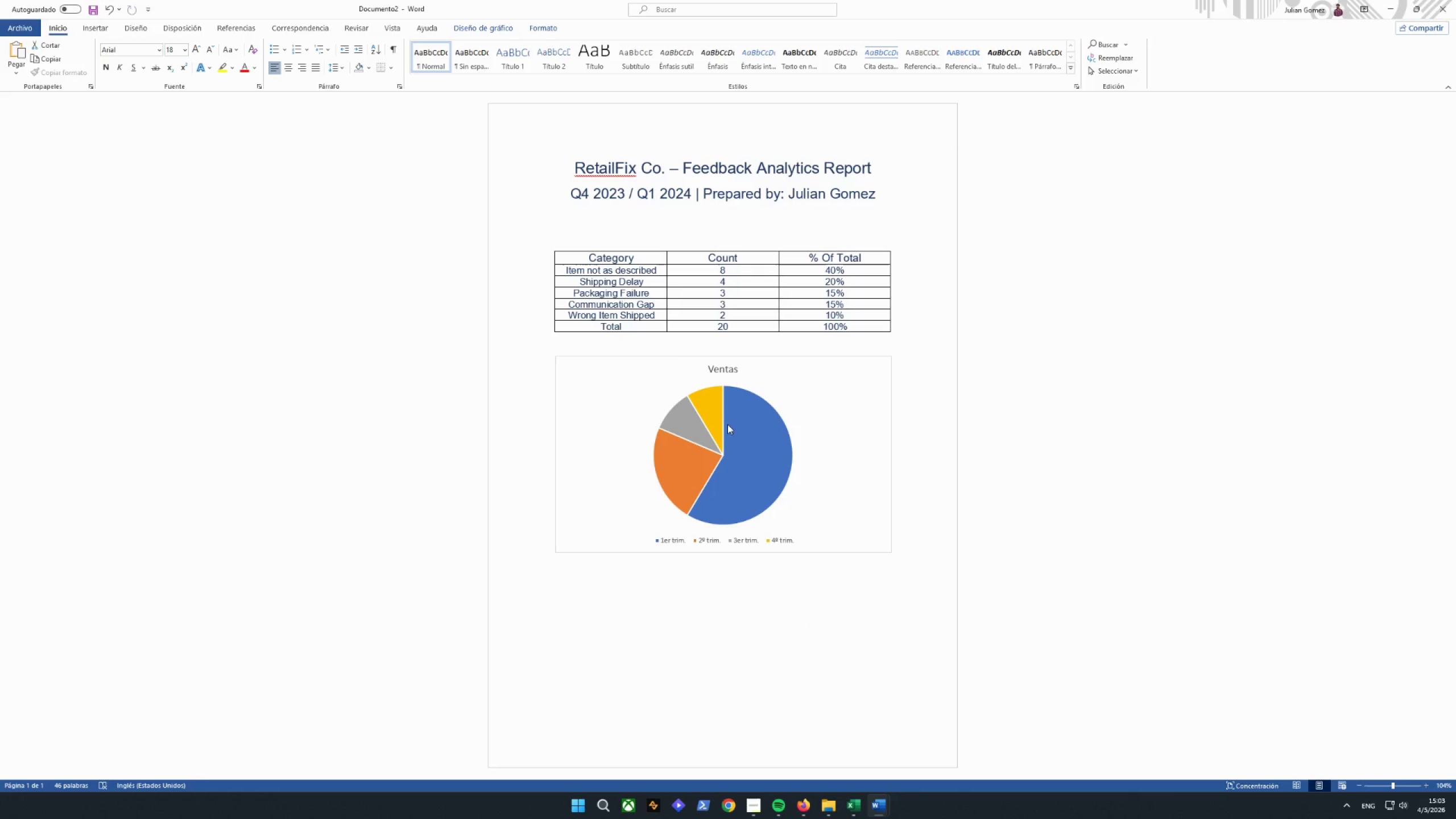 
key(Delete)
 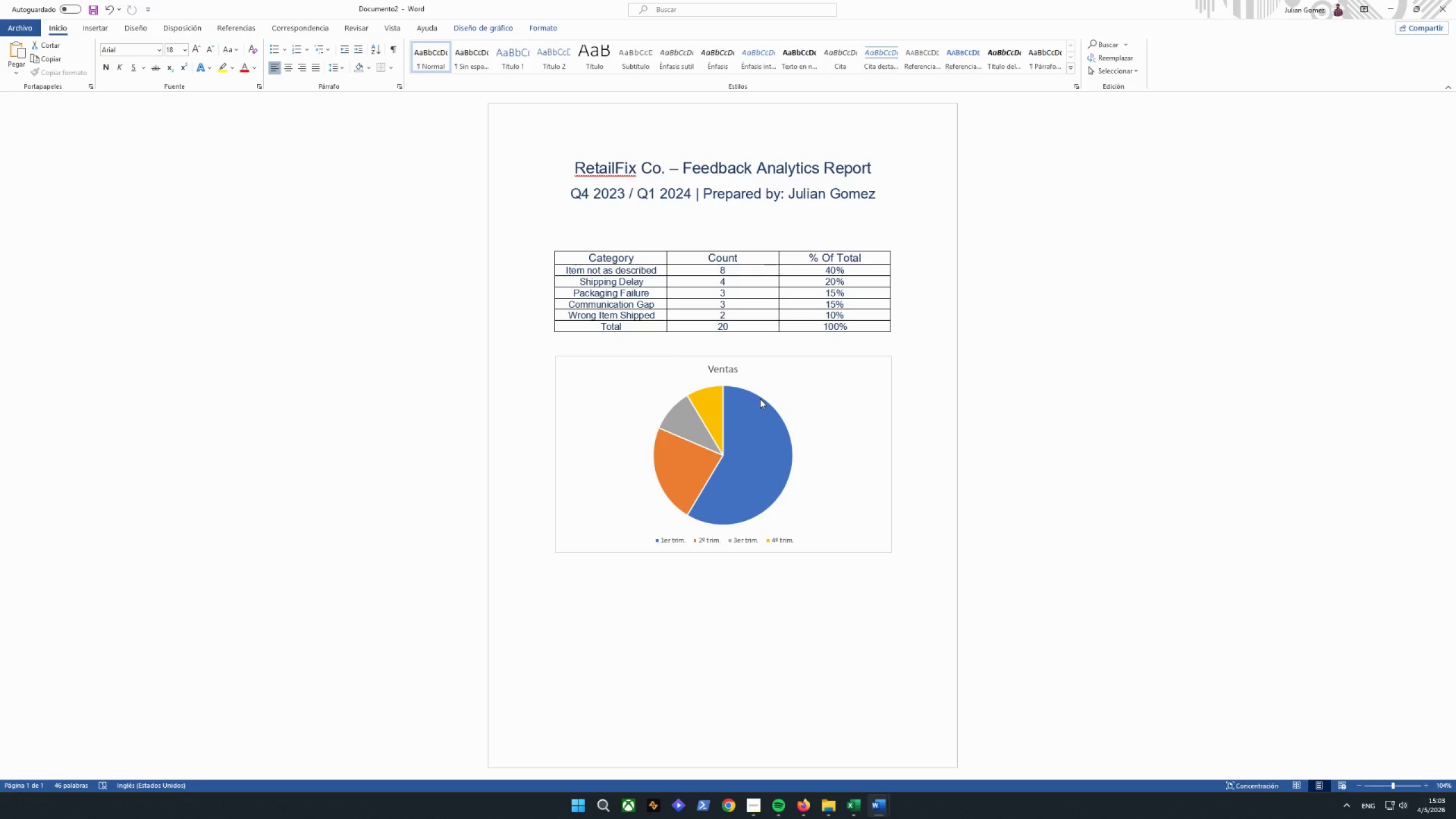 
right_click([760, 395])
 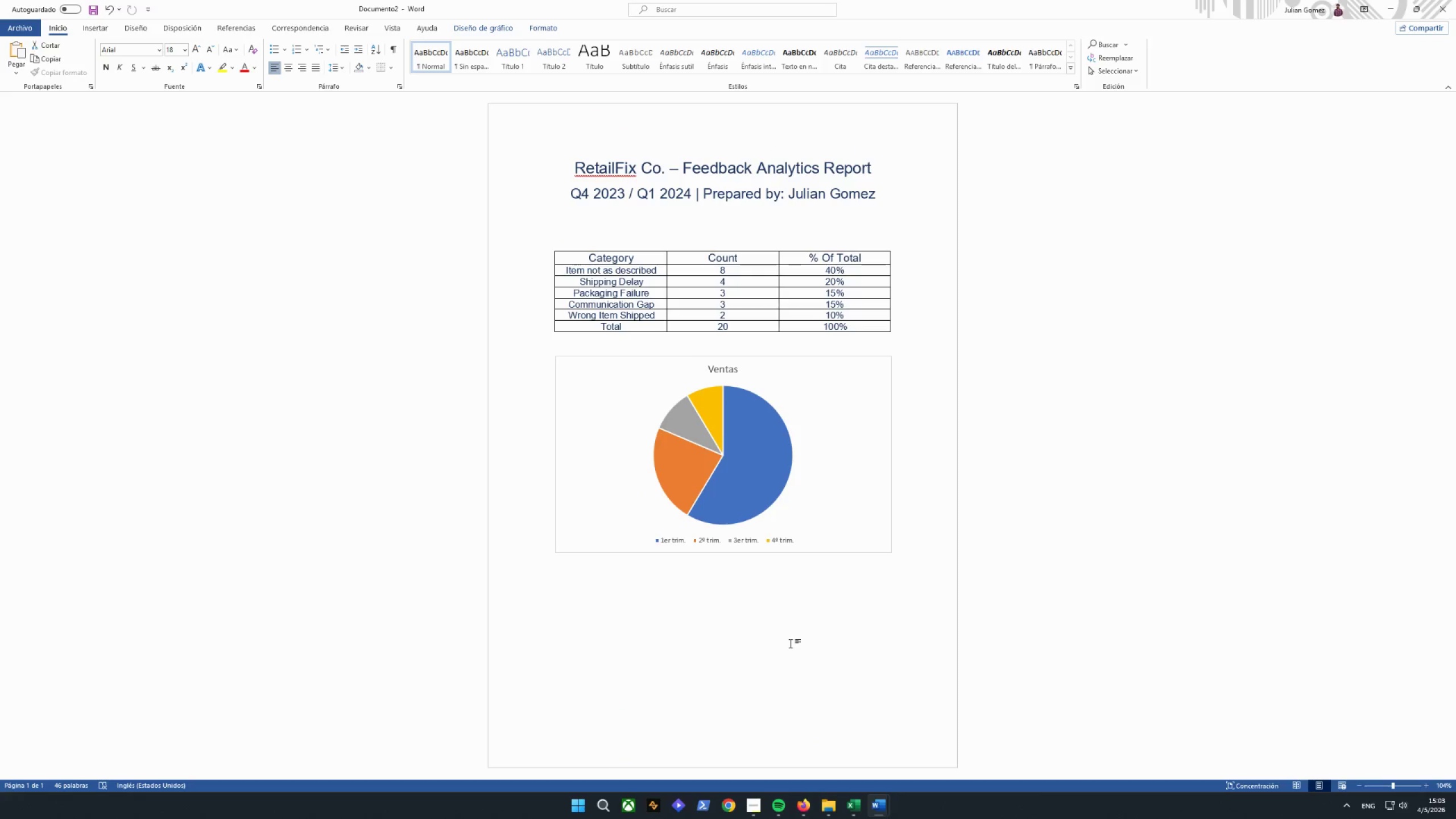 
right_click([749, 467])
 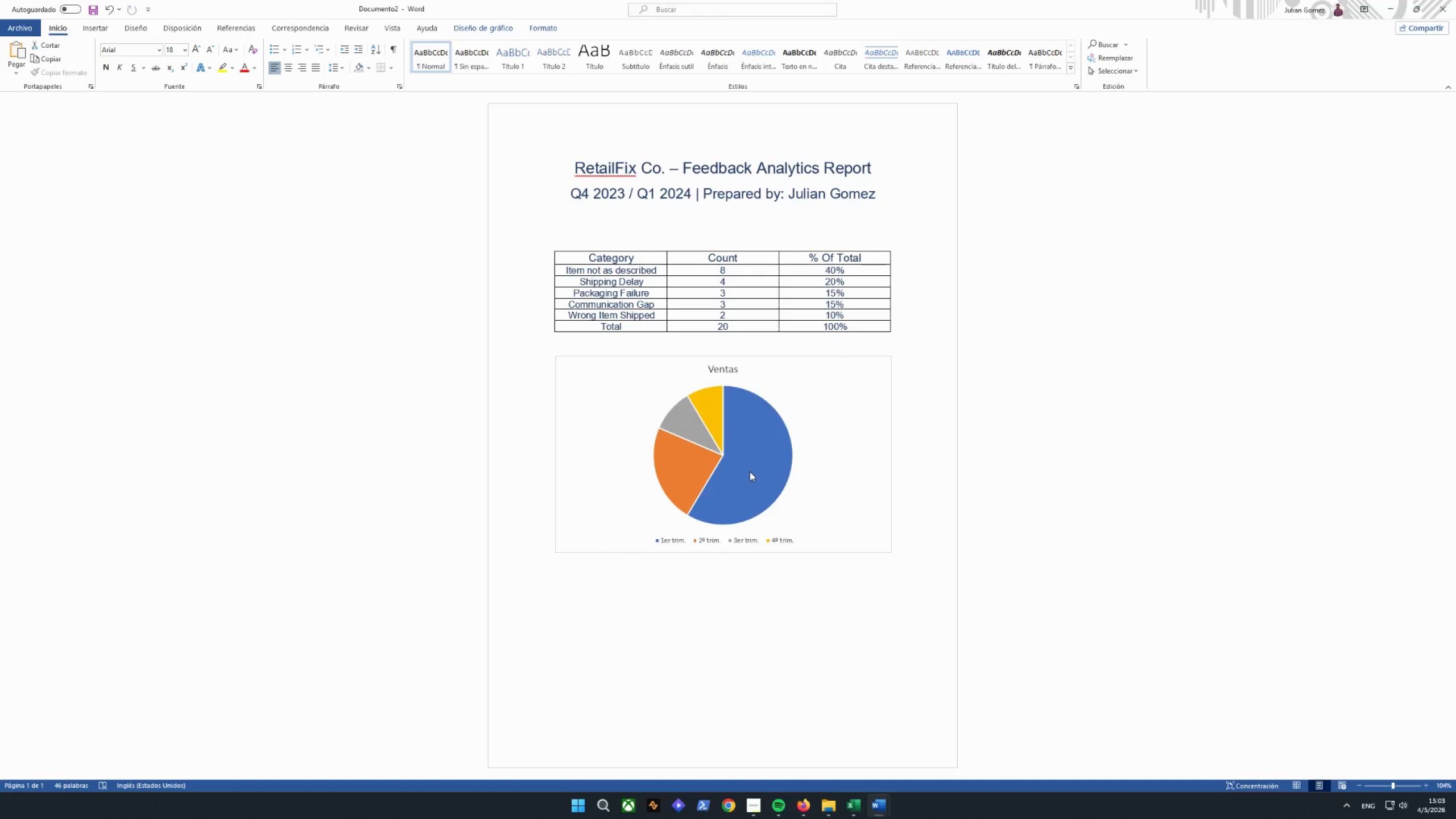 
right_click([750, 471])
 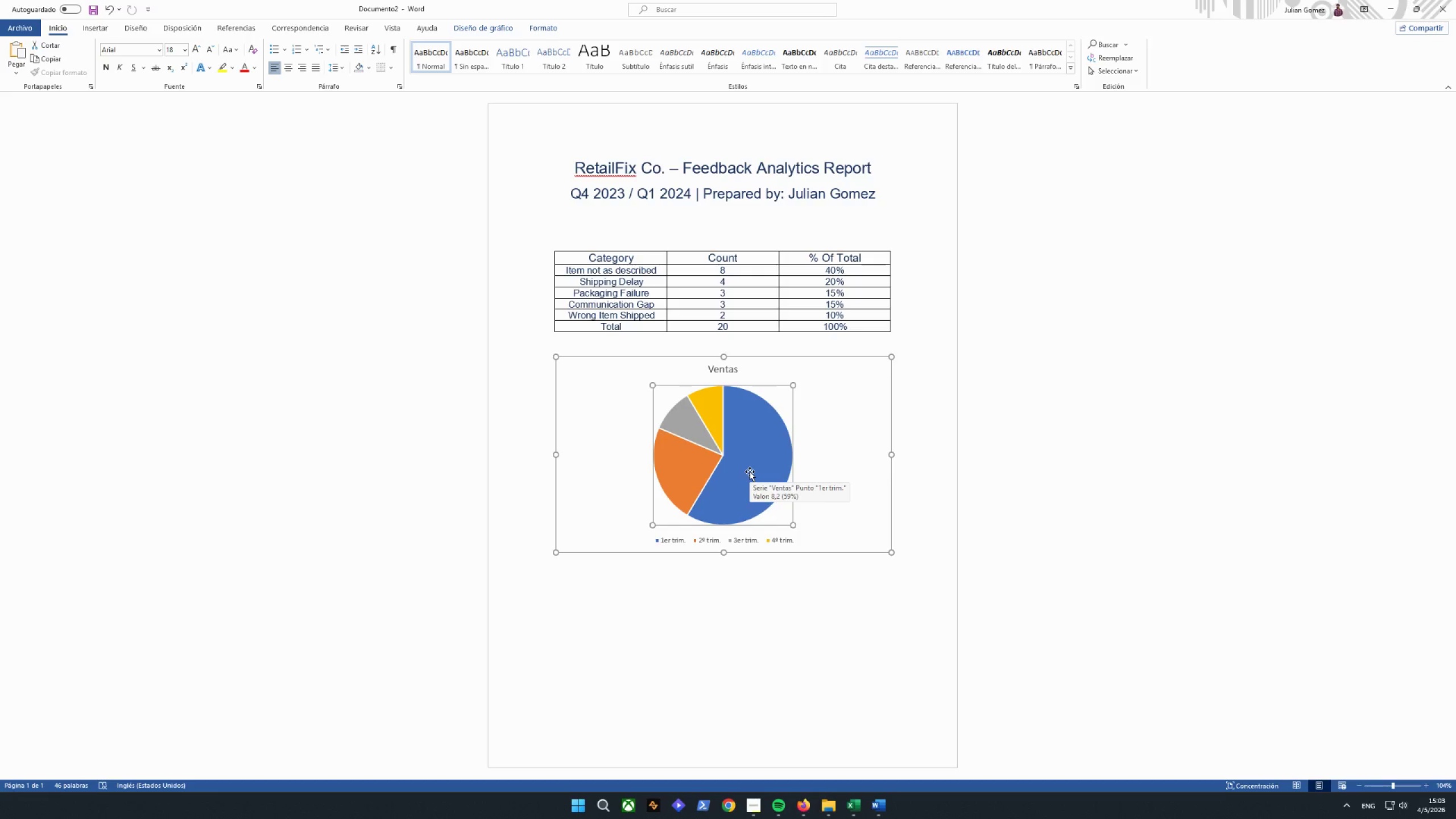 
right_click([819, 387])
 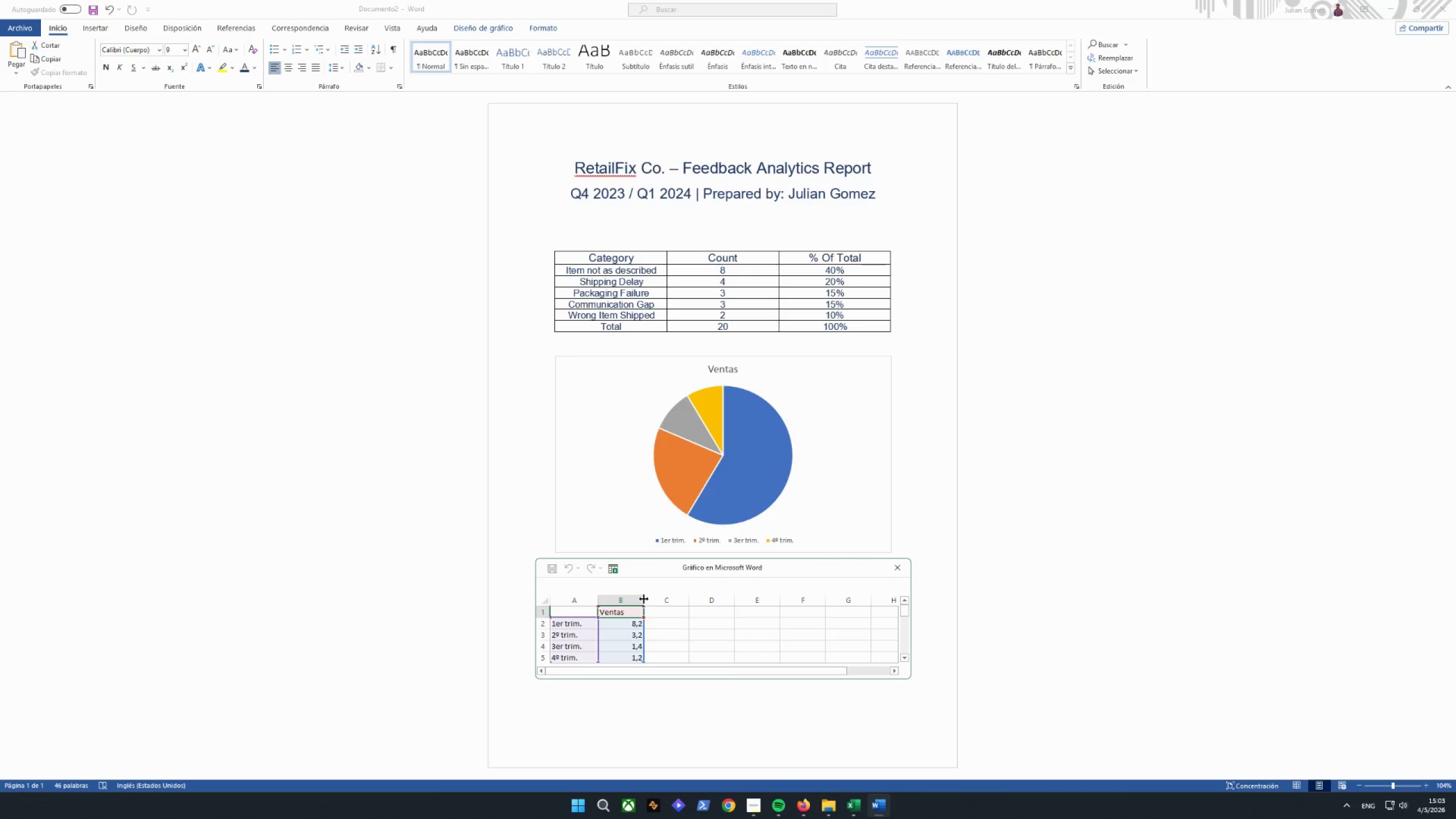 
wait(5.78)
 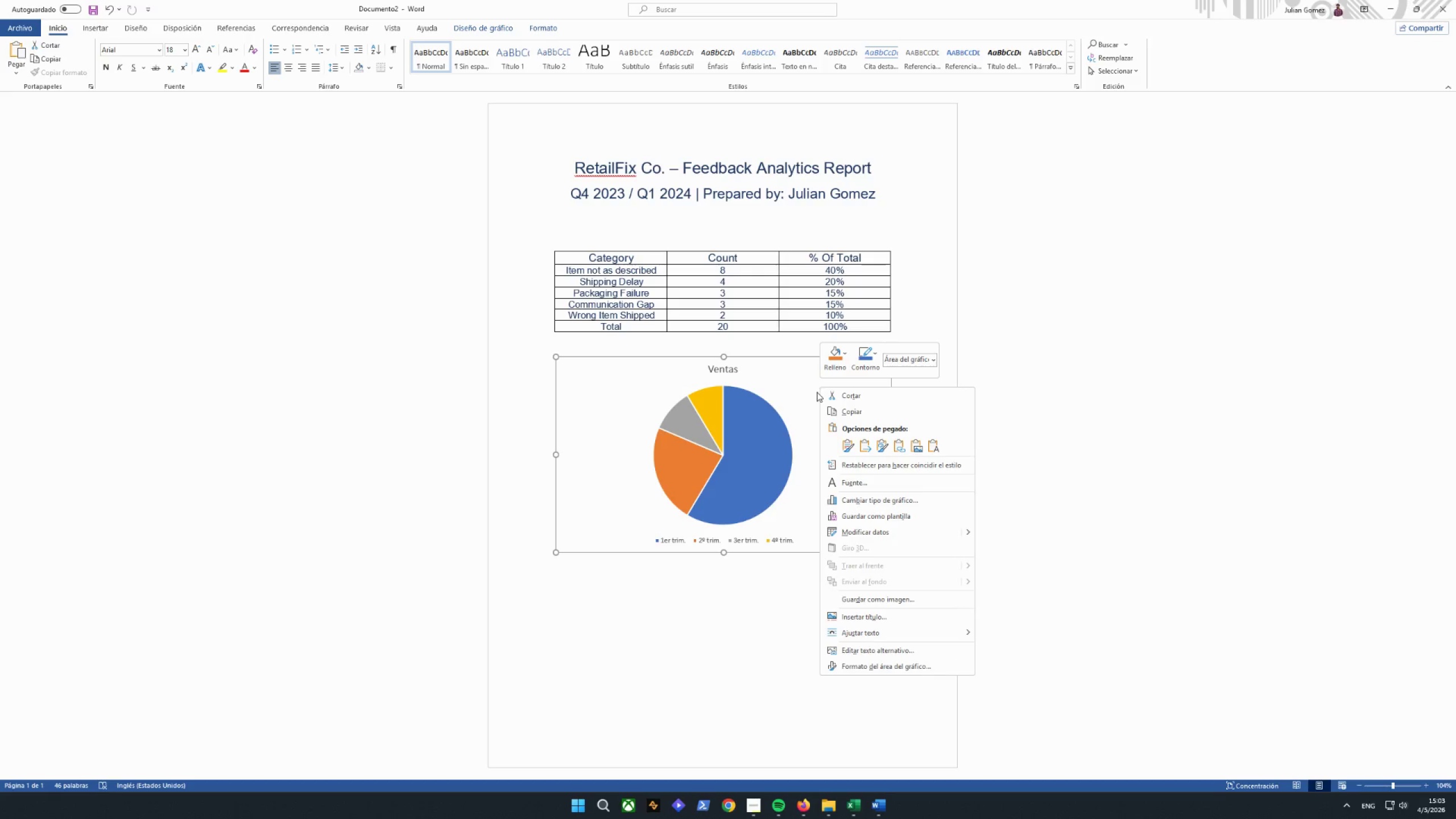 
left_click_drag(start_coordinate=[678, 680], to_coordinate=[688, 763])
 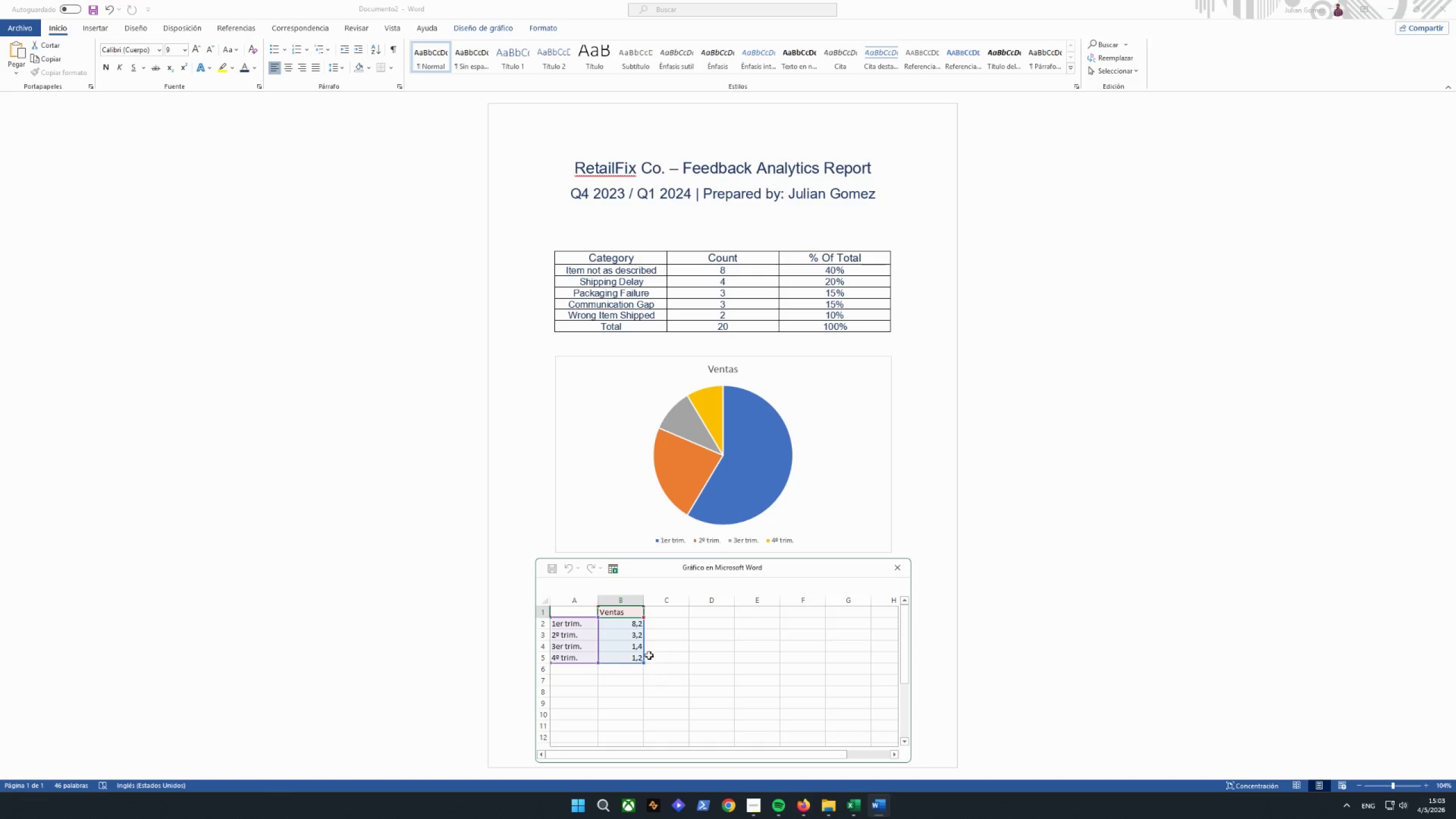 
left_click([646, 647])
 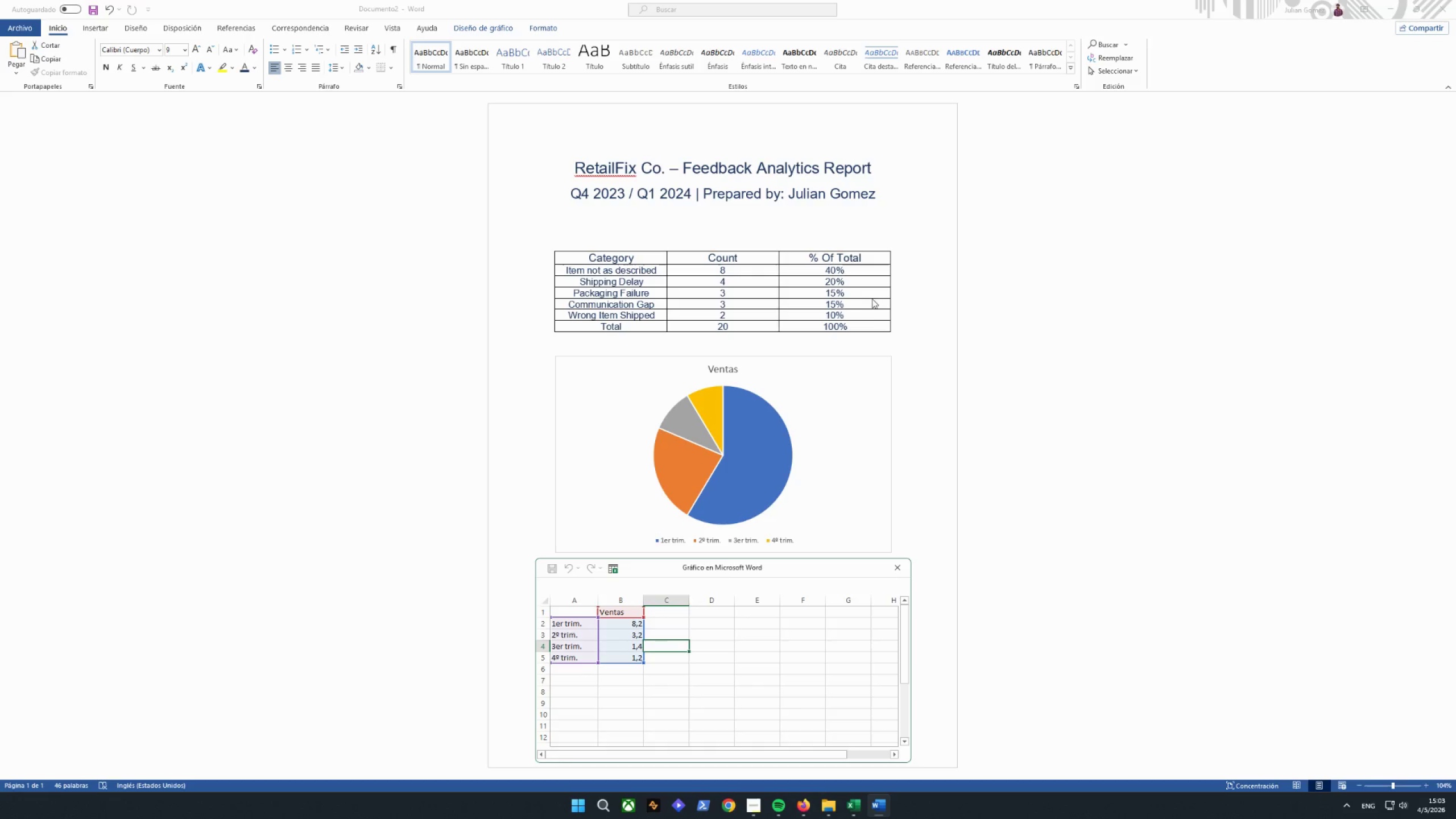 
left_click([871, 319])
 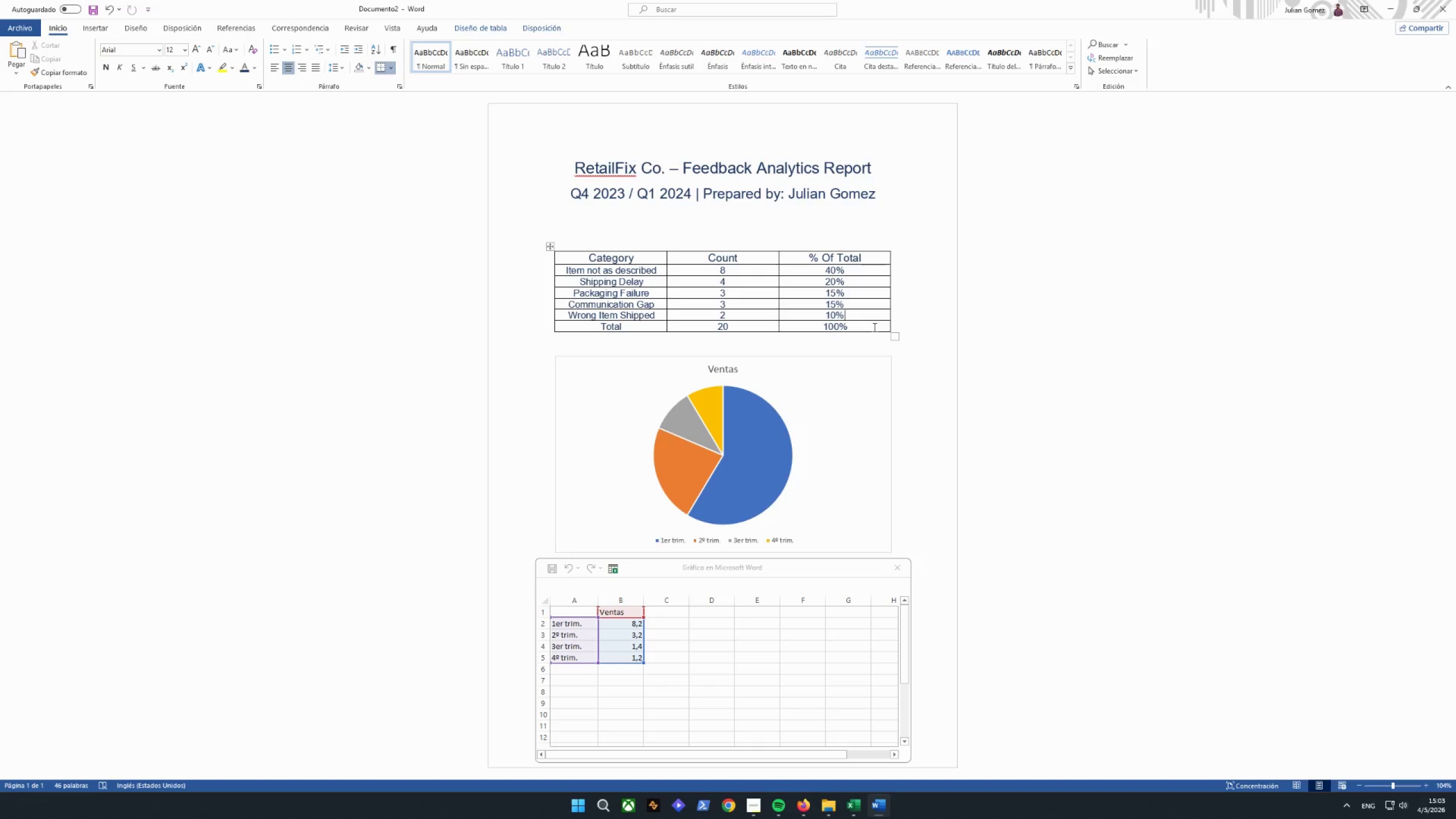 
left_click_drag(start_coordinate=[874, 327], to_coordinate=[561, 259])
 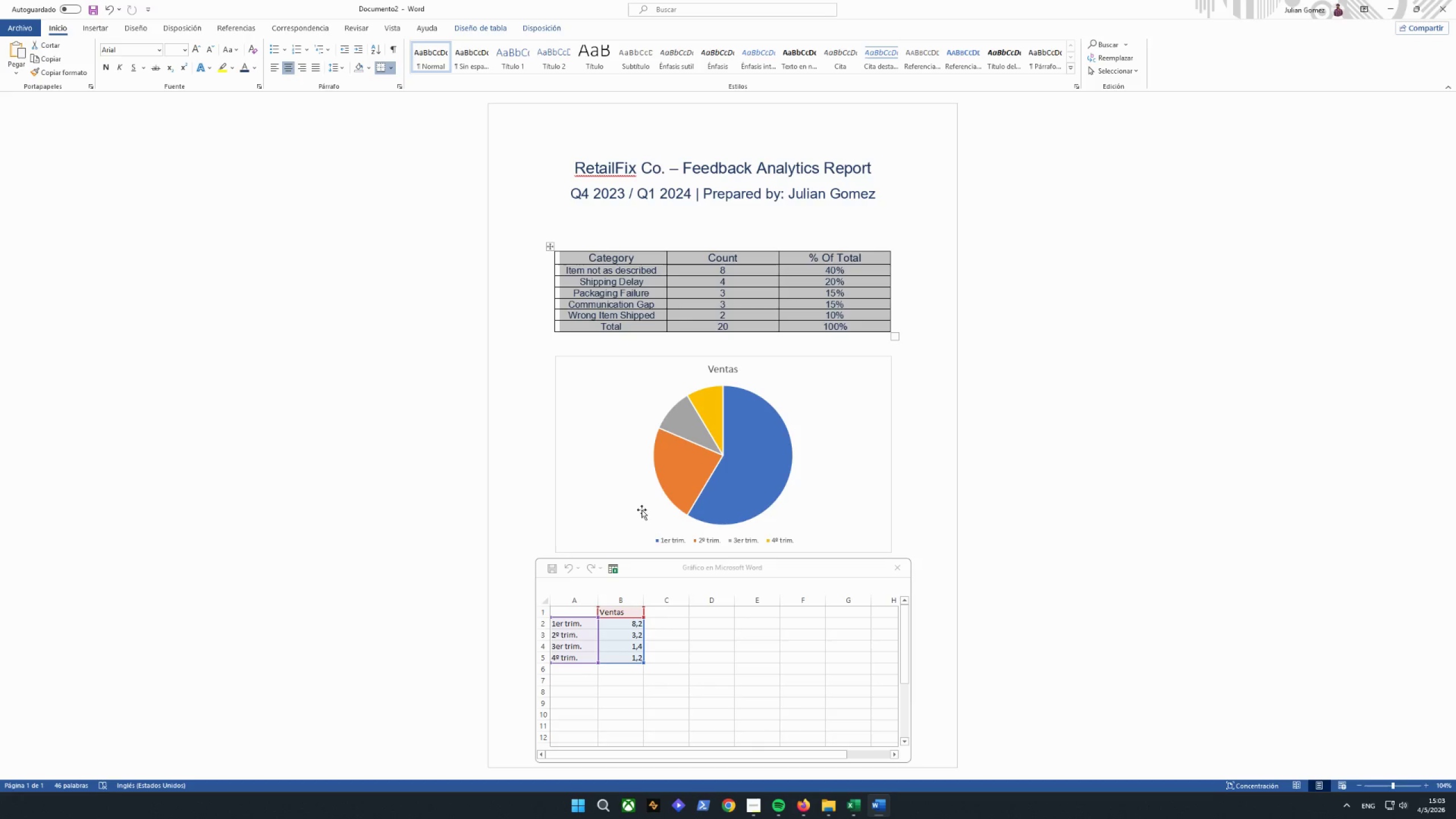 
key(Control+C)
 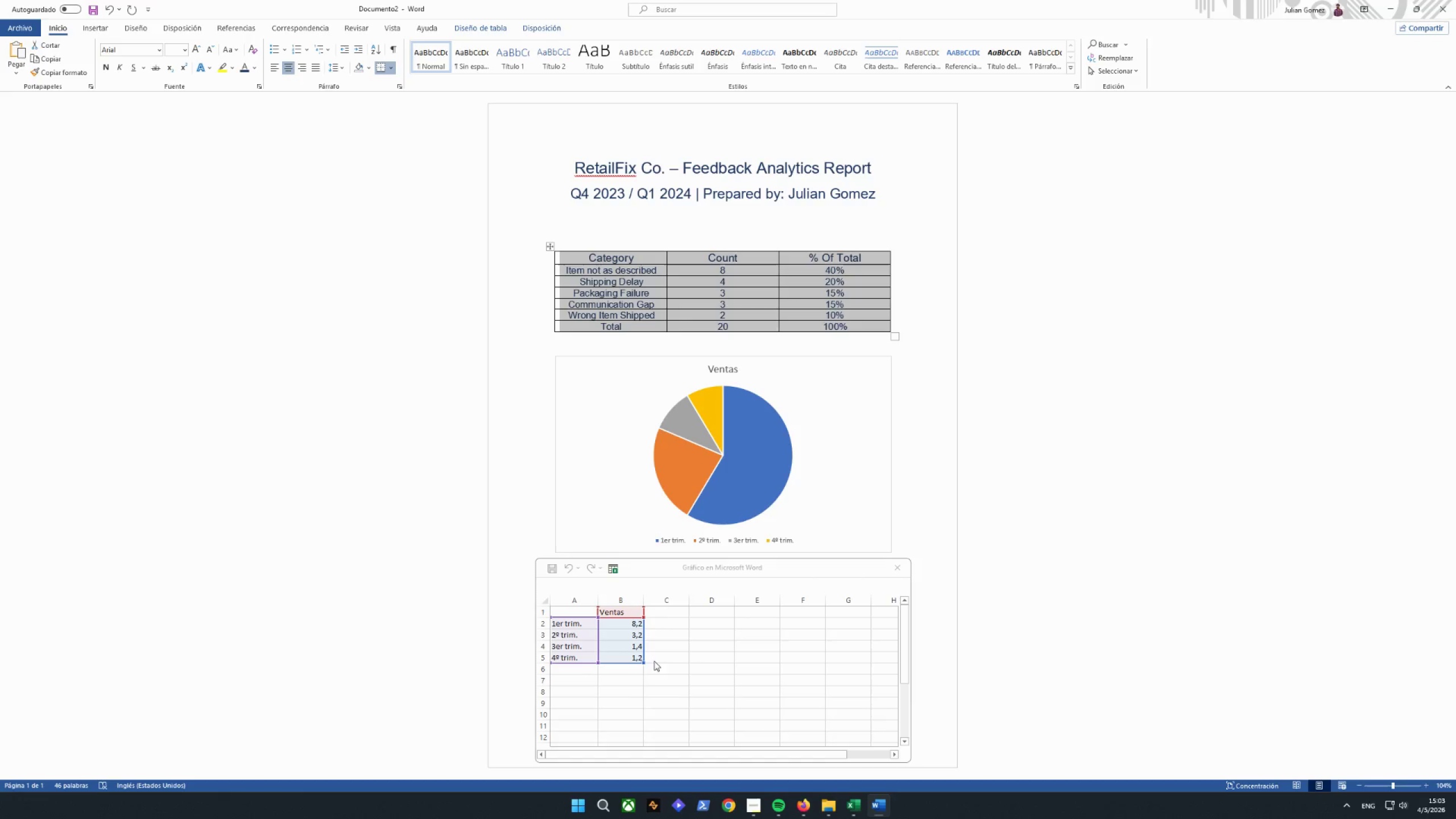 
left_click([641, 694])
 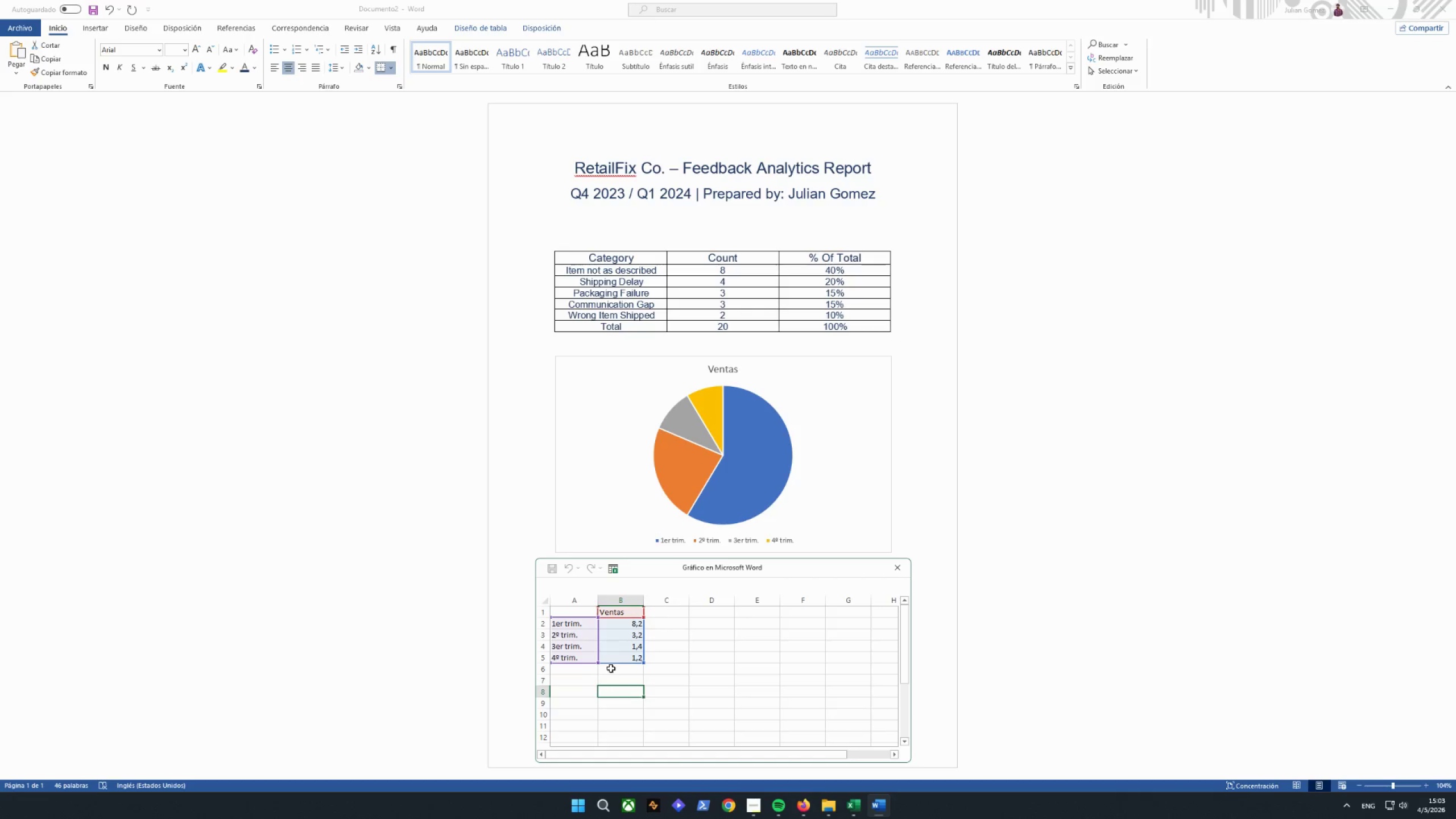 
left_click([568, 675])
 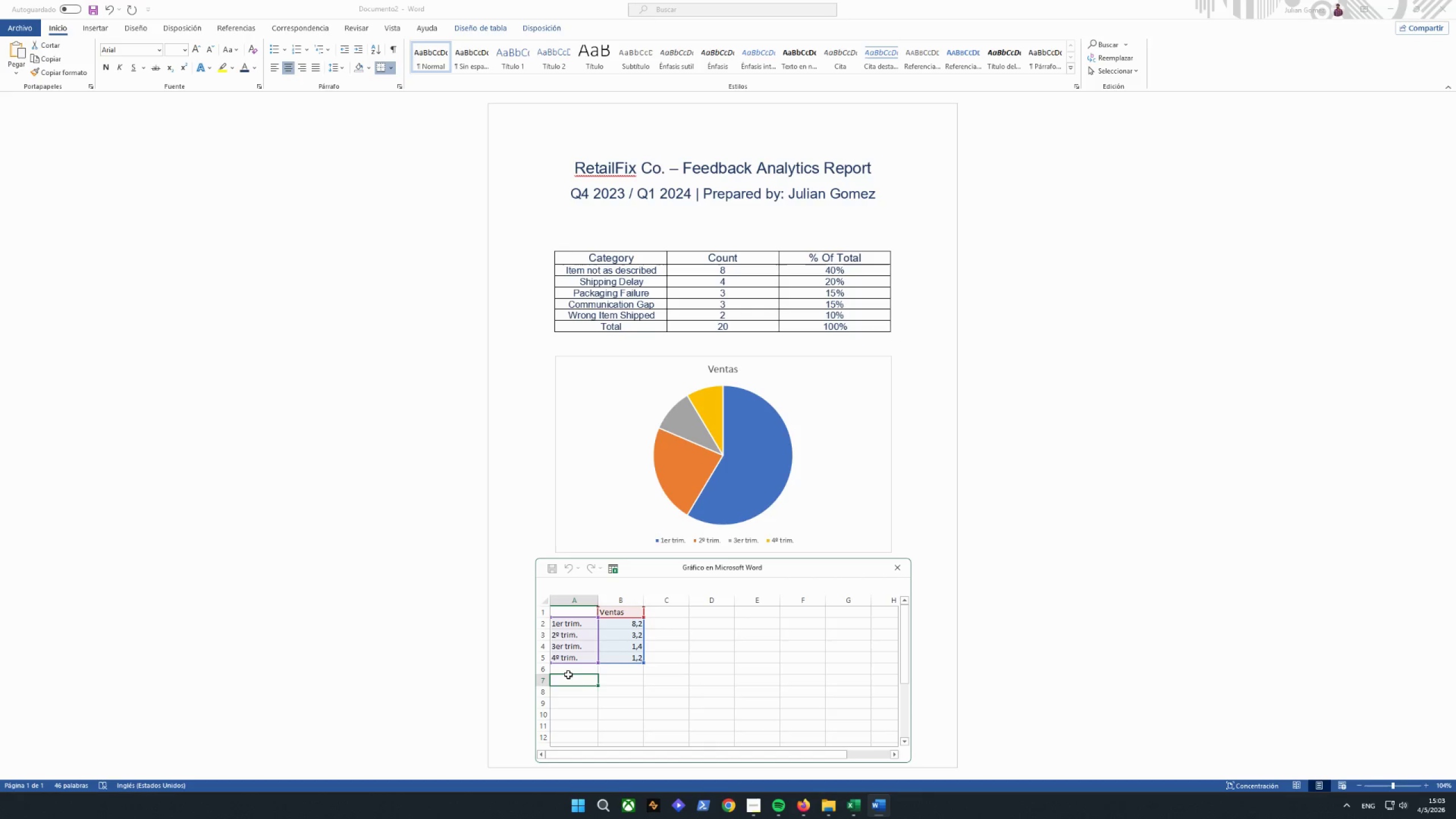 
key(Control+V)
 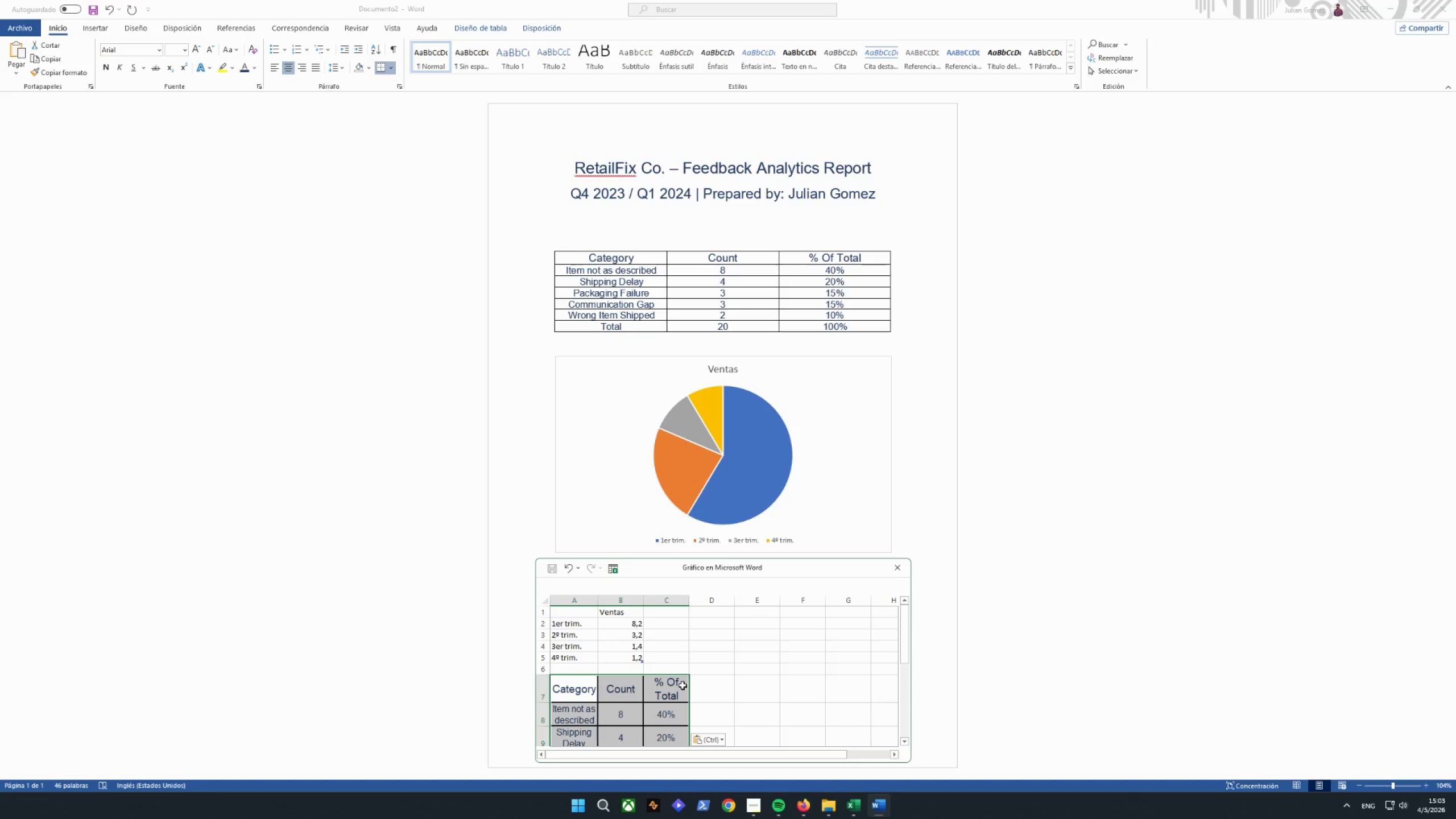 
left_click([638, 660])
 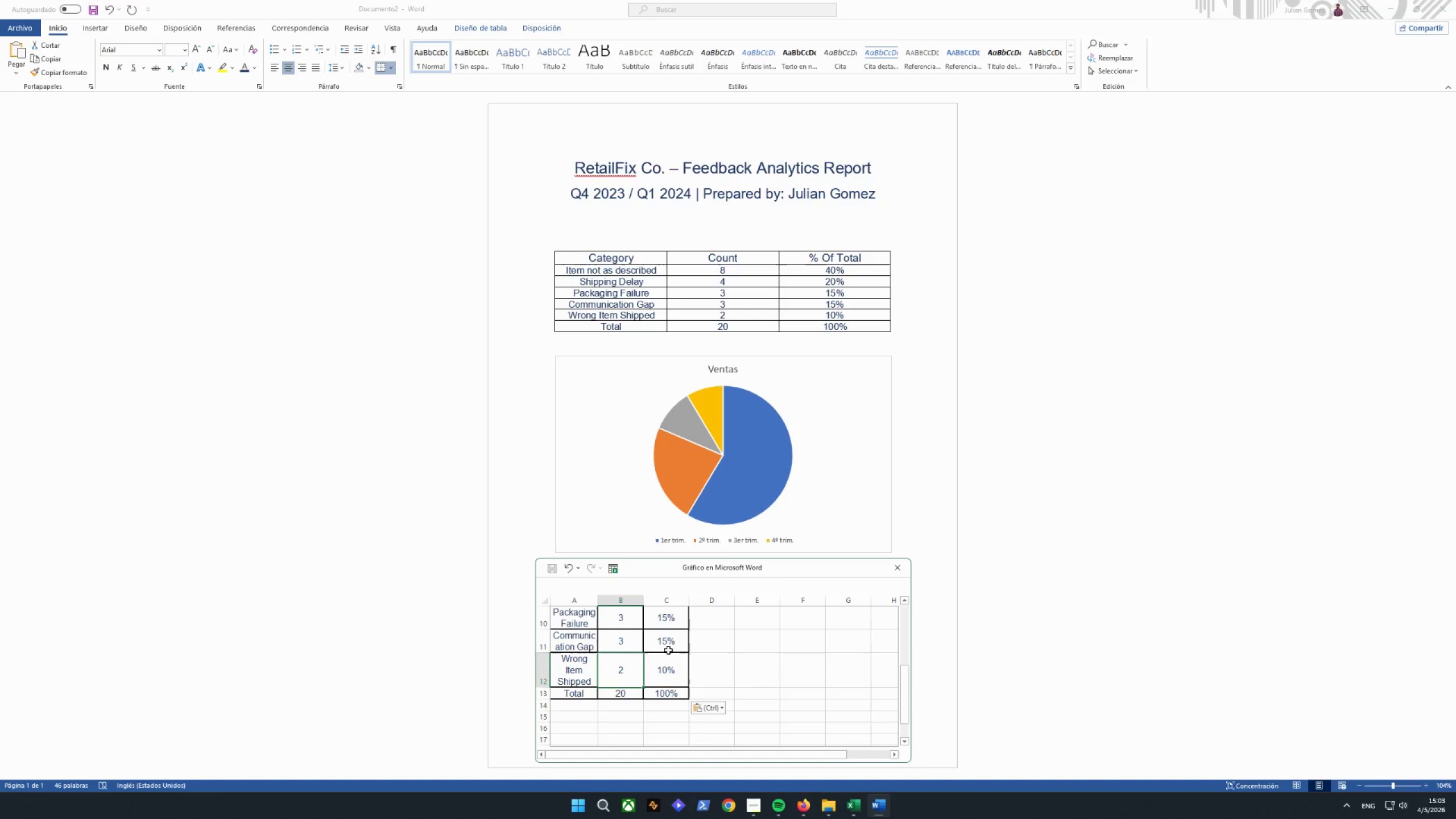 
scroll: coordinate [684, 677], scroll_direction: down, amount: 3.0
 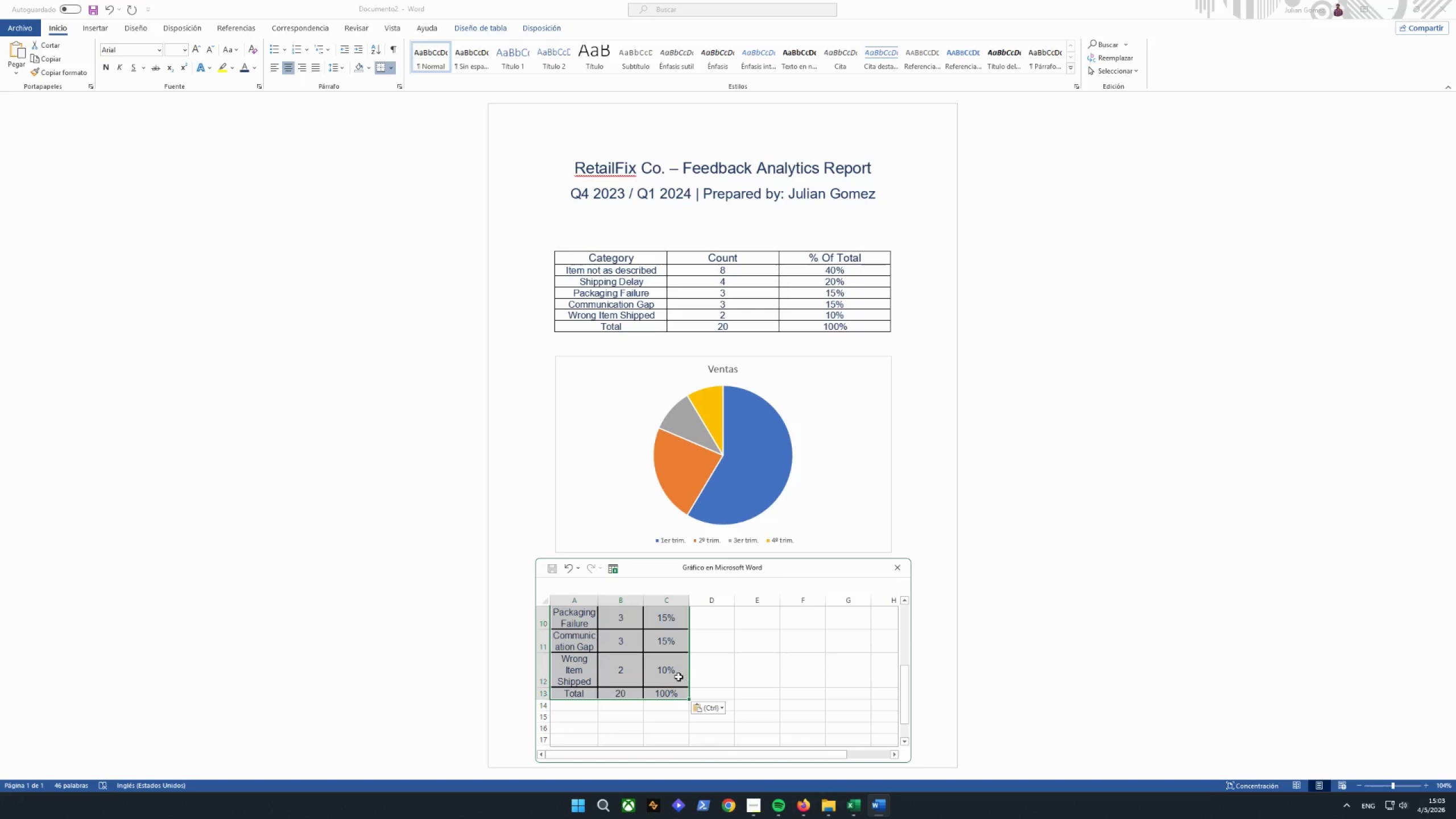 
key(Control+Z)
 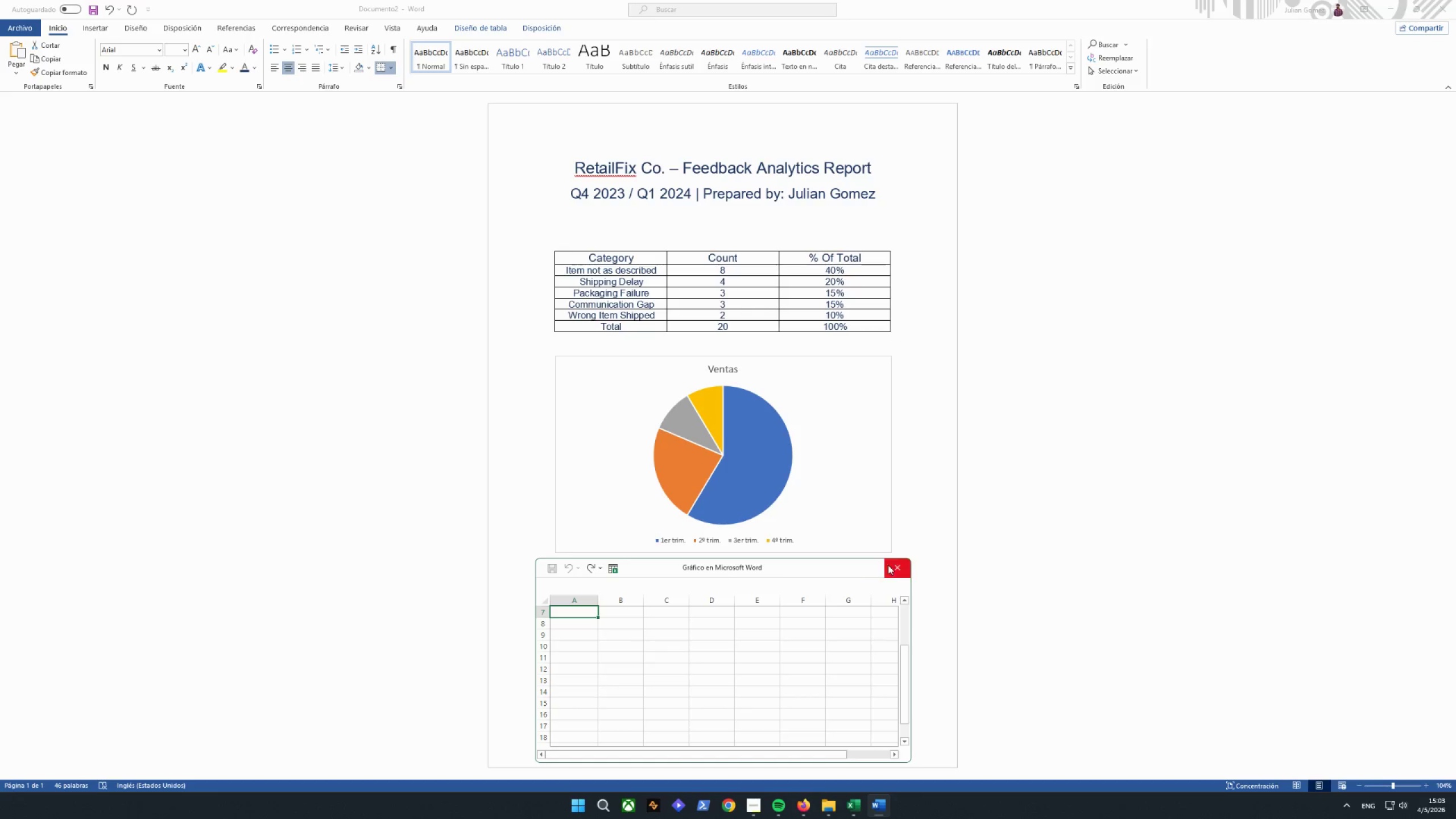 
left_click([904, 562])
 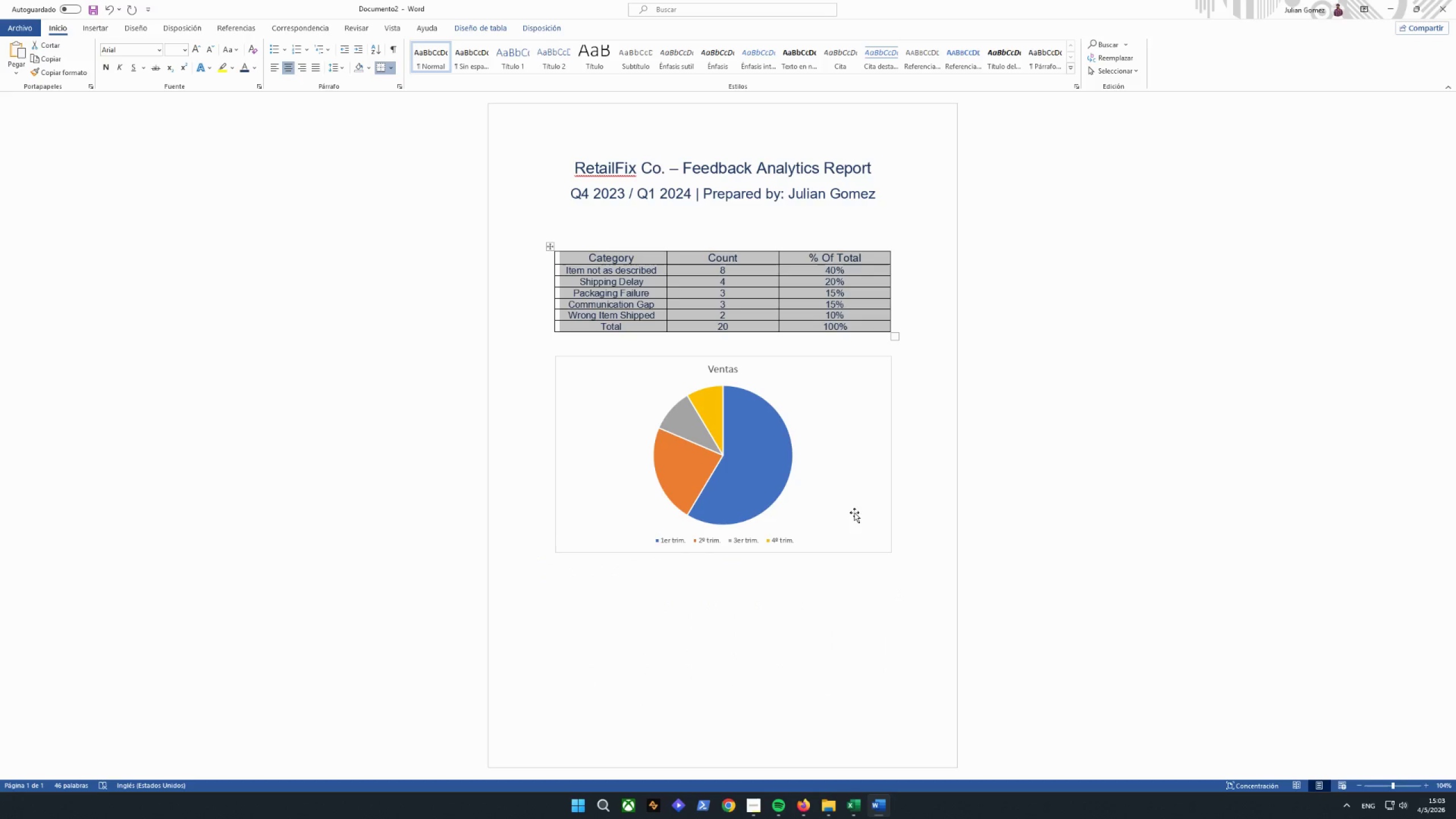 
left_click([736, 406])
 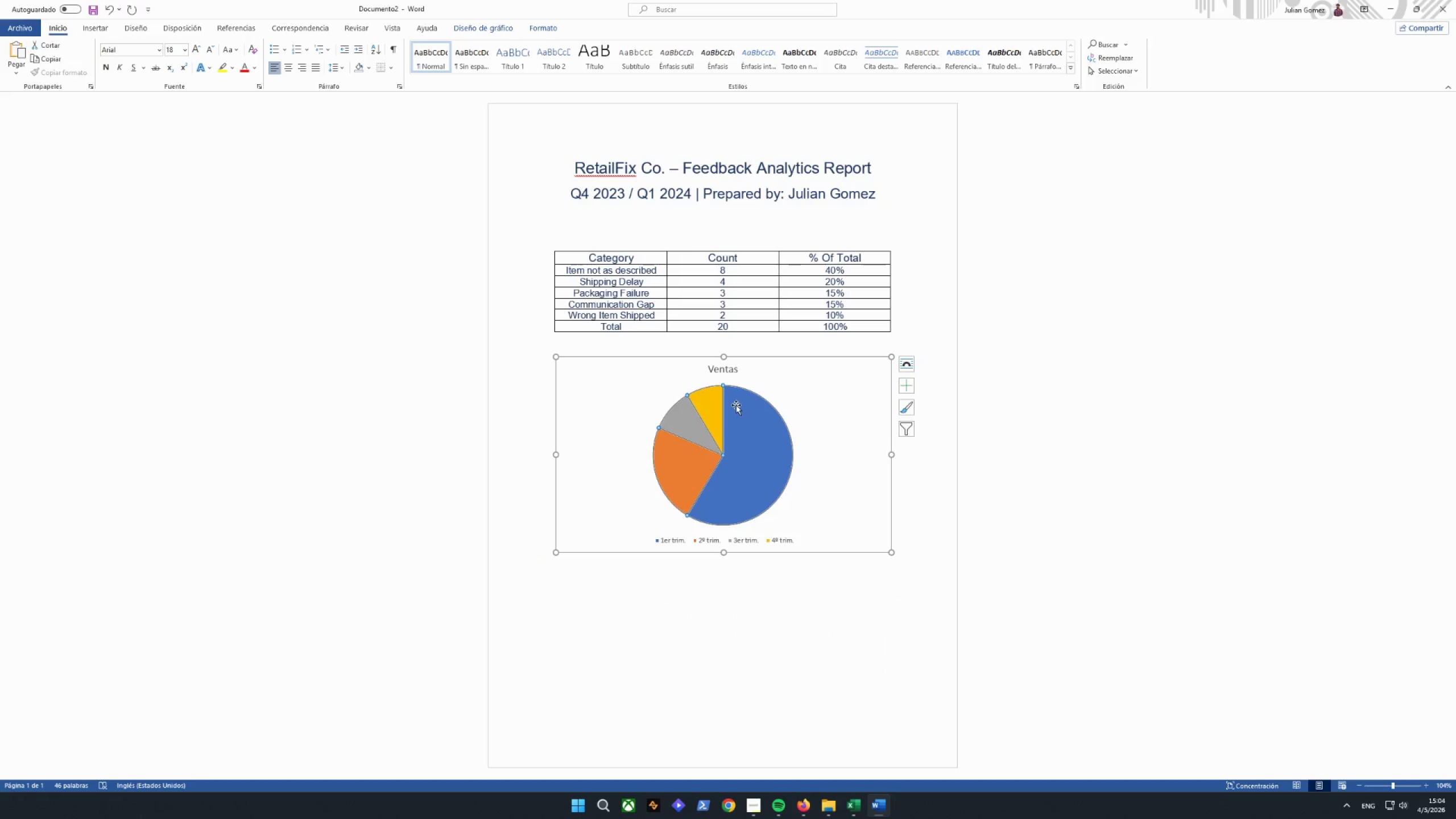 
key(Delete)
 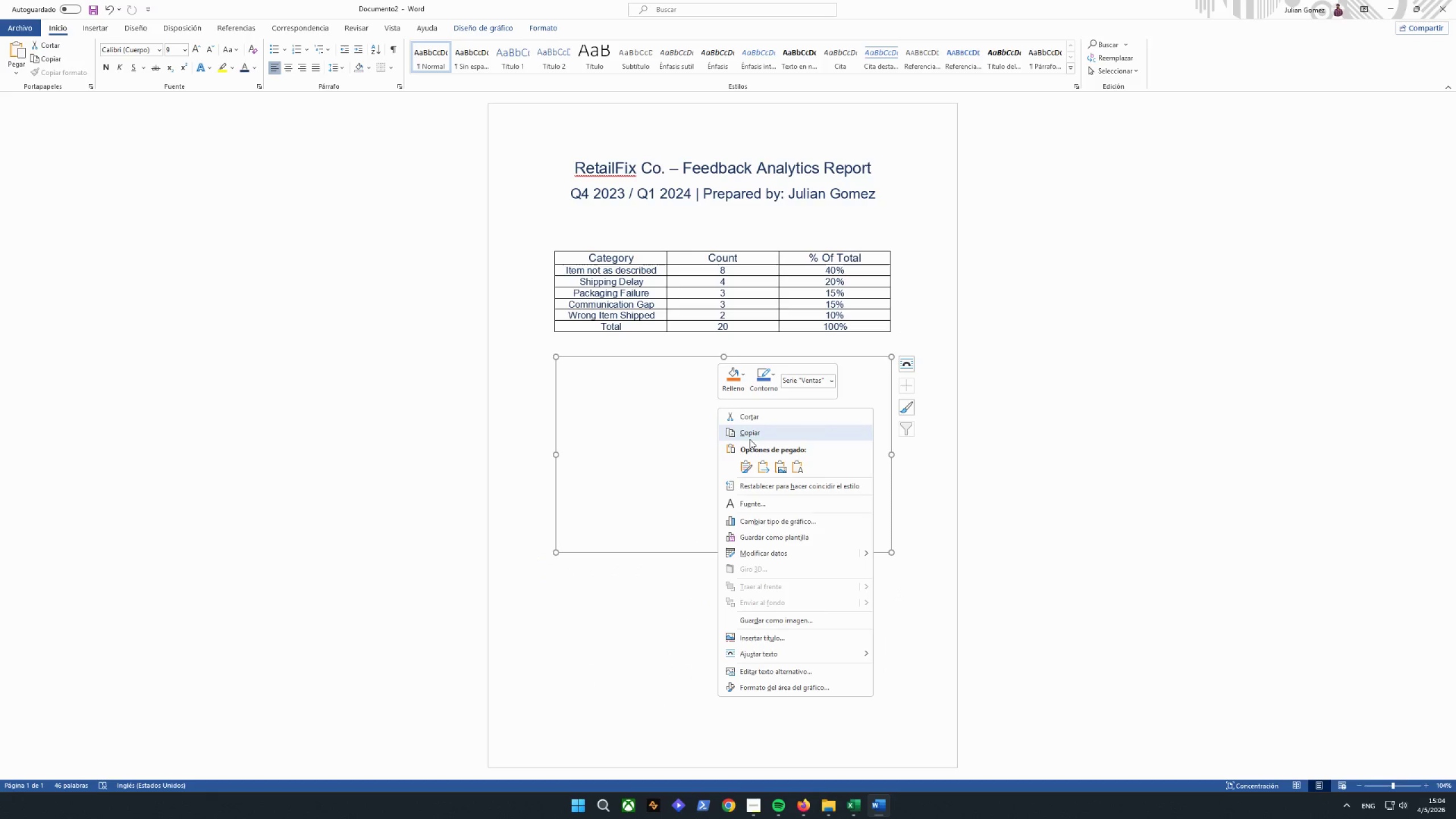 
left_click([688, 430])
 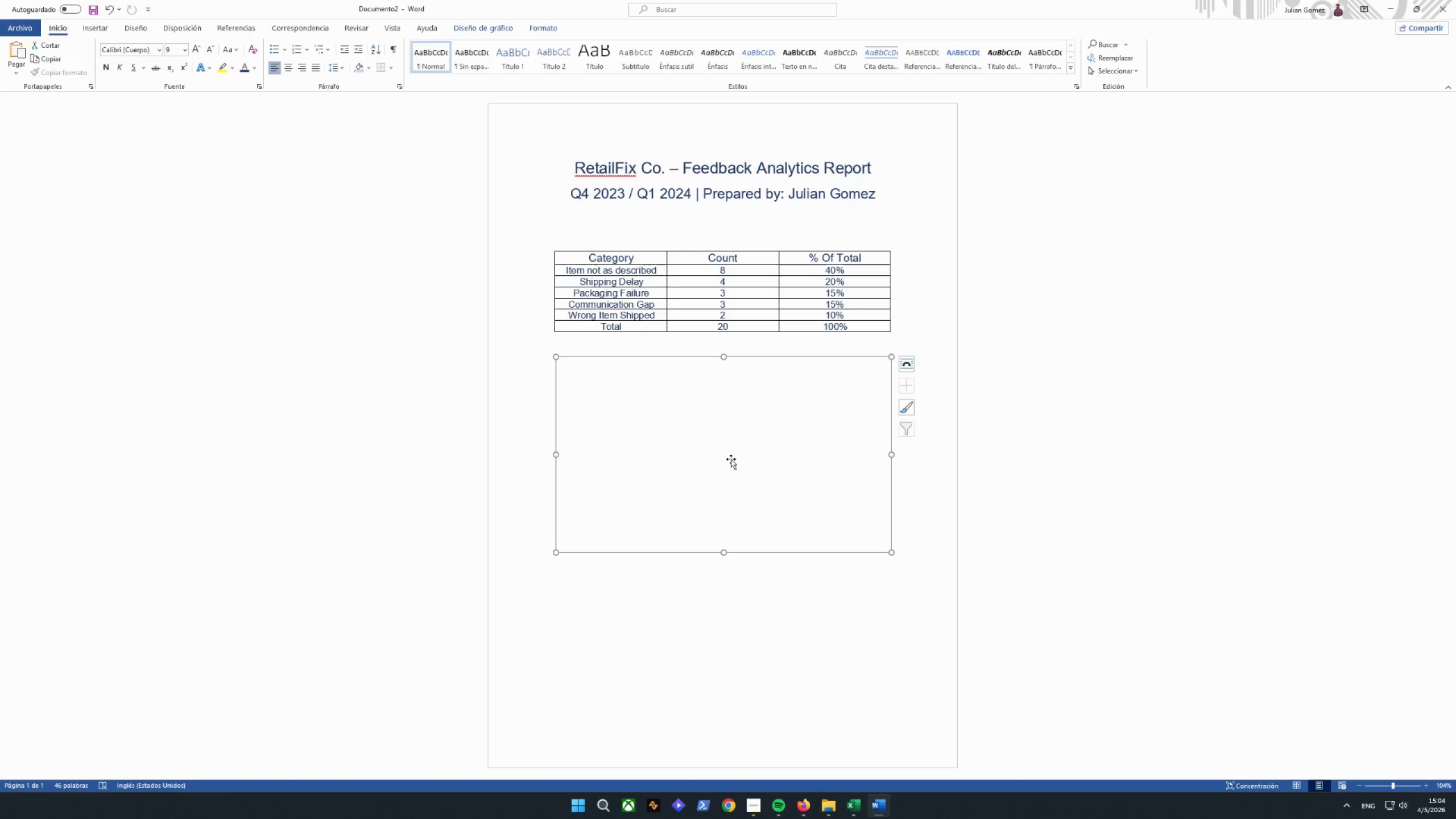 
key(Delete)
 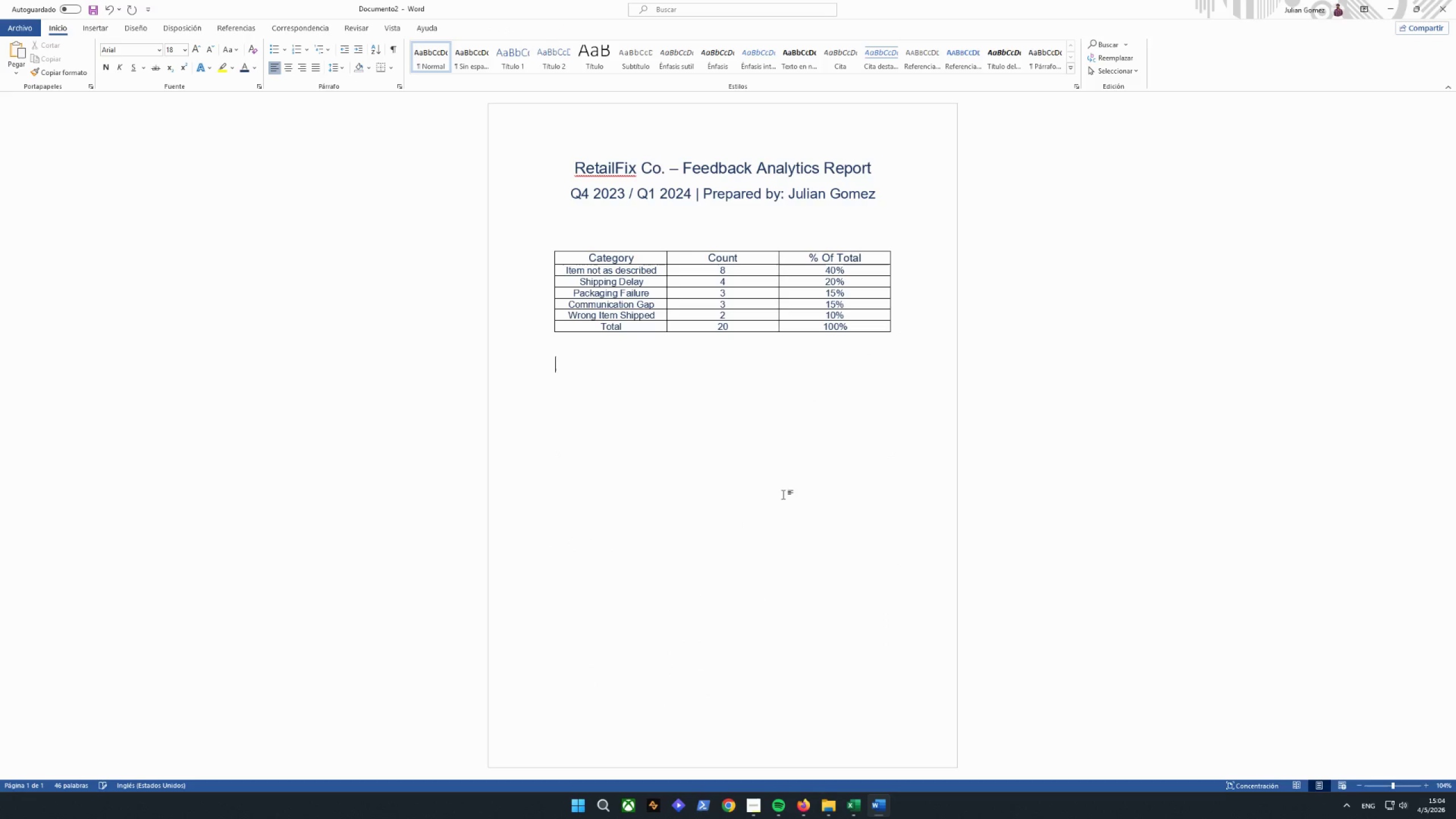 
left_click_drag(start_coordinate=[696, 428], to_coordinate=[691, 428])
 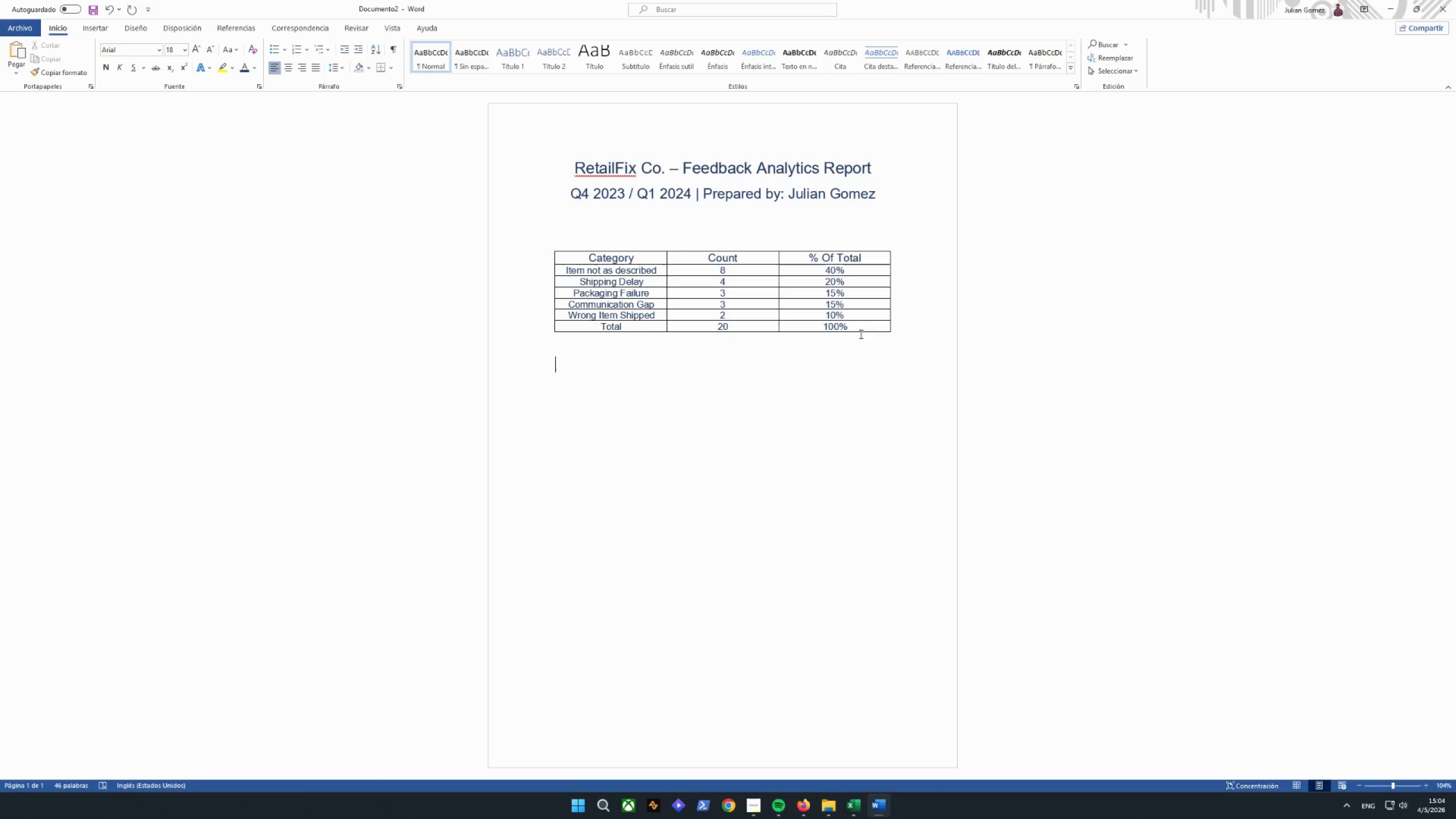 
left_click_drag(start_coordinate=[874, 325], to_coordinate=[542, 260])
 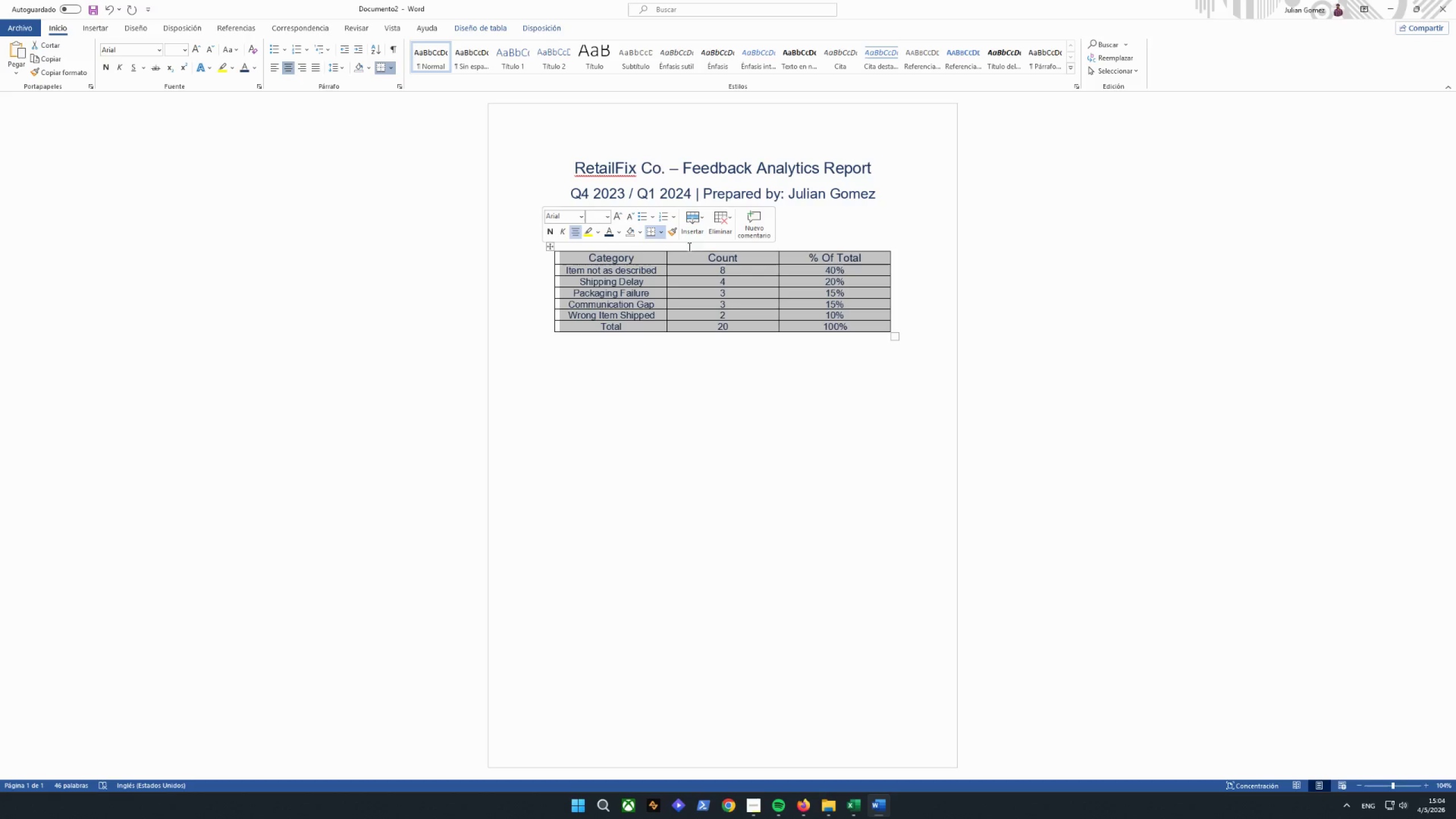 
left_click([702, 232])
 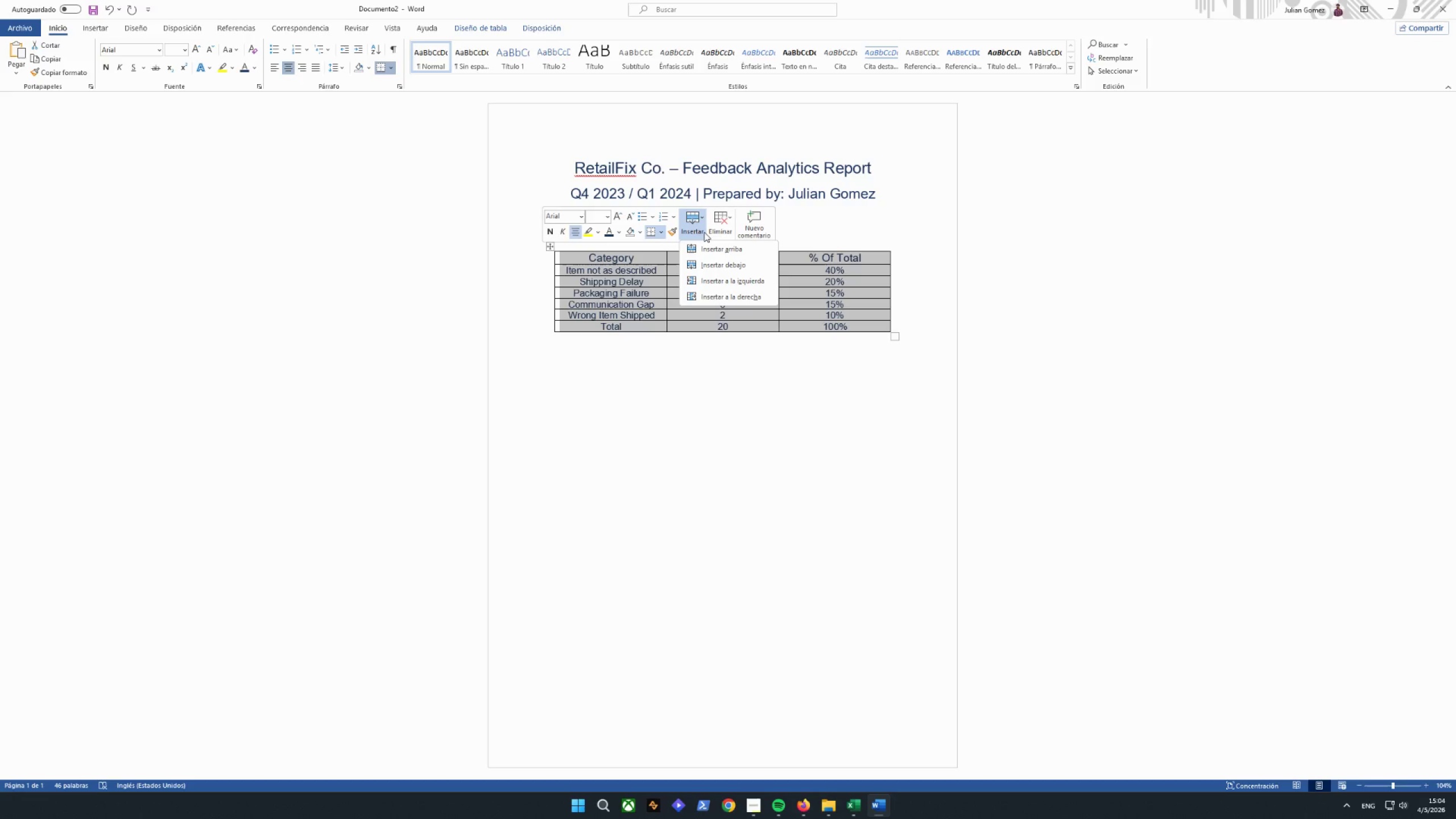 
left_click([704, 230])
 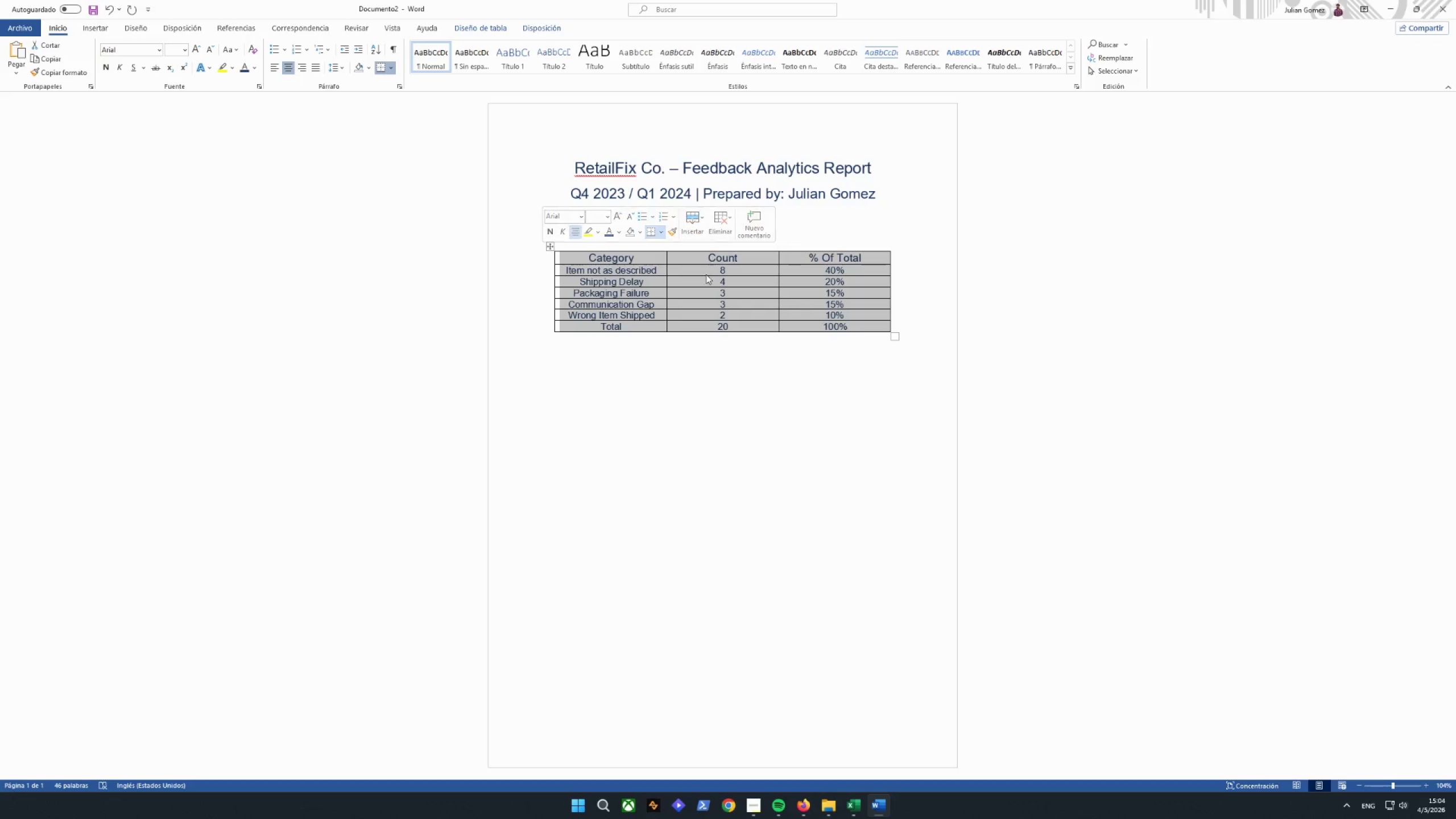 
right_click([713, 297])
 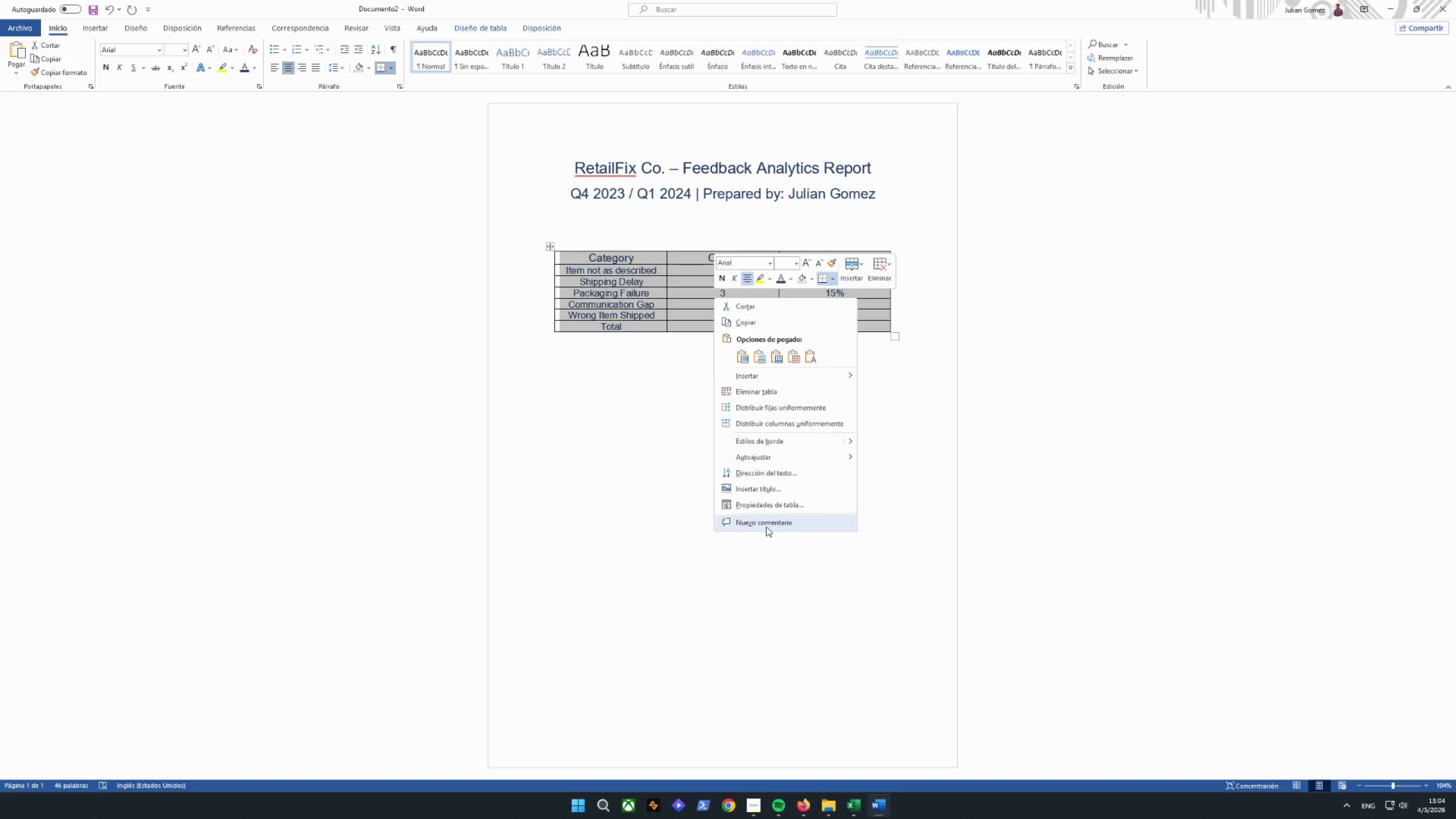 
wait(5.64)
 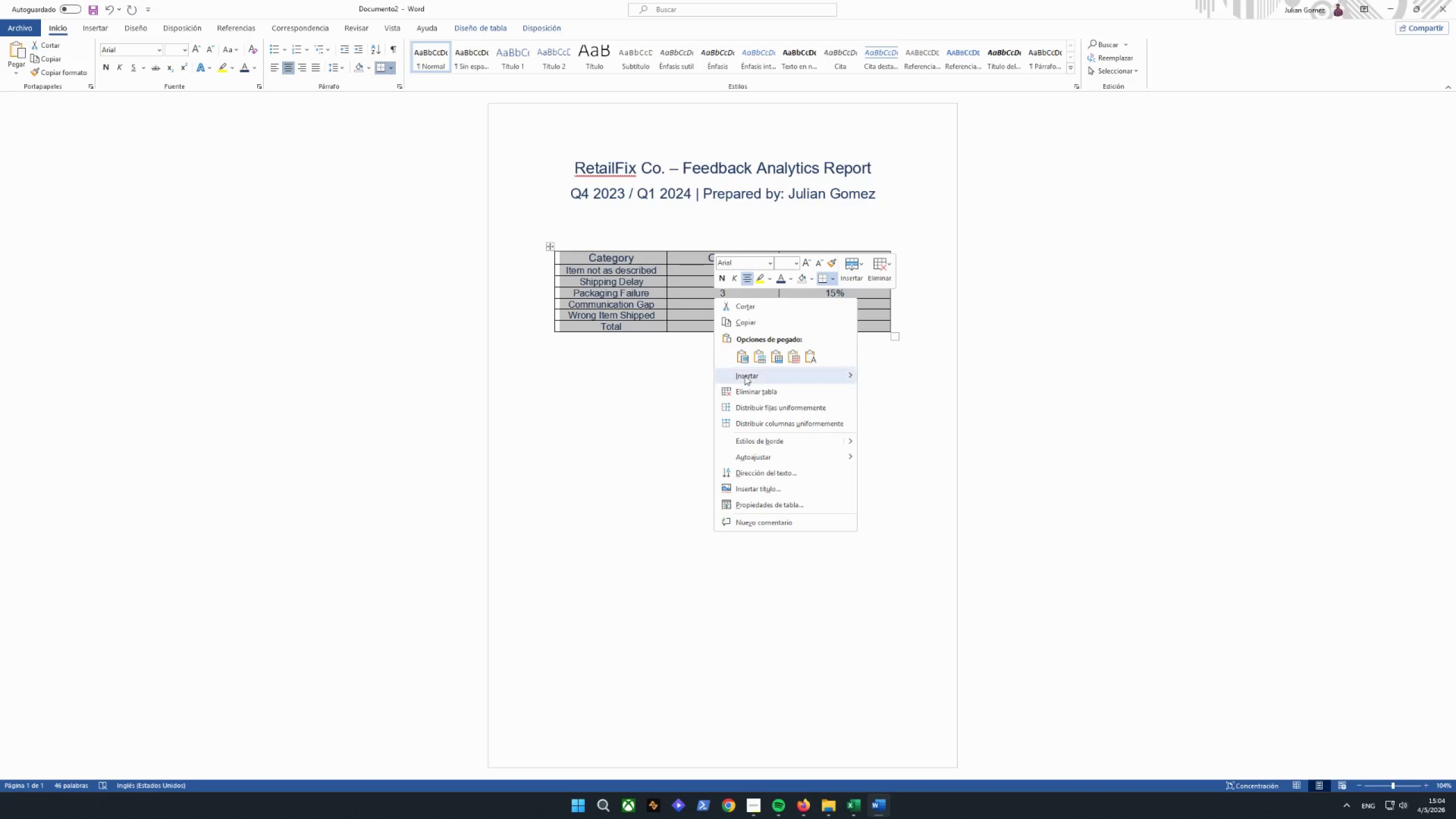 
left_click([905, 373])
 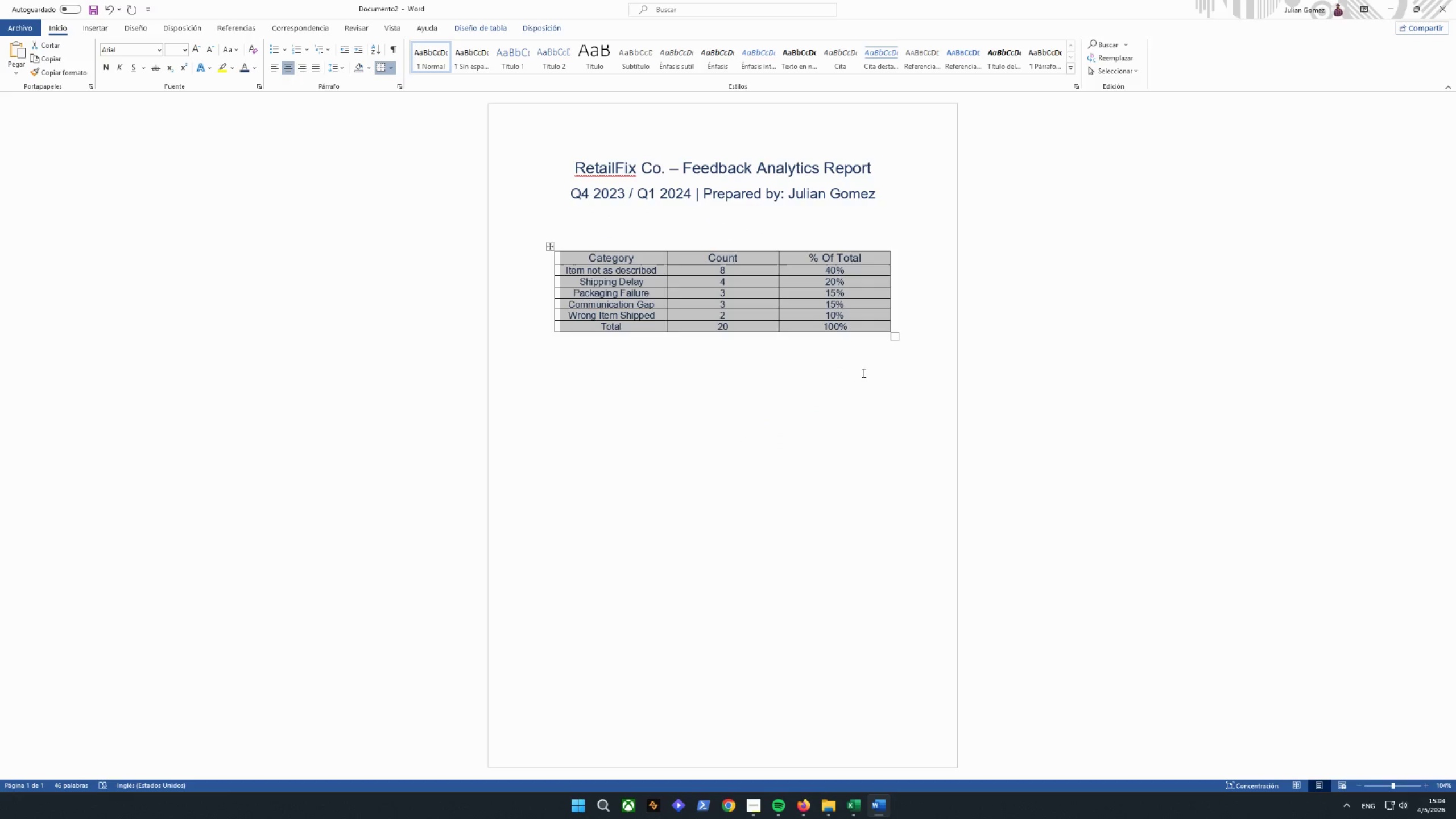 
left_click([860, 379])
 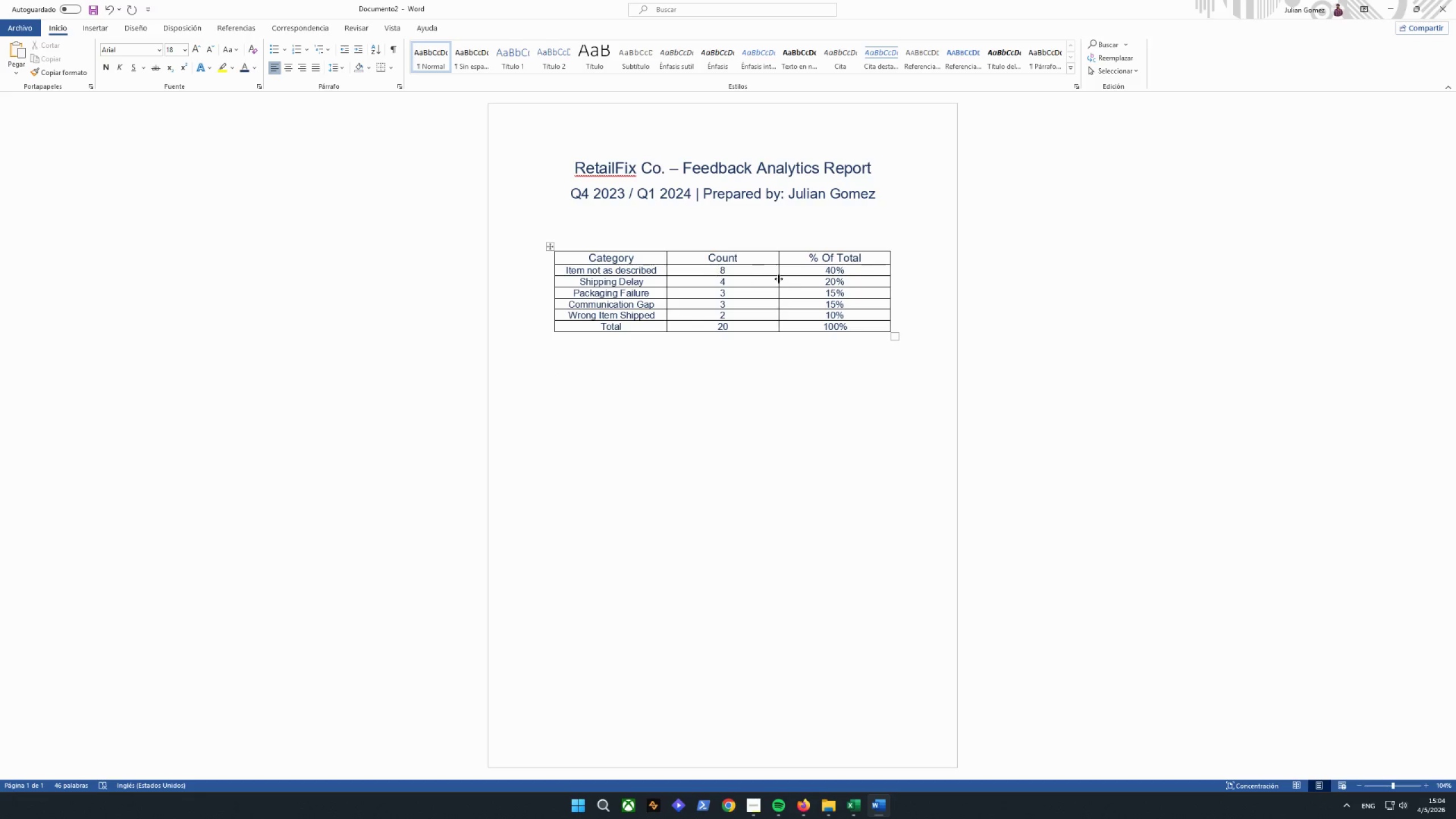 
left_click([874, 320])
 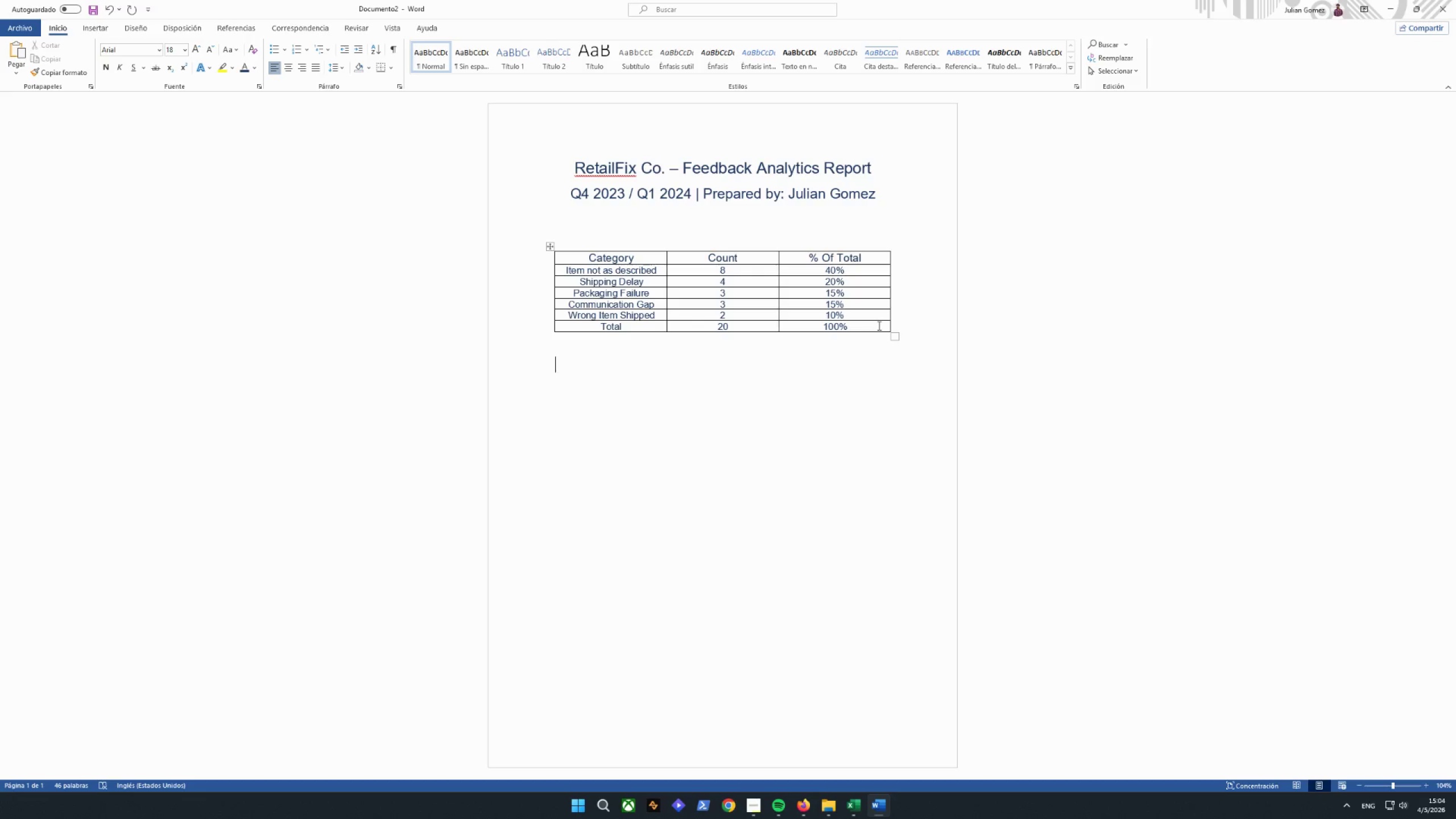 
left_click_drag(start_coordinate=[878, 325], to_coordinate=[574, 256])
 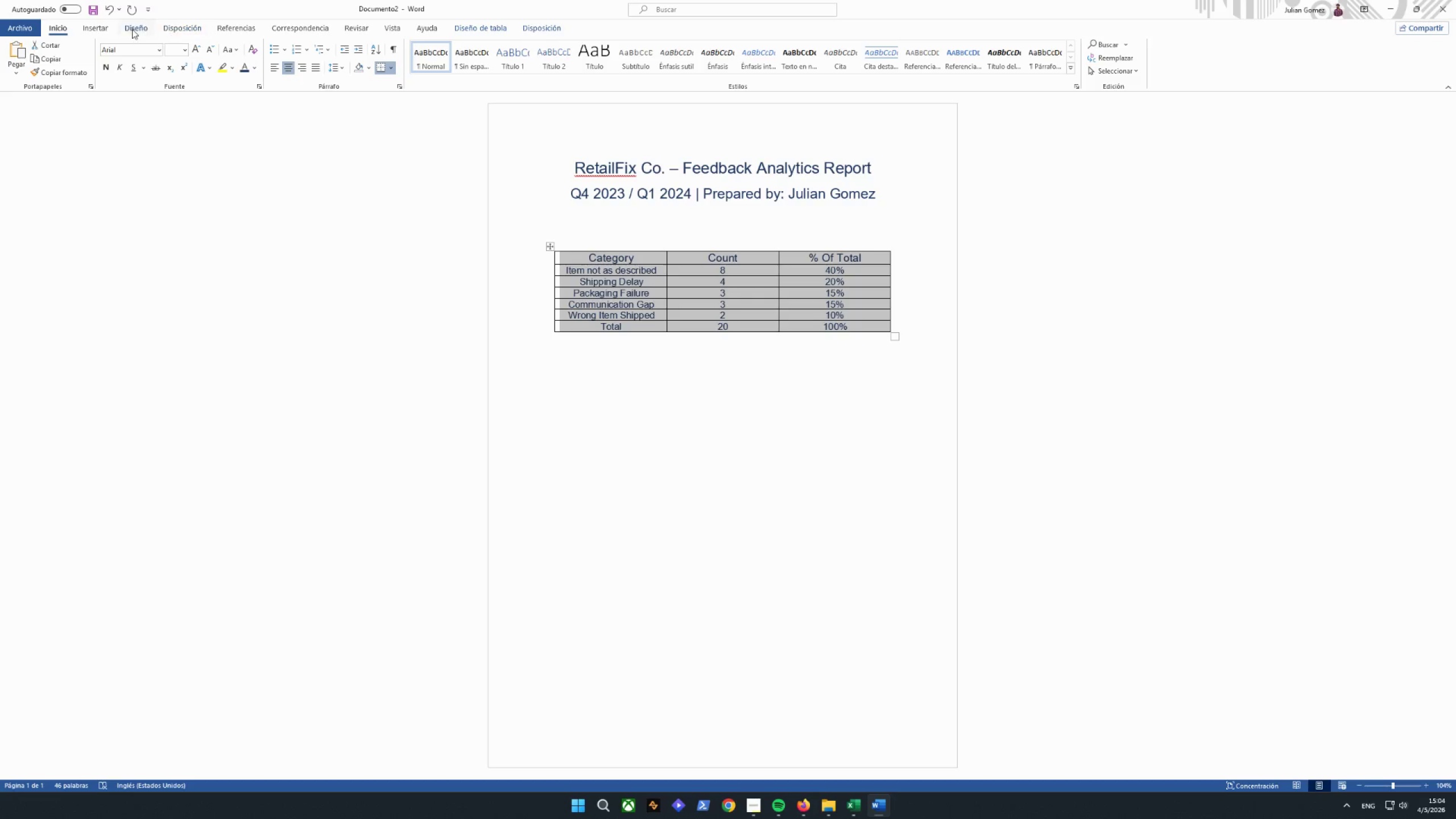 
left_click([102, 27])
 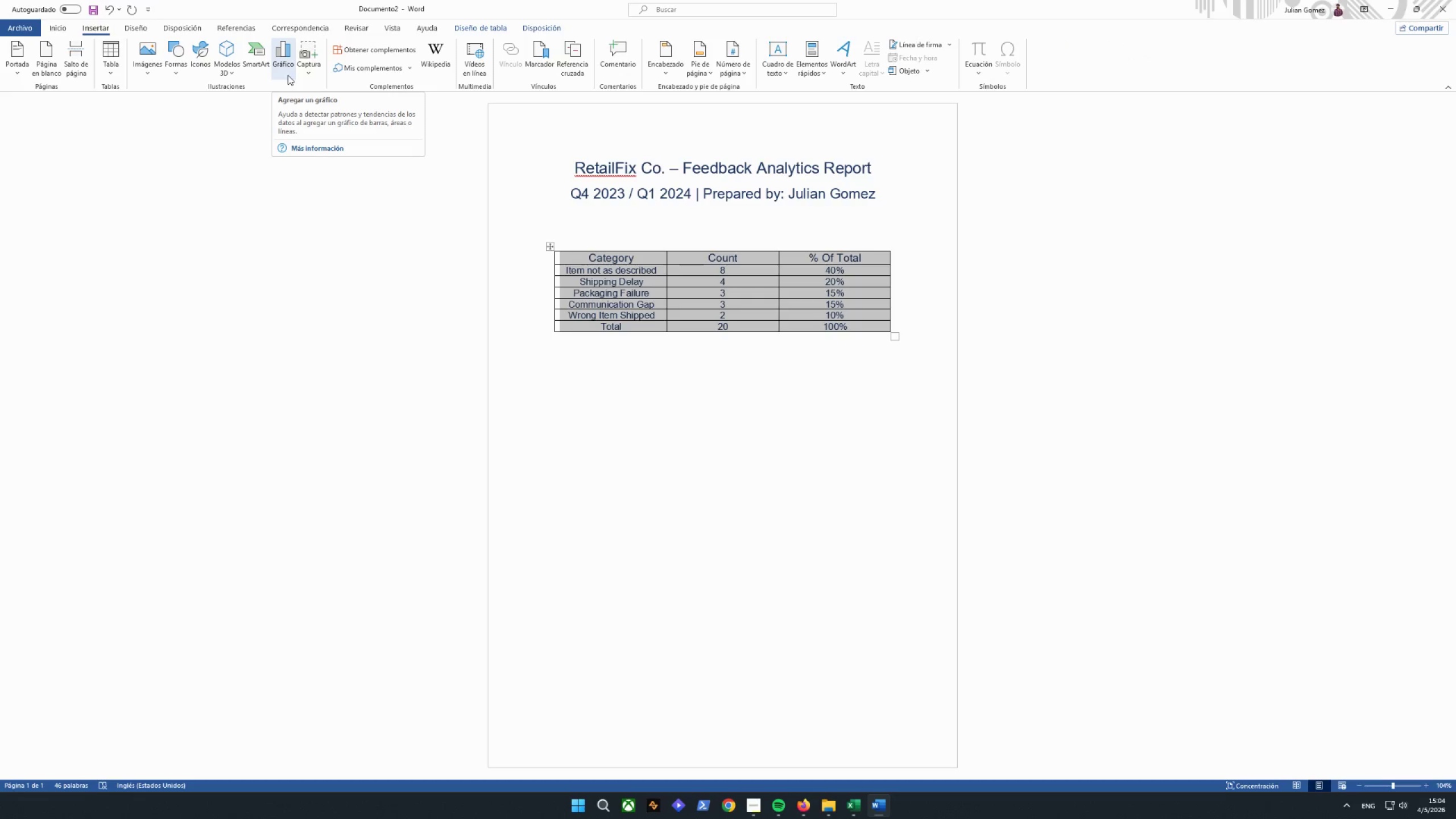 
left_click([288, 75])
 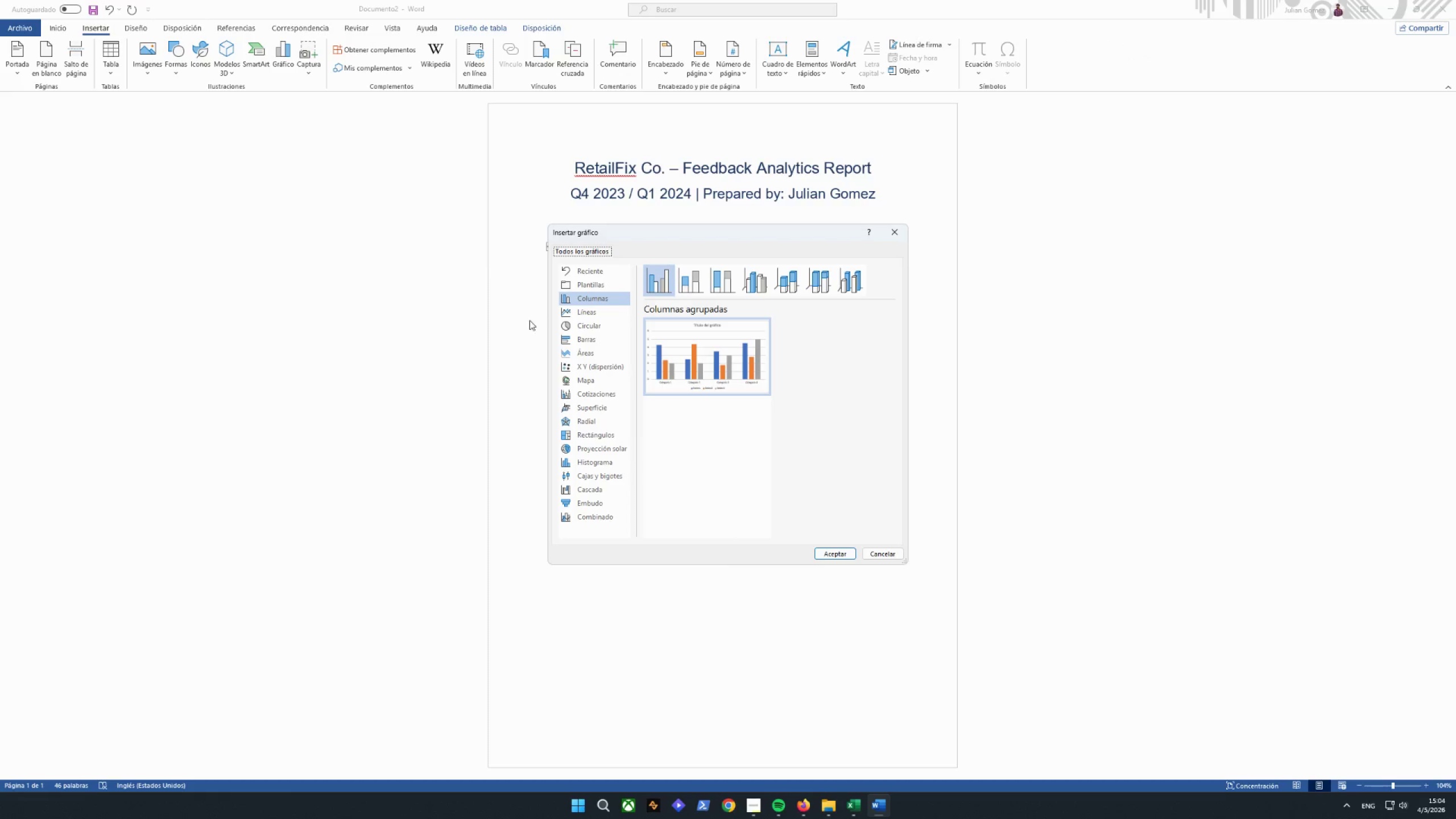 
left_click([609, 322])
 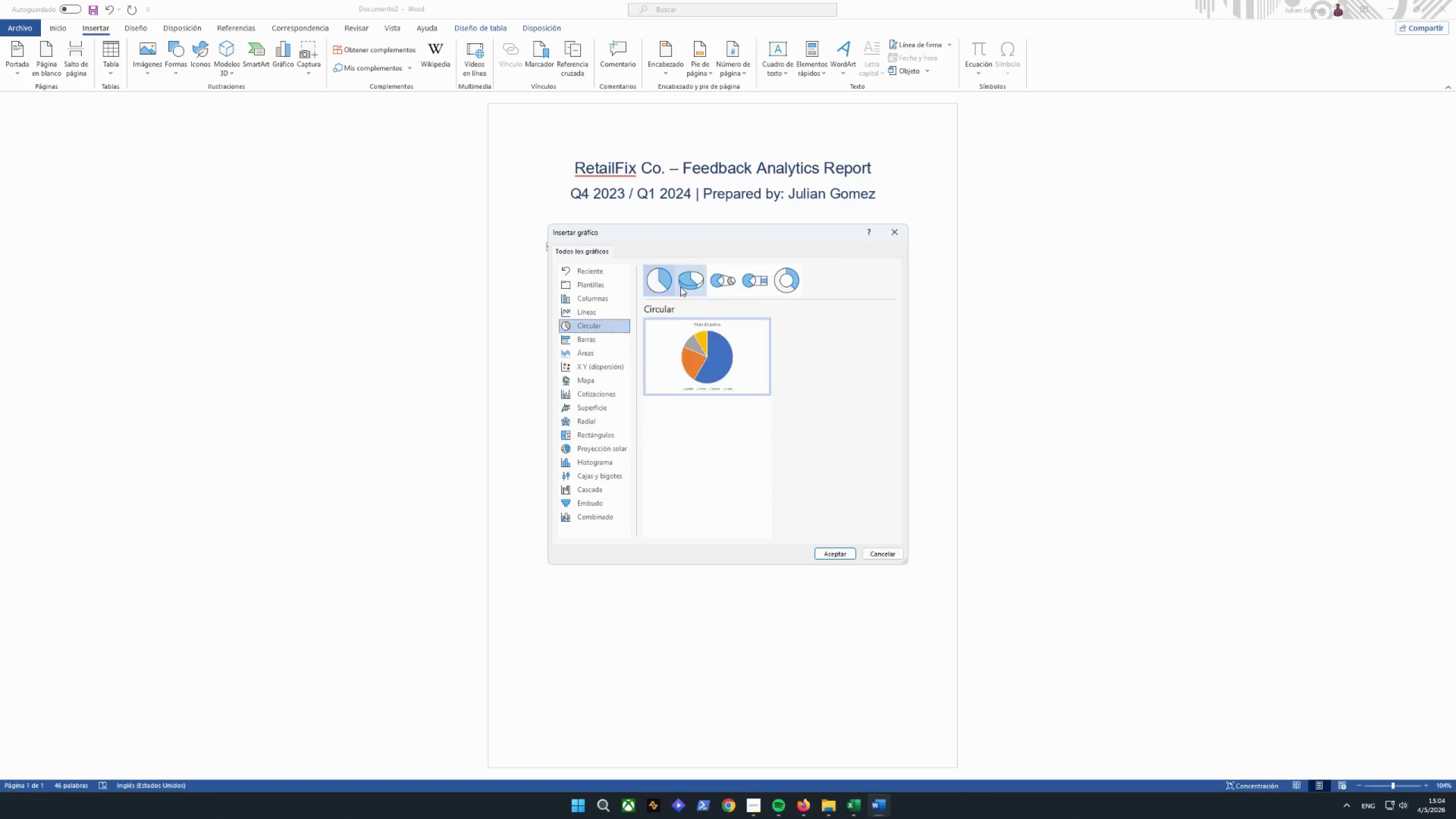 
left_click([693, 281])
 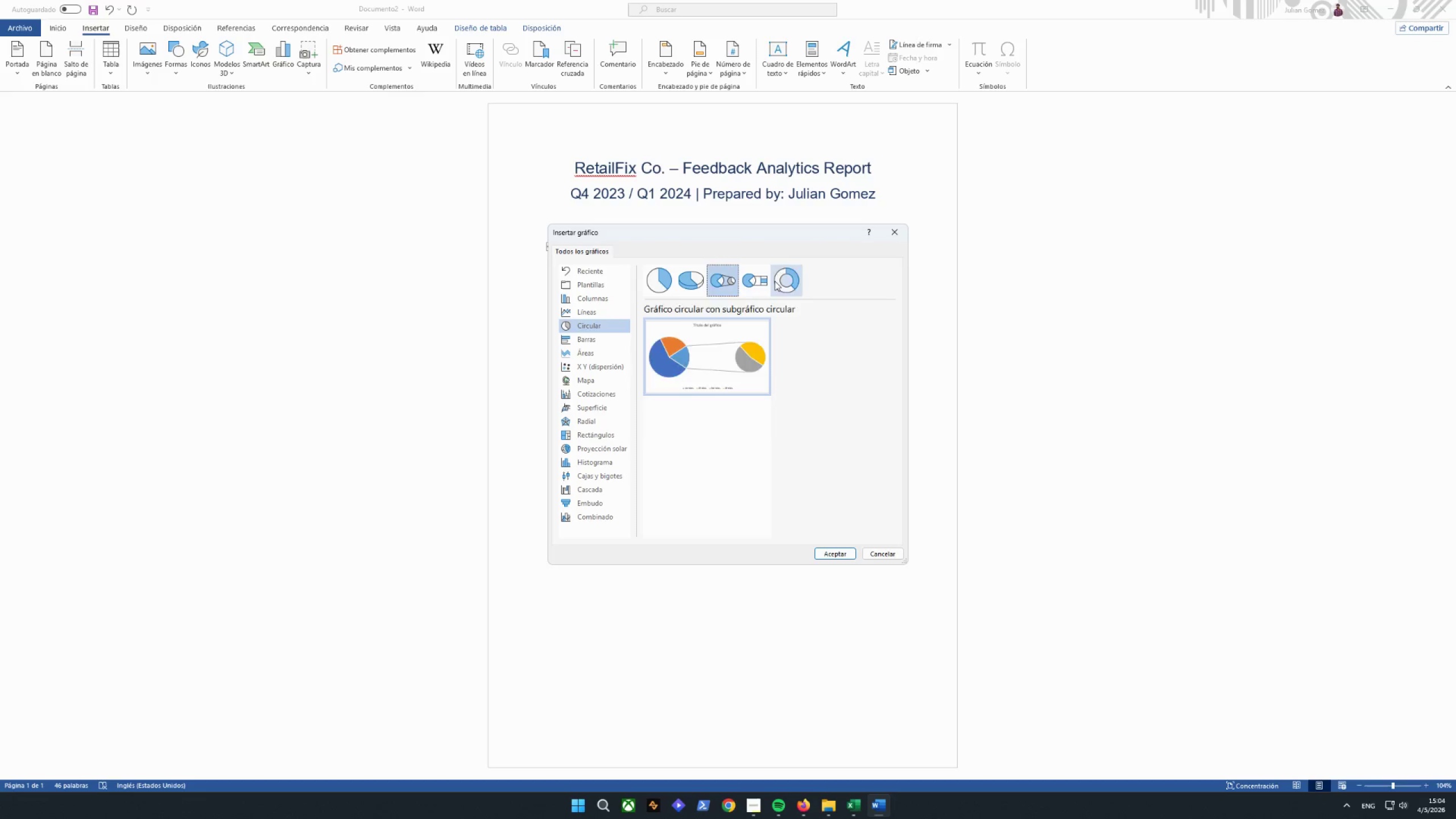 
double_click([800, 280])
 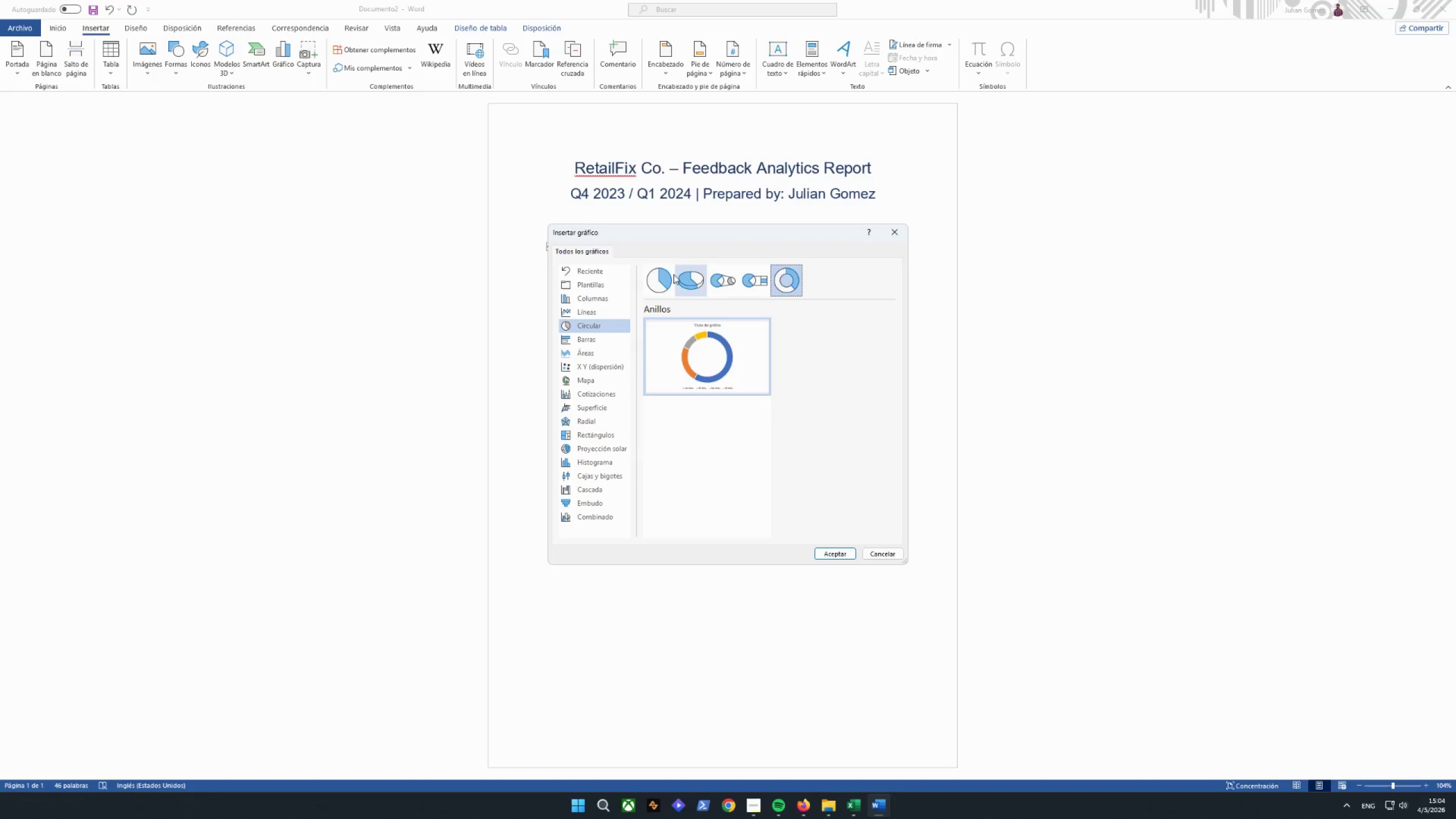 
left_click([662, 274])
 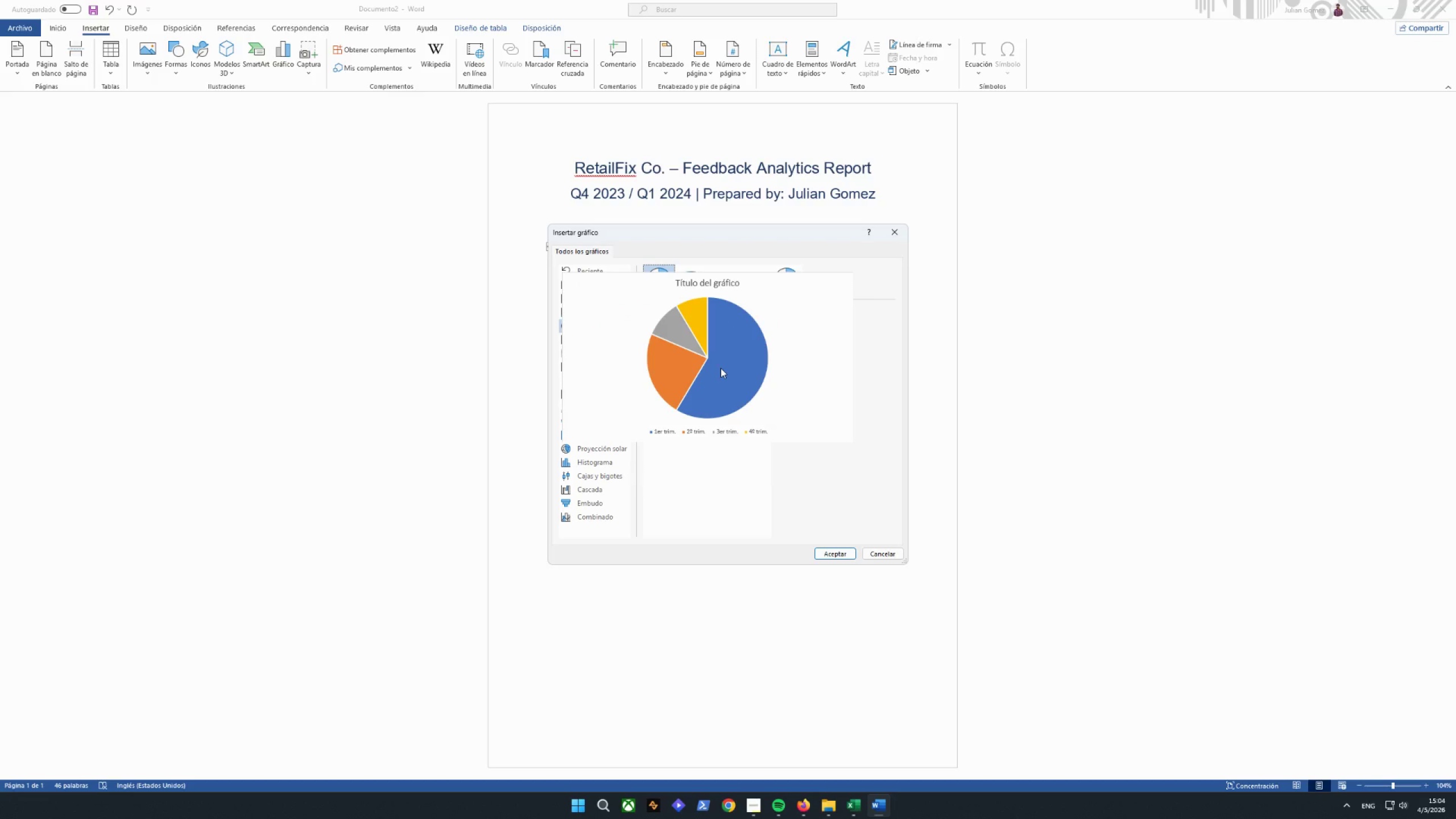 
left_click([721, 368])
 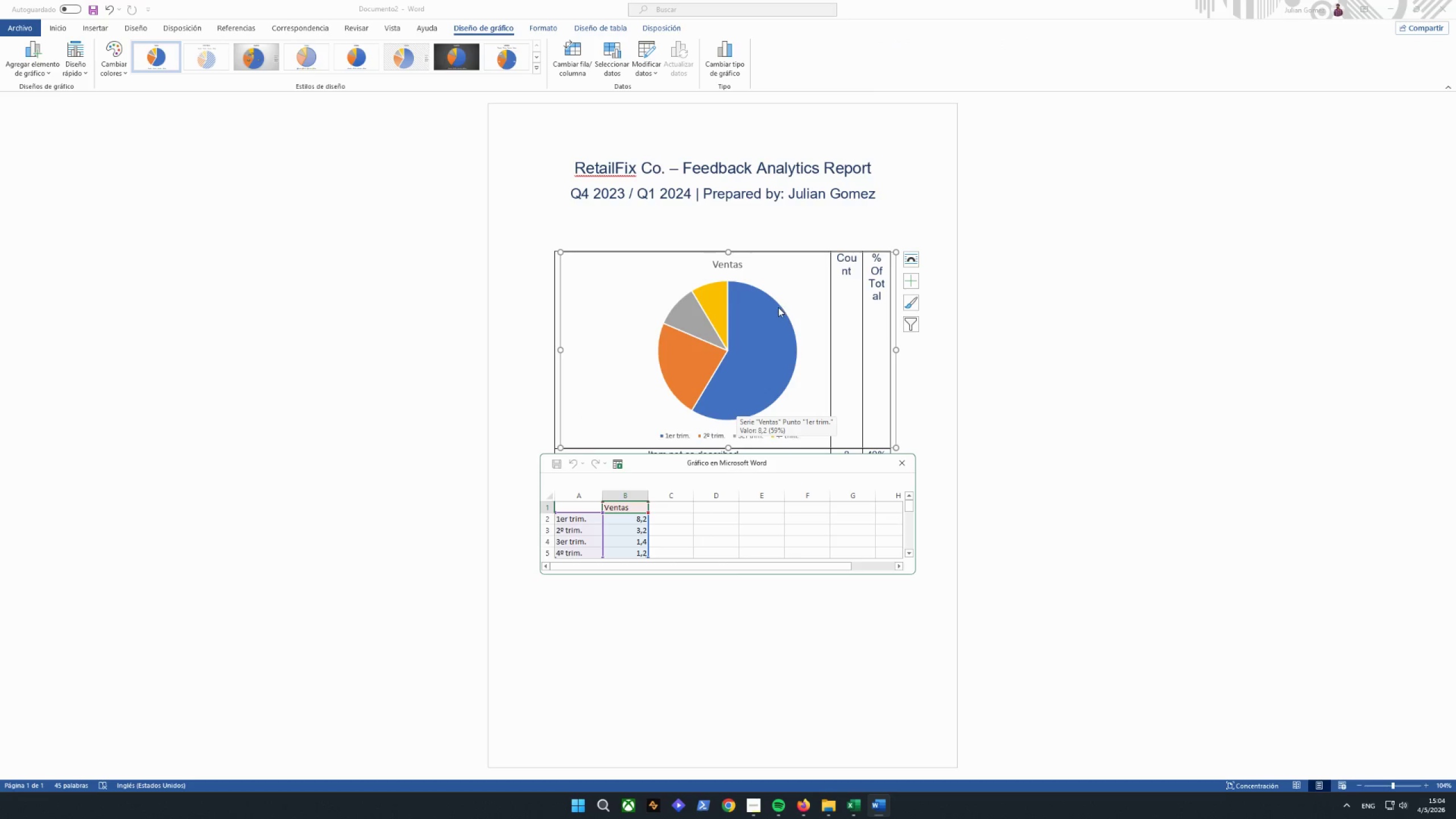 
wait(5.31)
 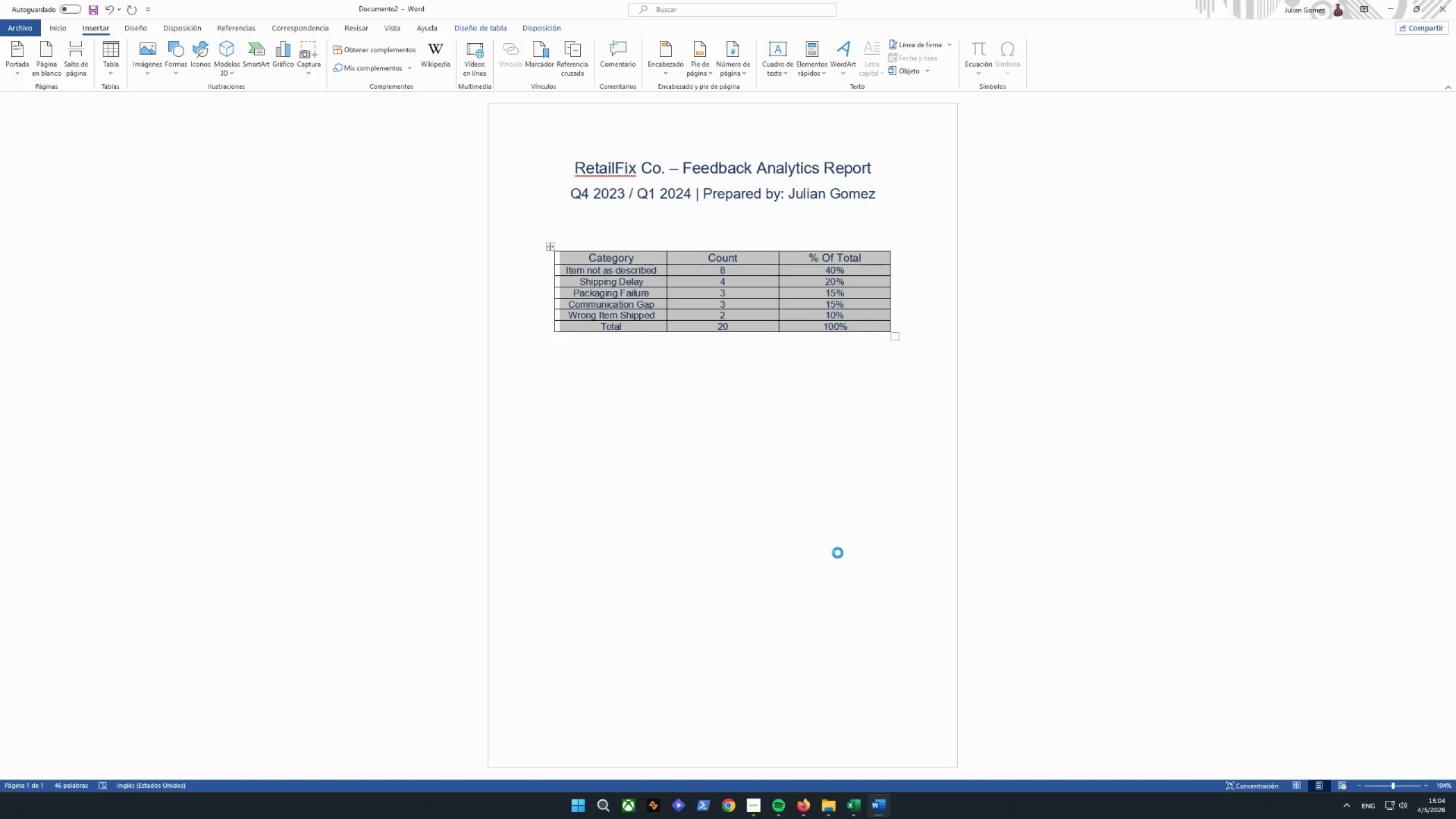 
key(Control+Z)
 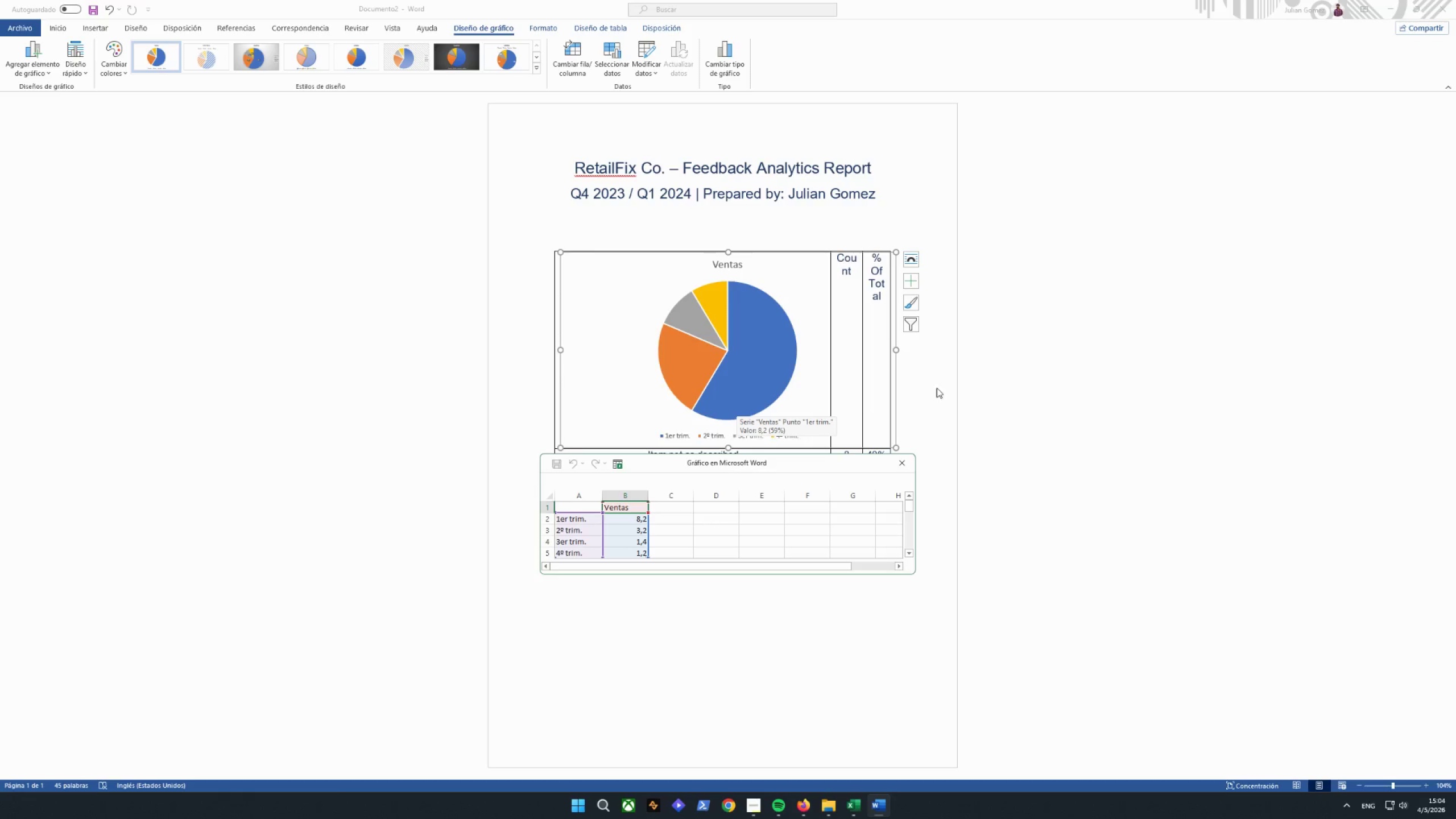 
key(Control+Z)
 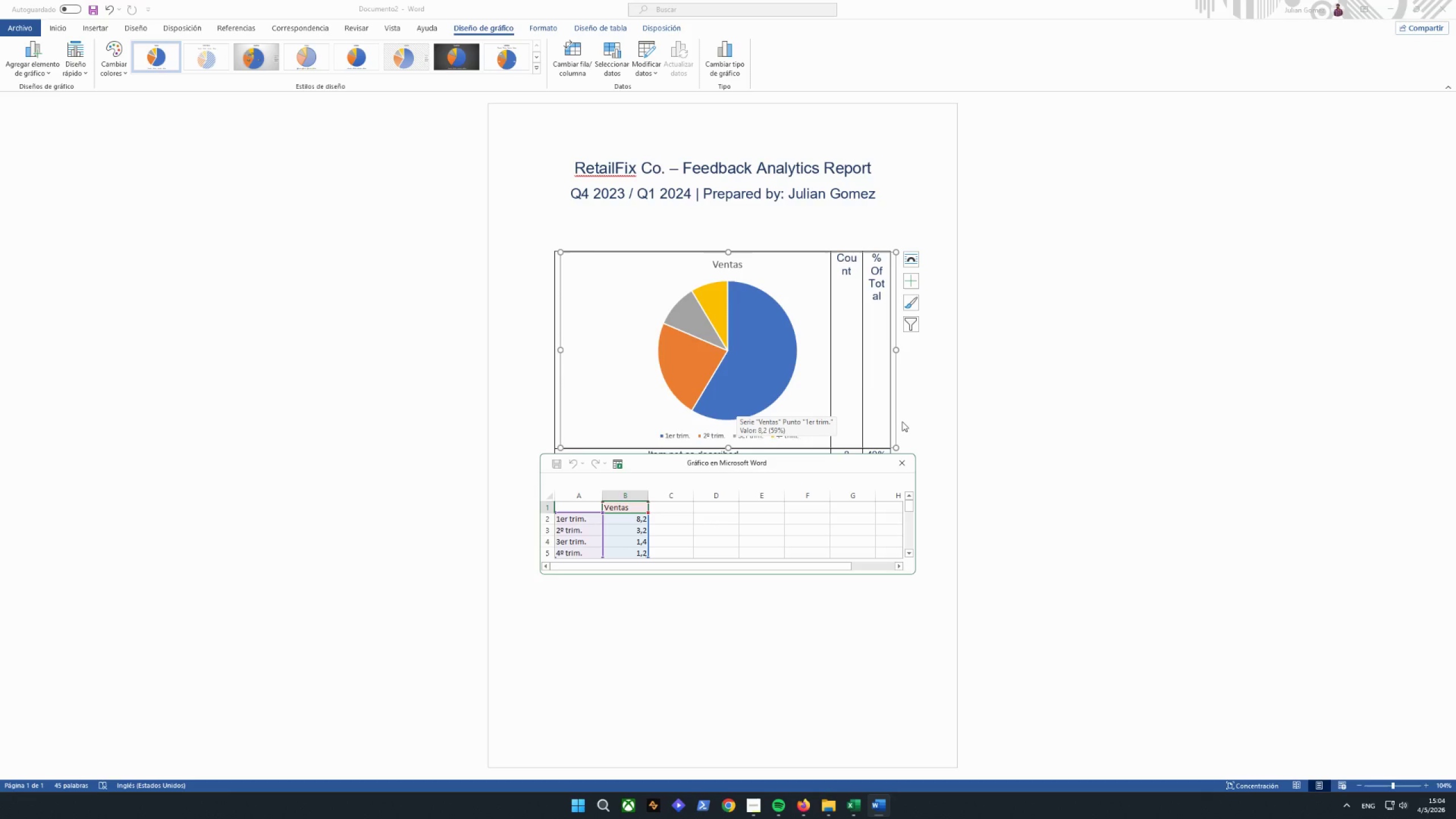 
key(Control+Z)
 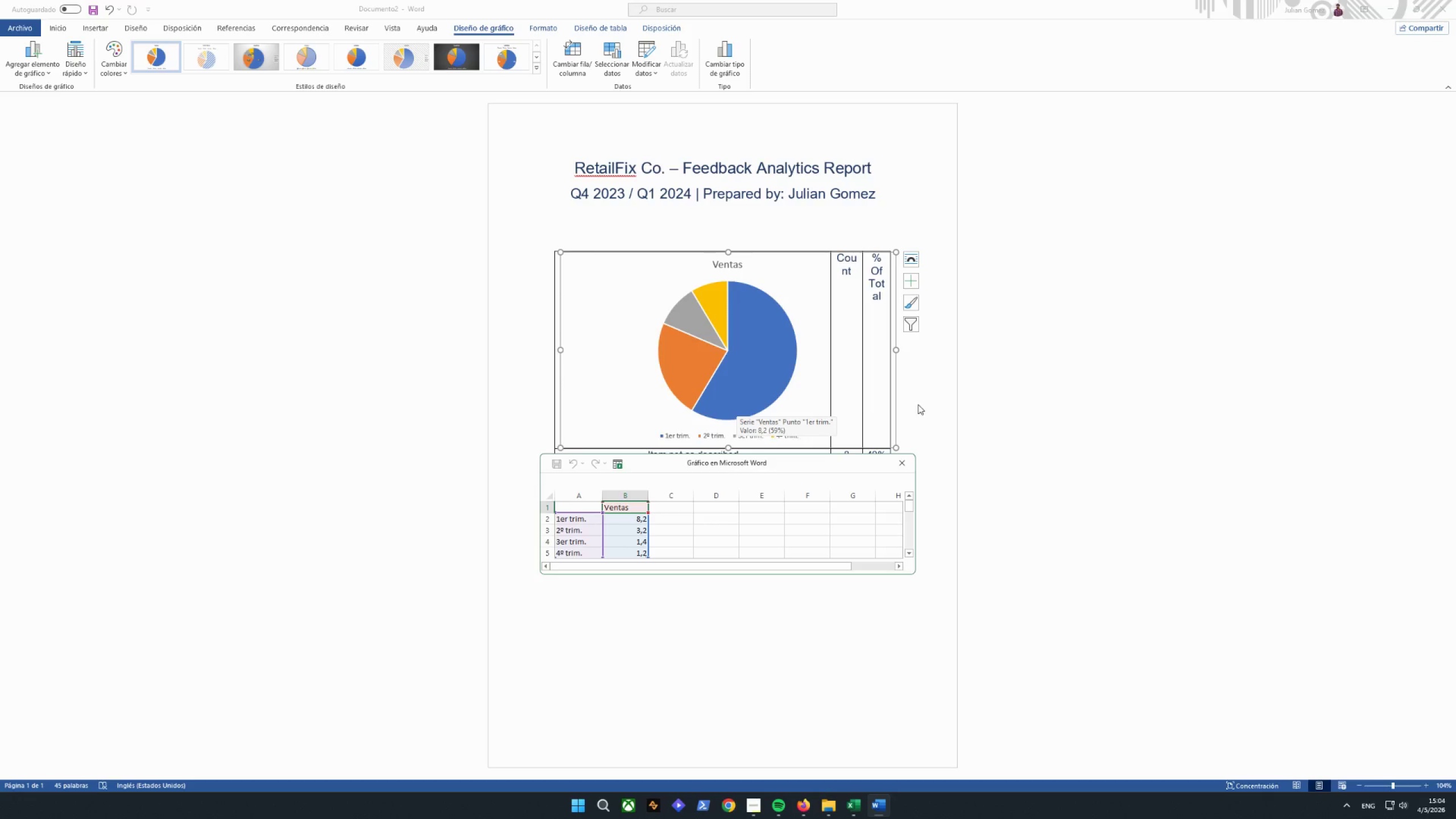 
left_click([910, 386])
 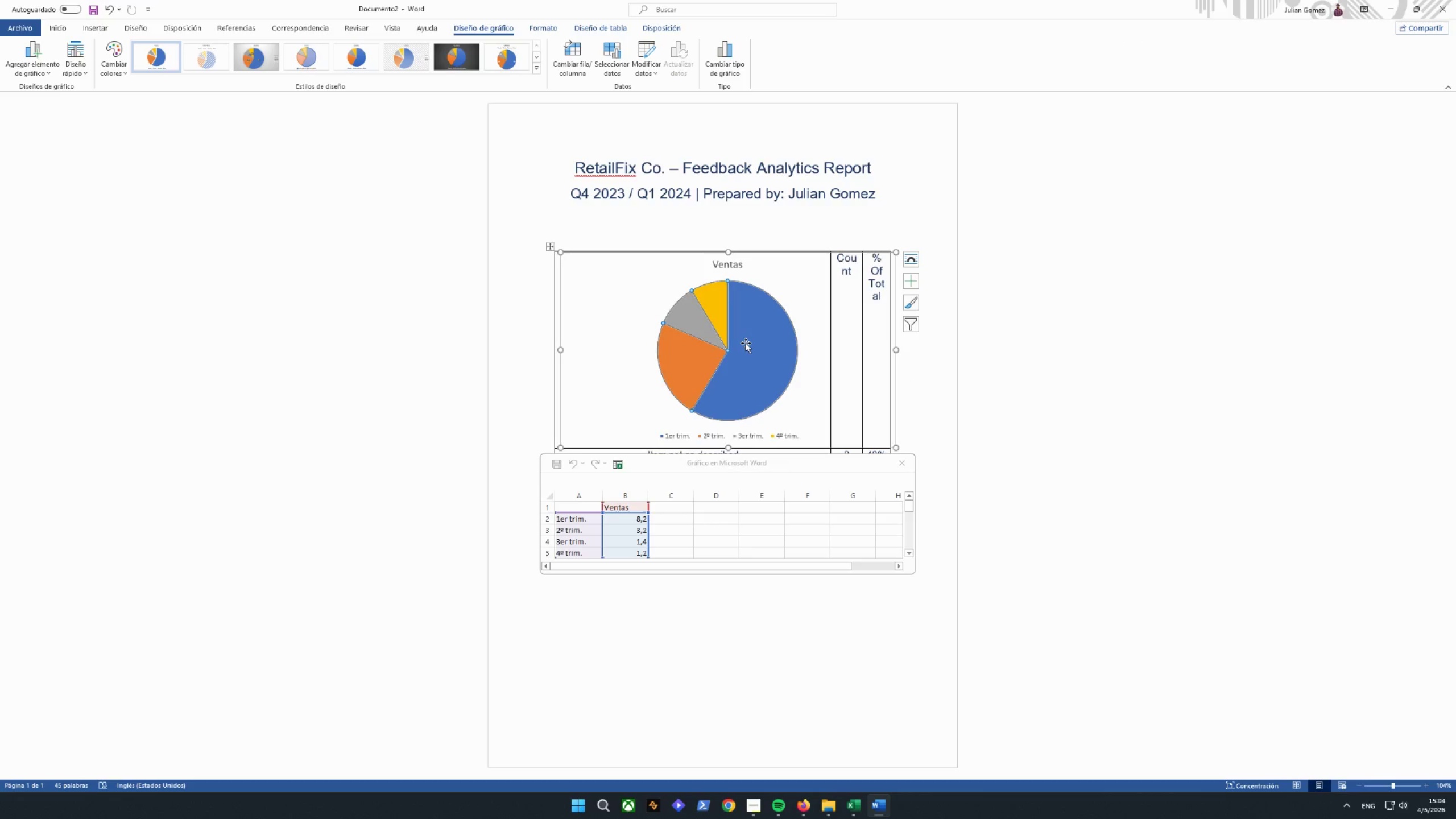 
key(Delete)
 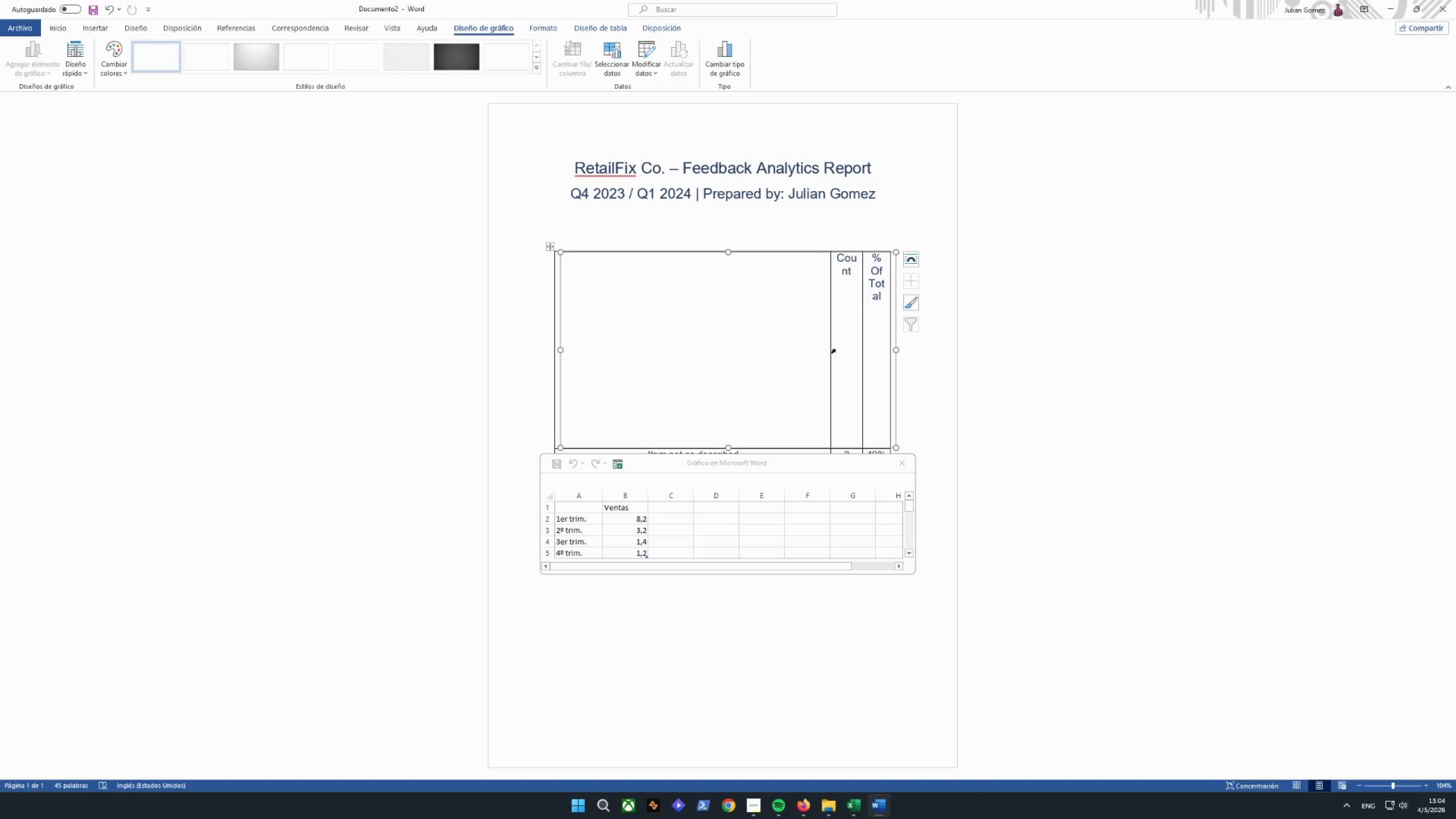 
left_click([881, 322])
 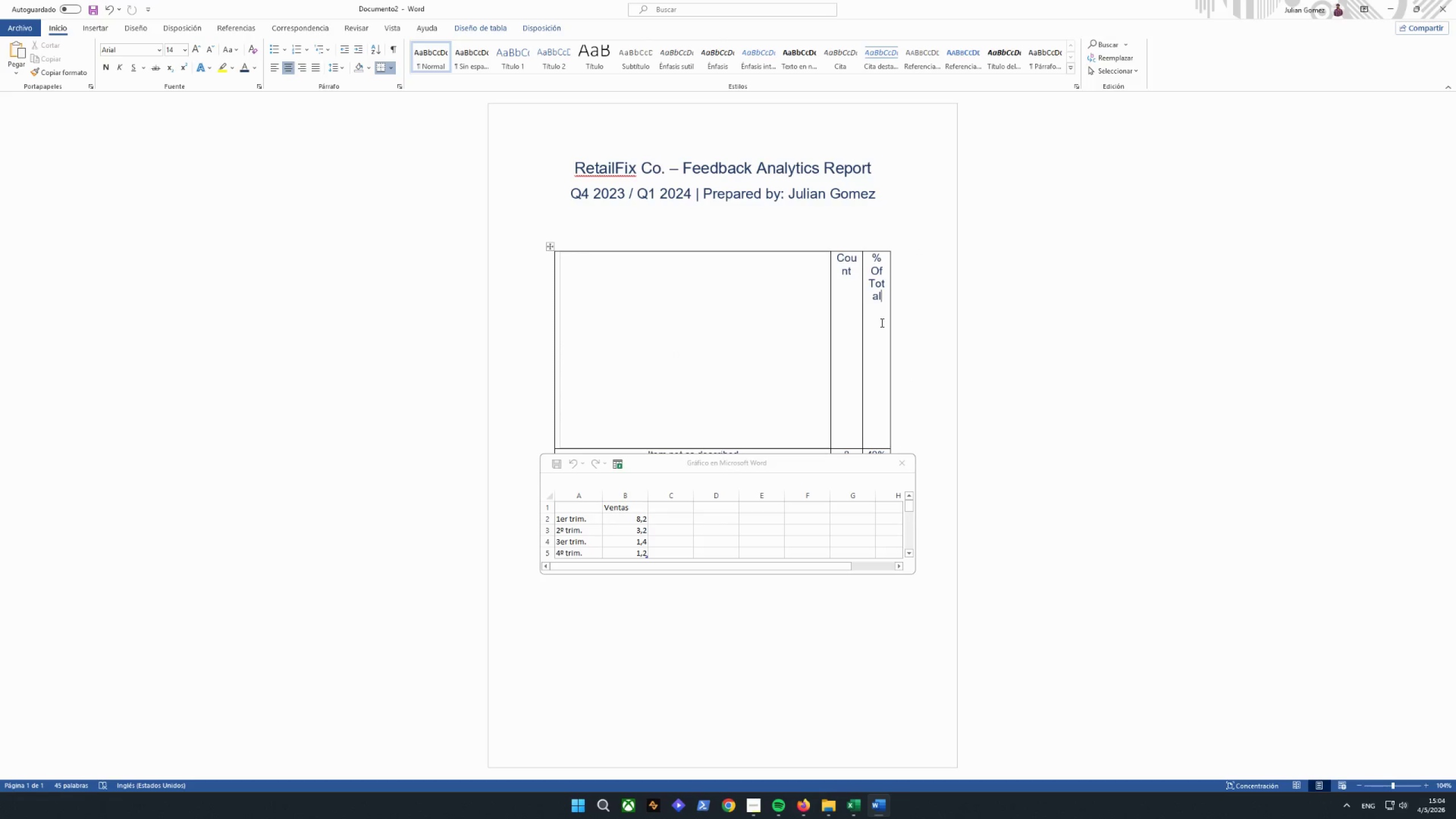 
key(Delete)
 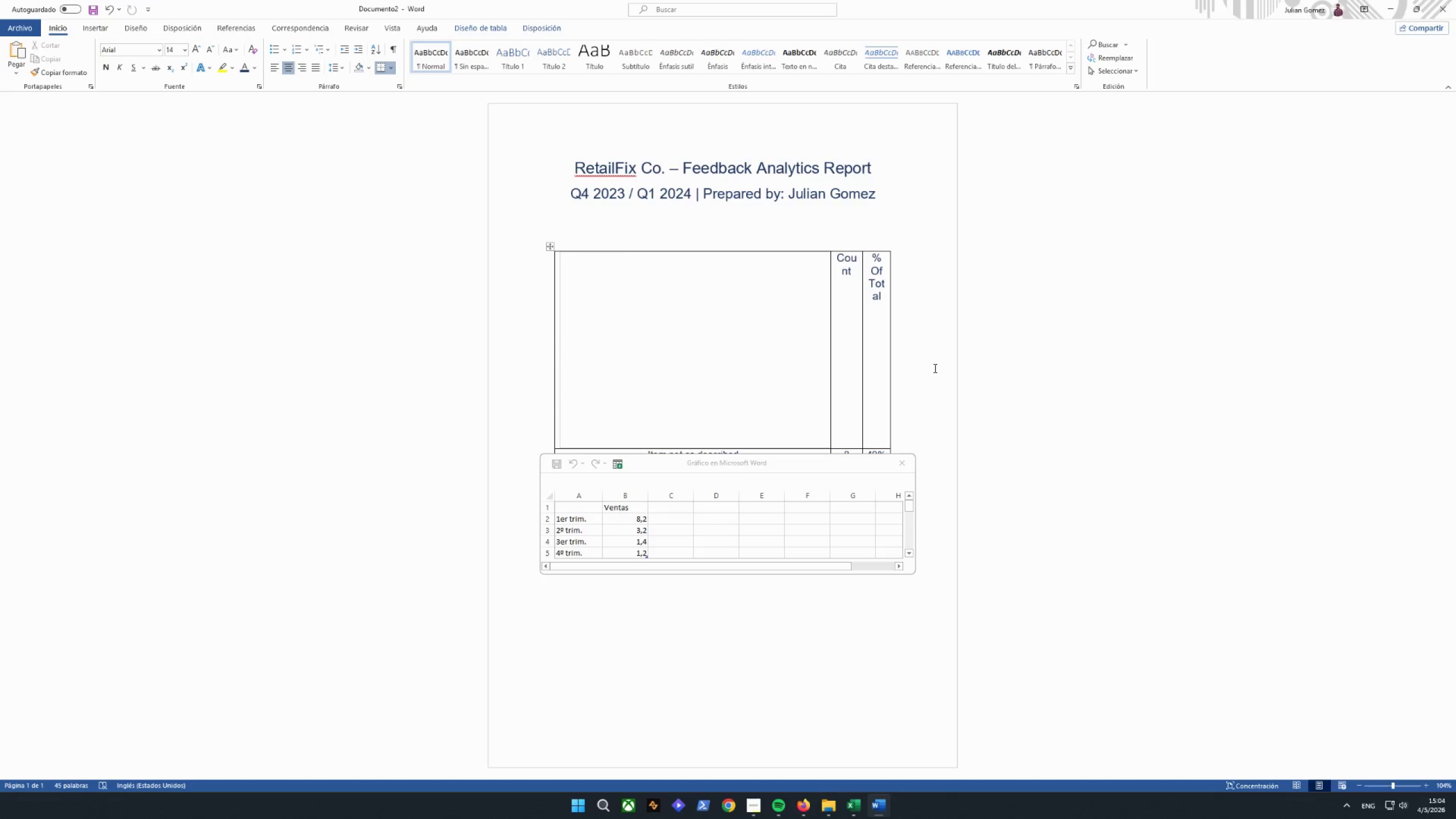 
left_click([934, 368])
 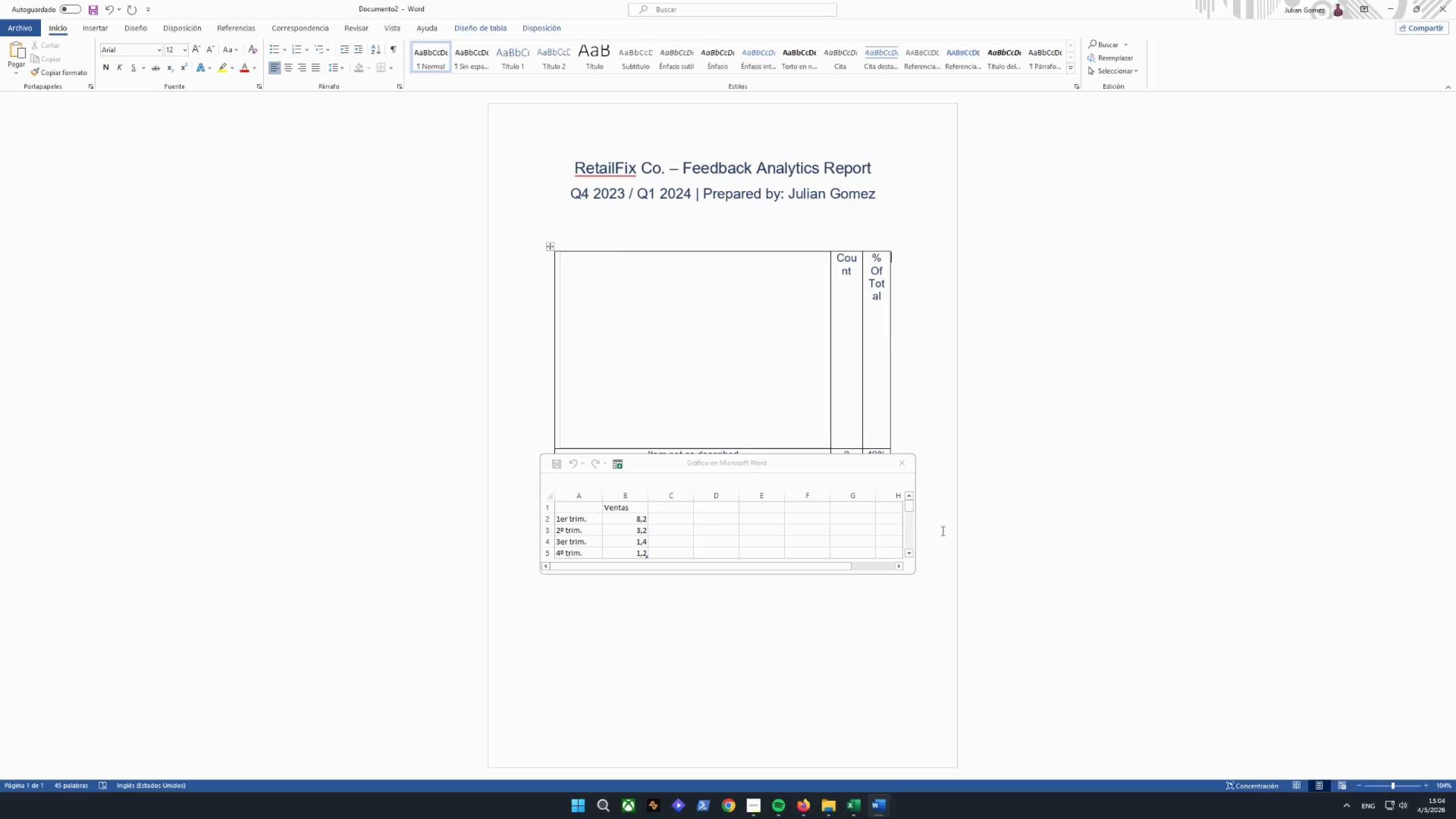 
left_click_drag(start_coordinate=[958, 551], to_coordinate=[953, 549])
 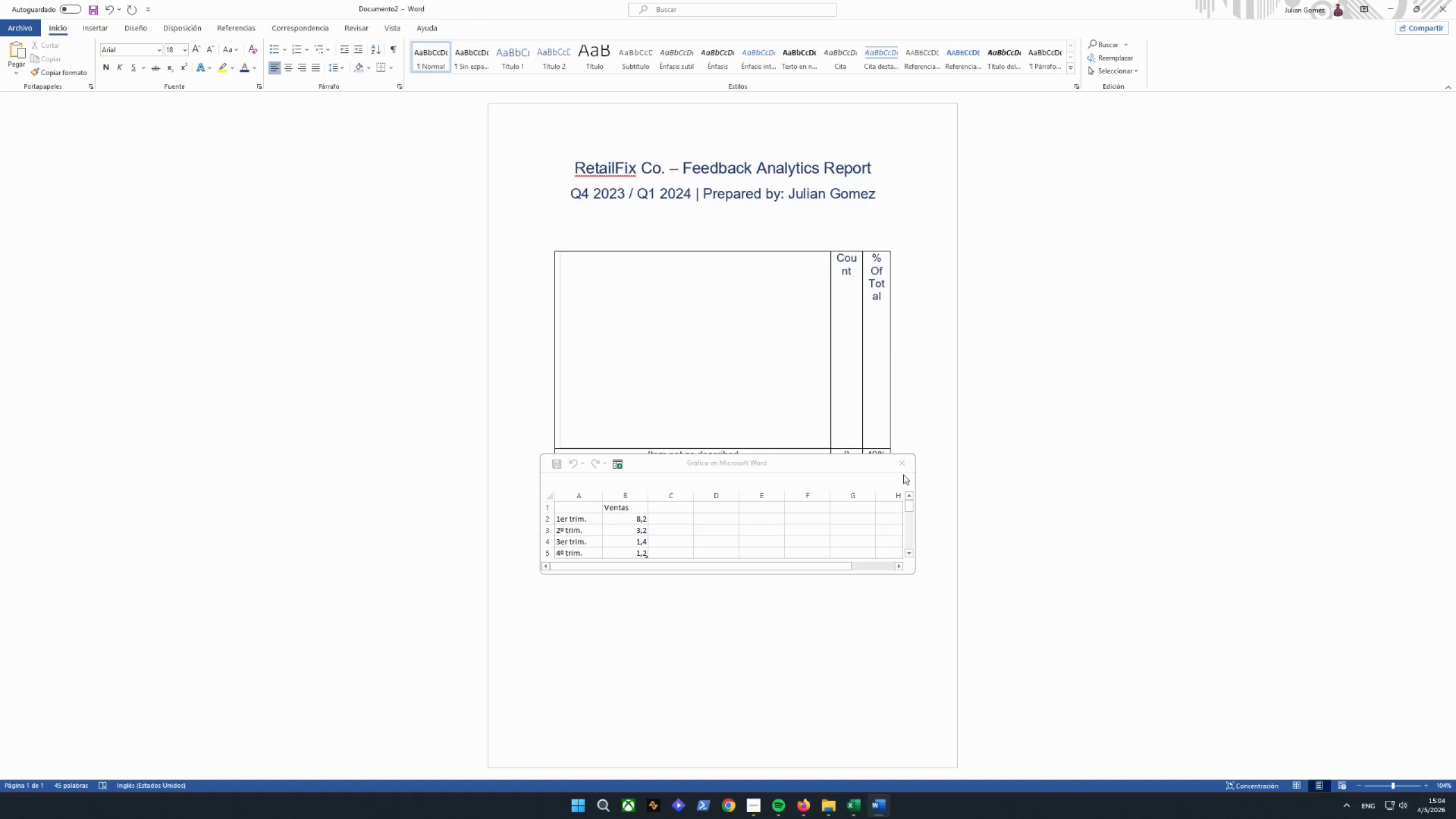 
triple_click([900, 471])
 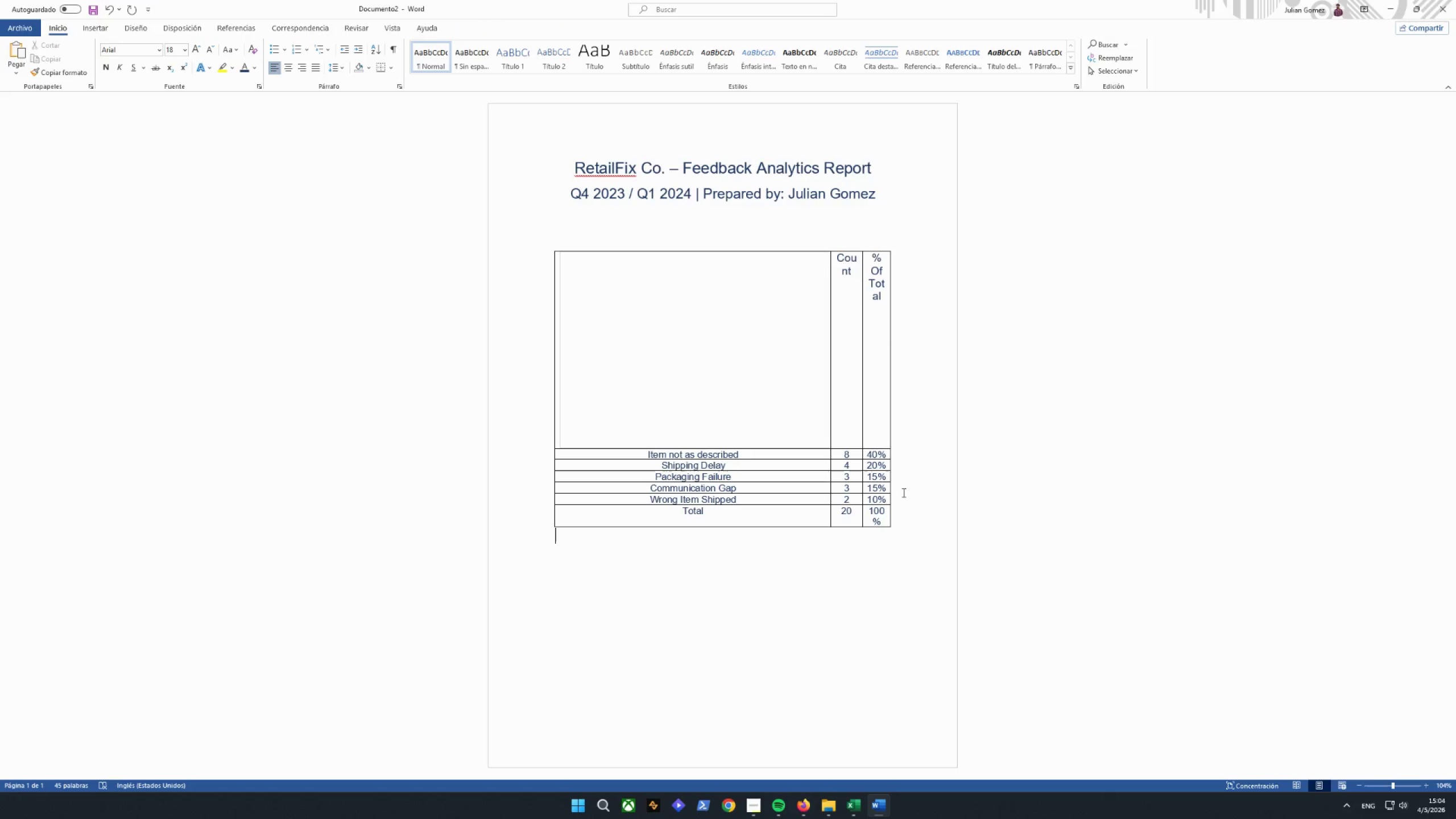 
key(Control+Z)
 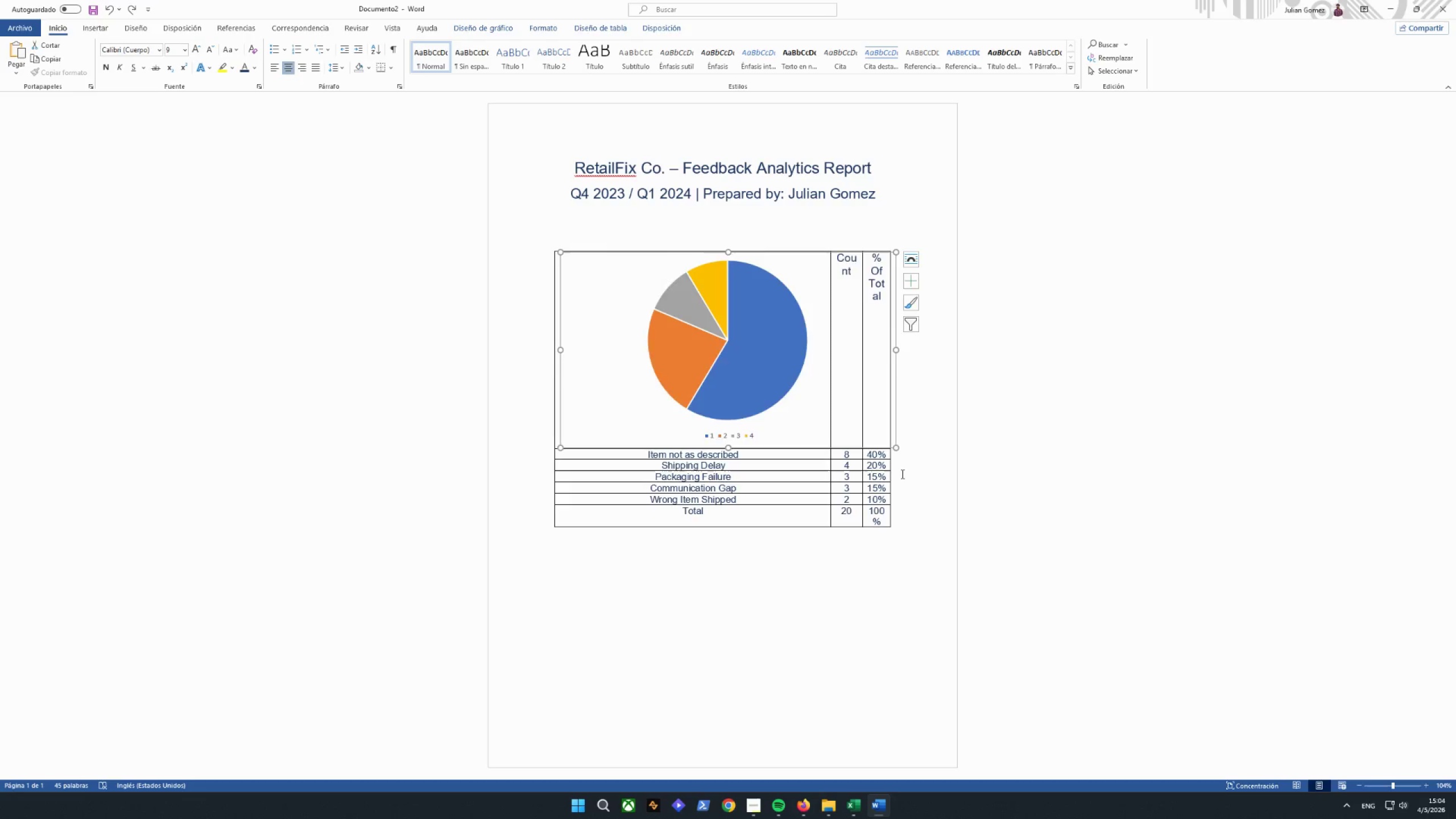 
key(Control+Z)
 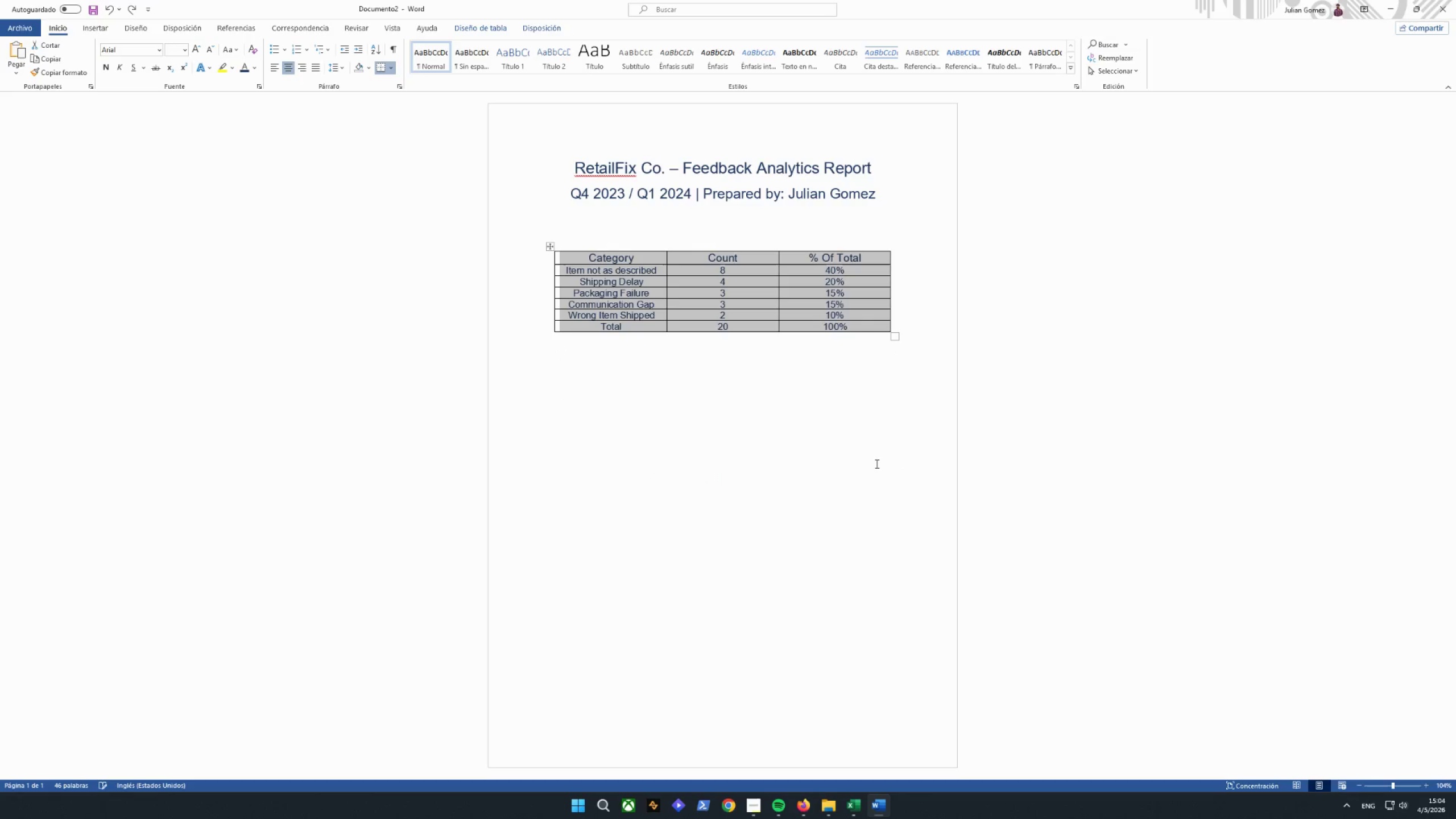 
left_click([723, 429])
 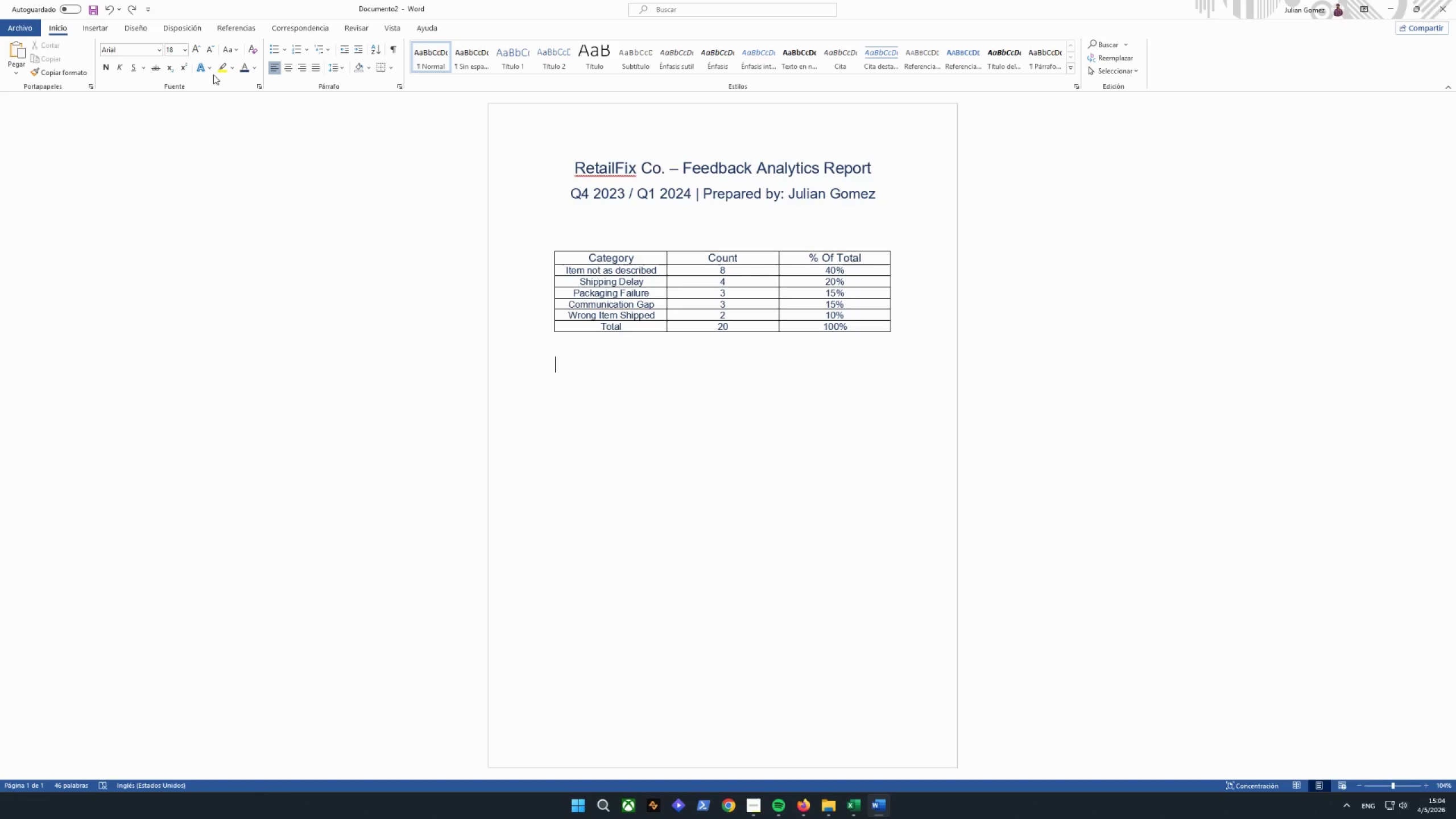 
left_click([93, 28])
 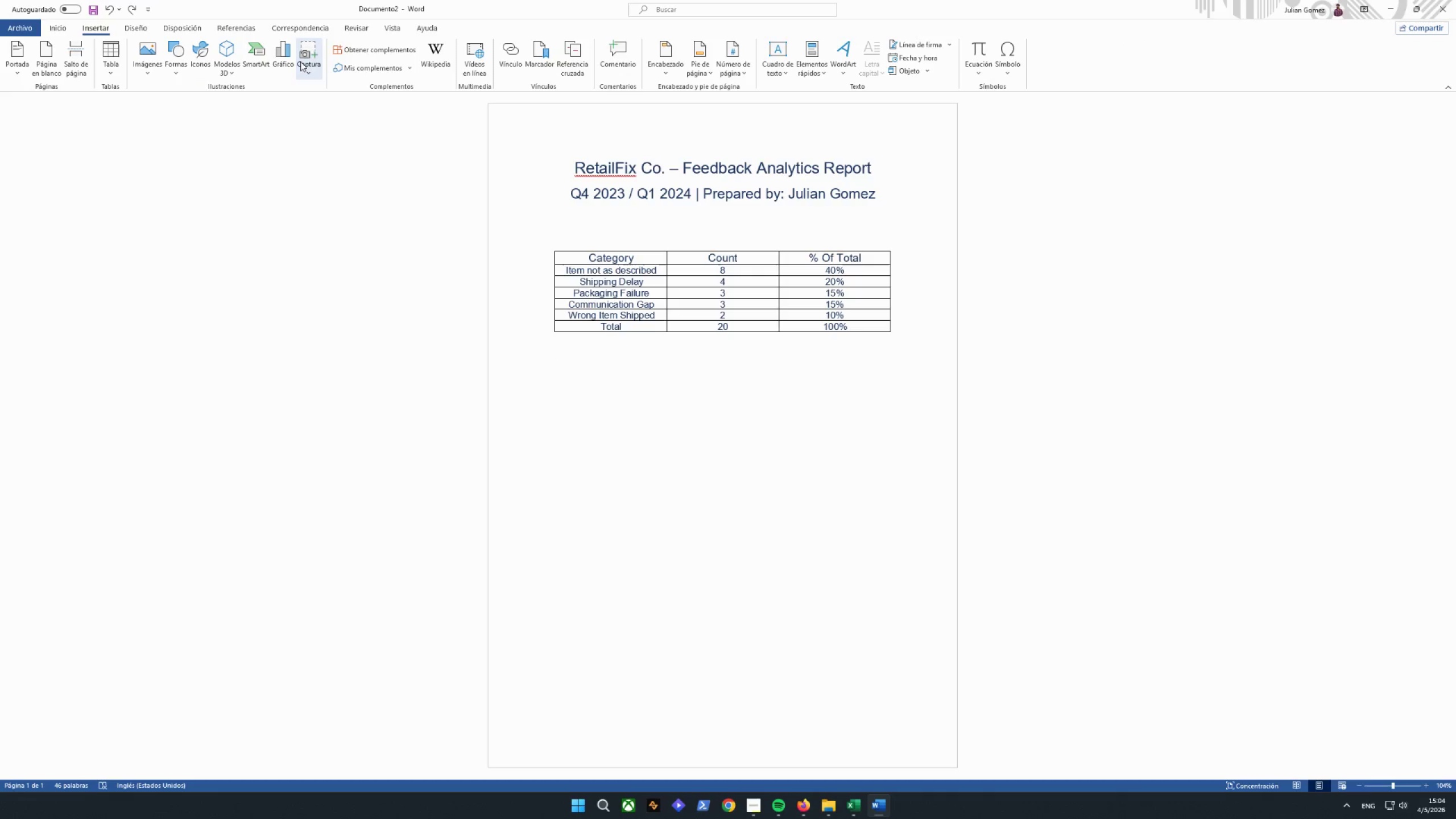 
left_click([292, 64])
 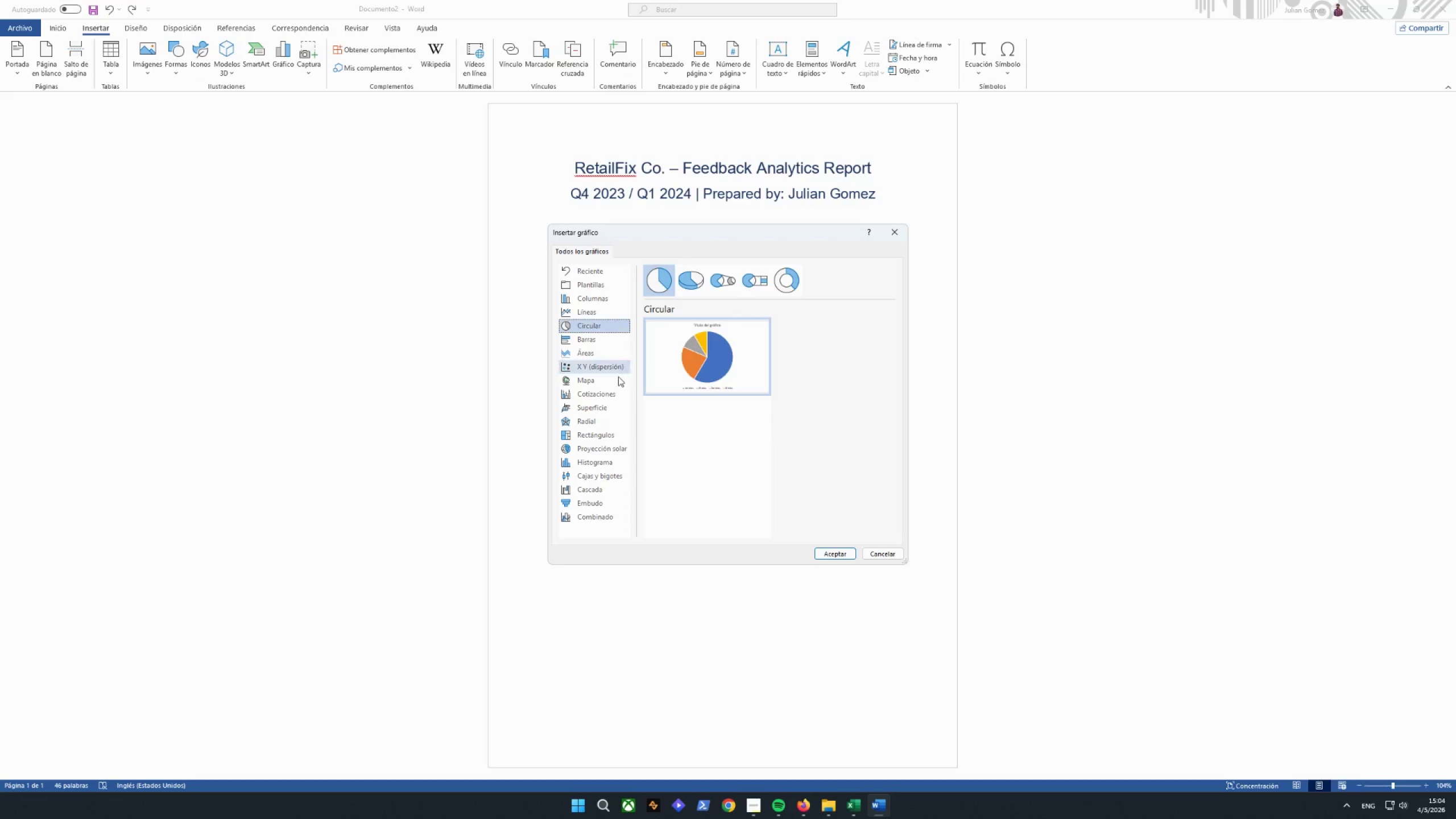 
left_click([716, 341])
 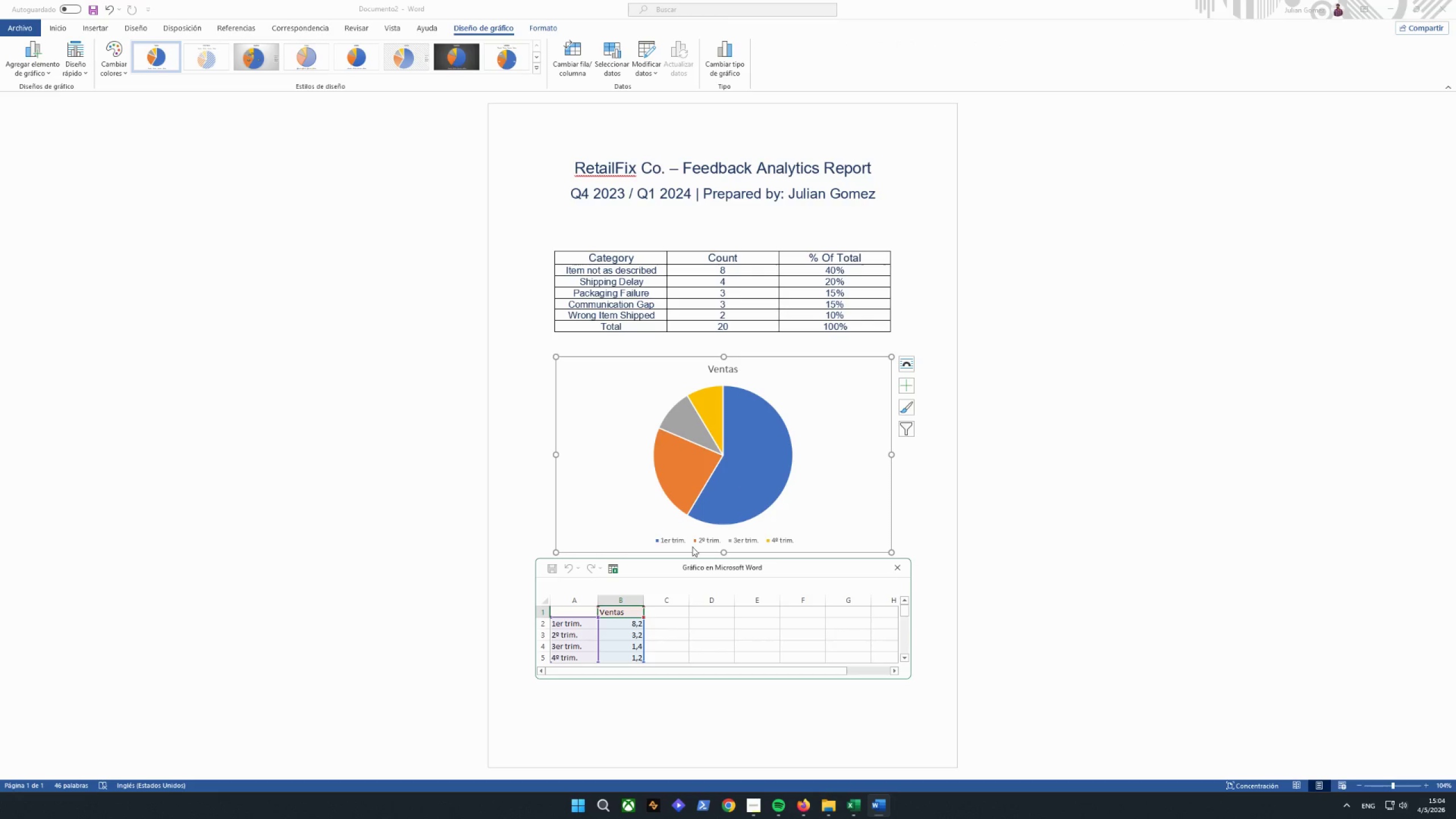 
left_click([898, 569])
 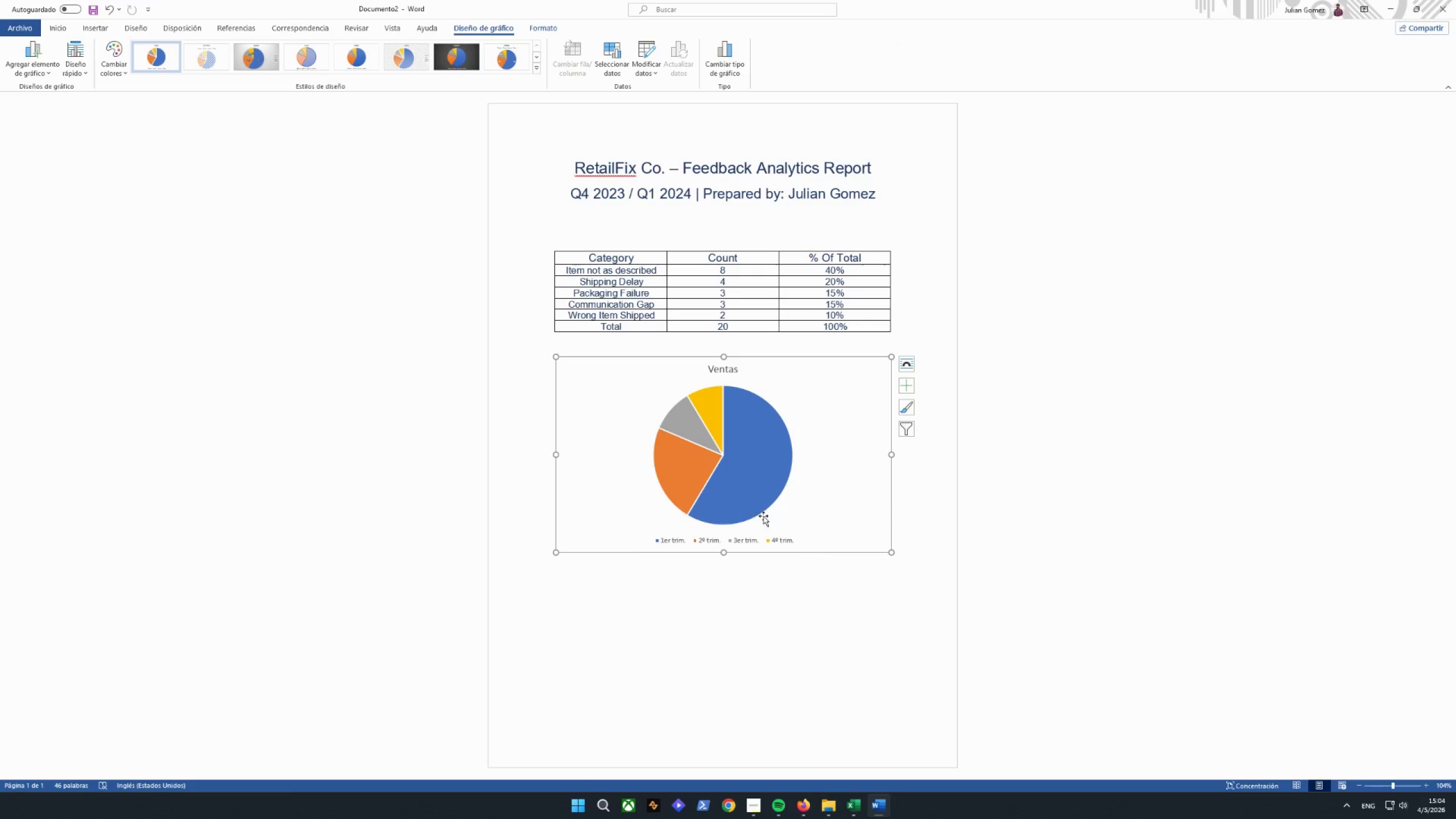 
left_click([734, 430])
 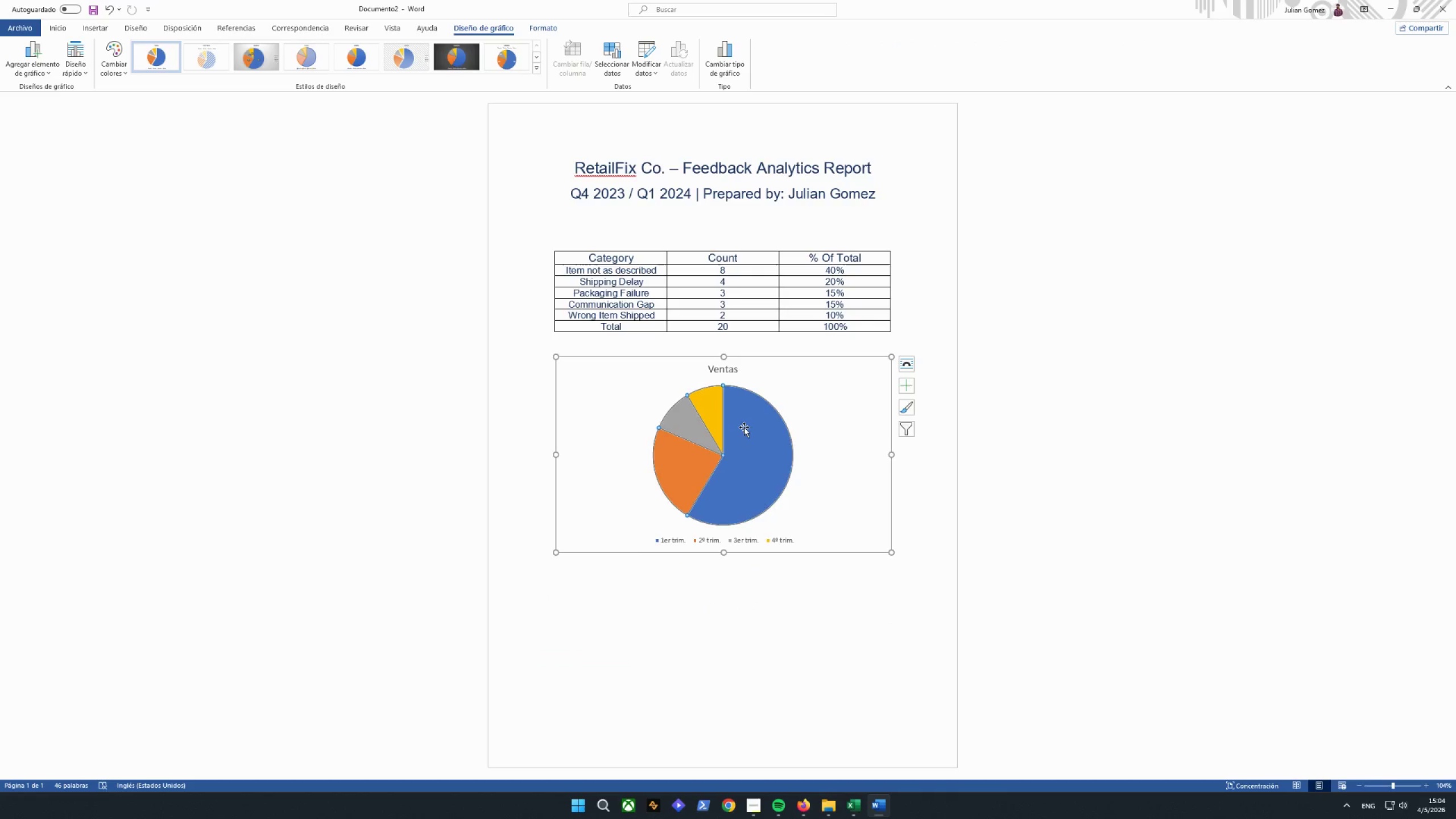 
right_click([746, 427])
 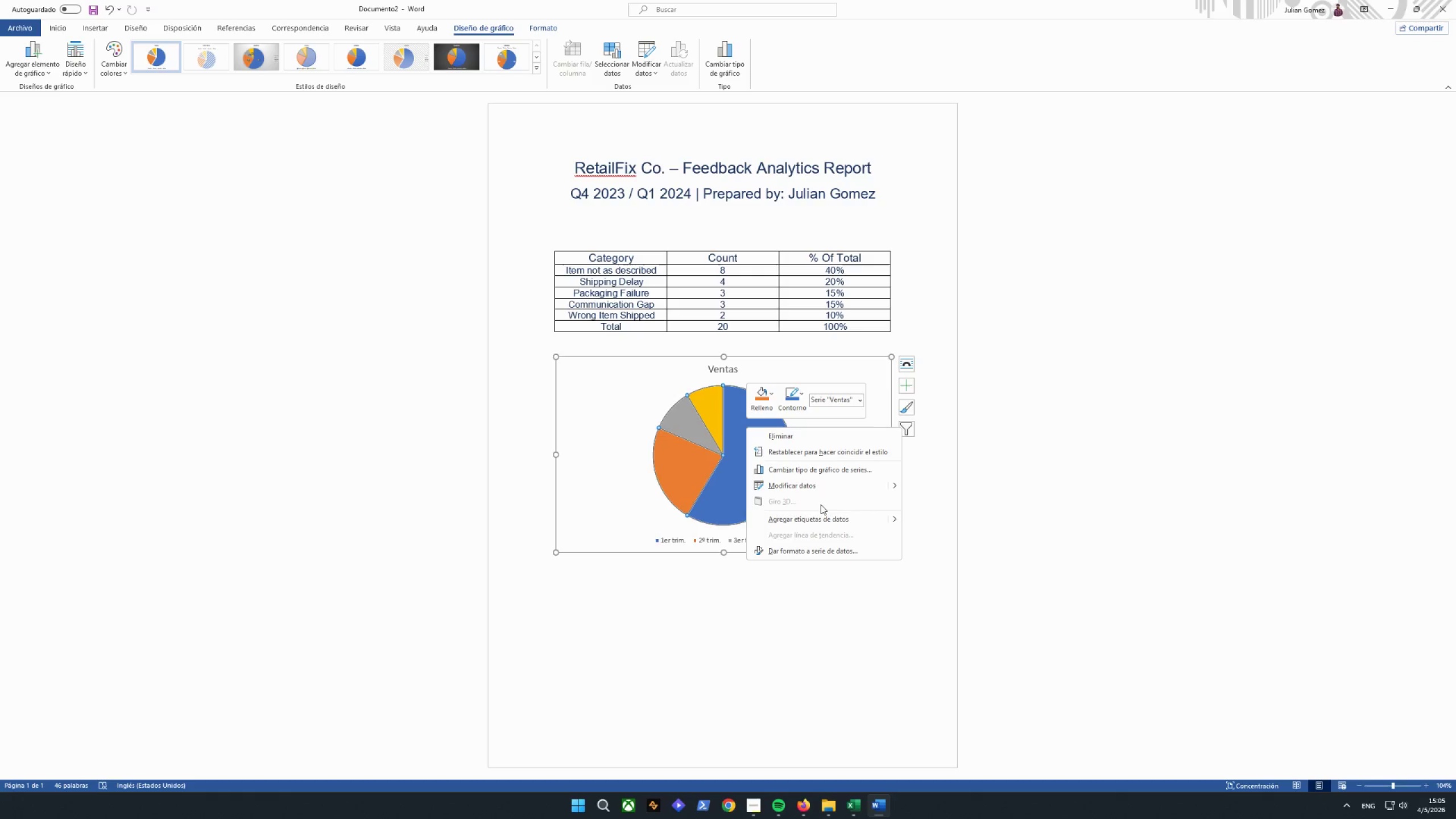 
left_click([816, 487])
 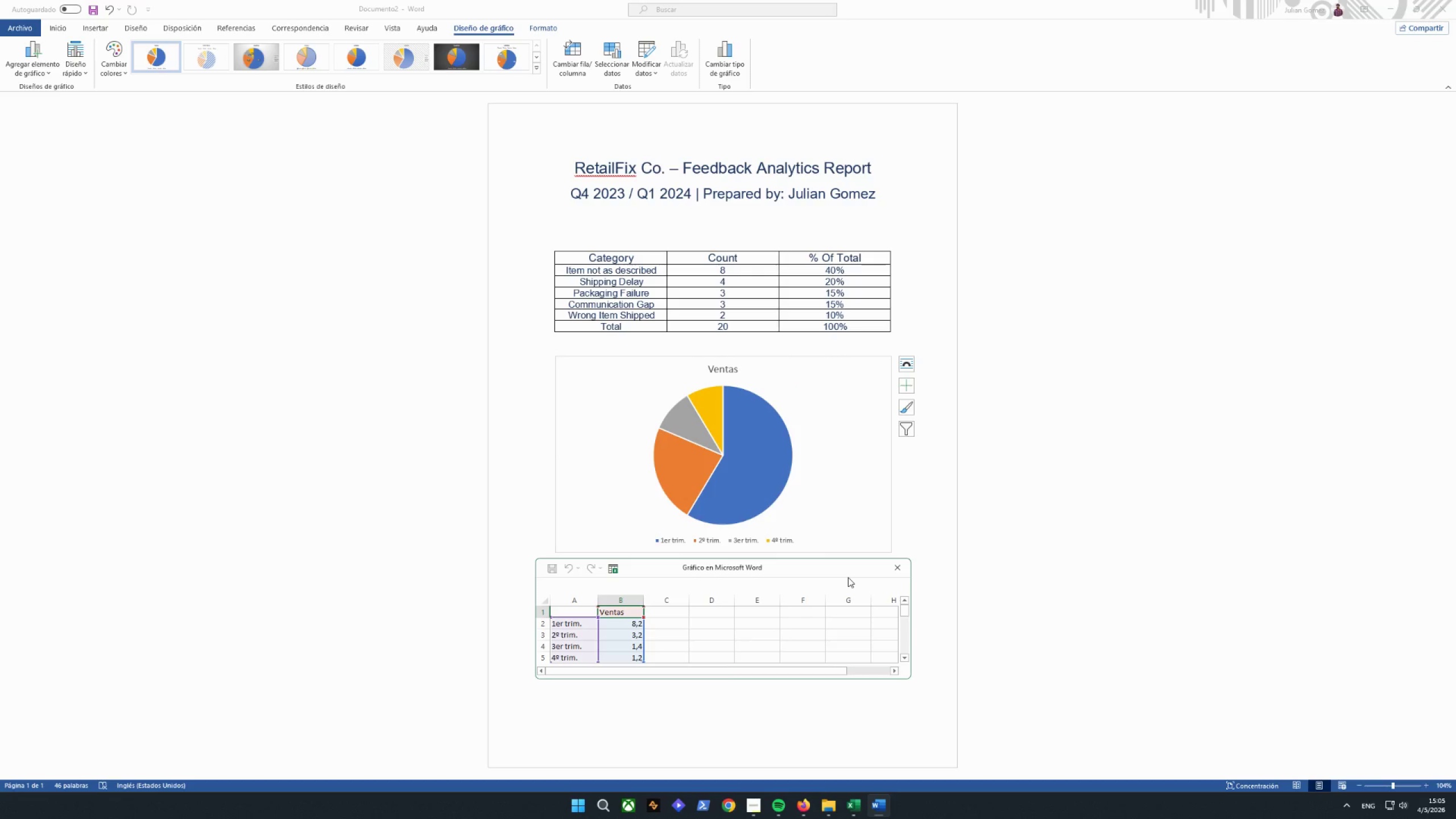 
wait(7.27)
 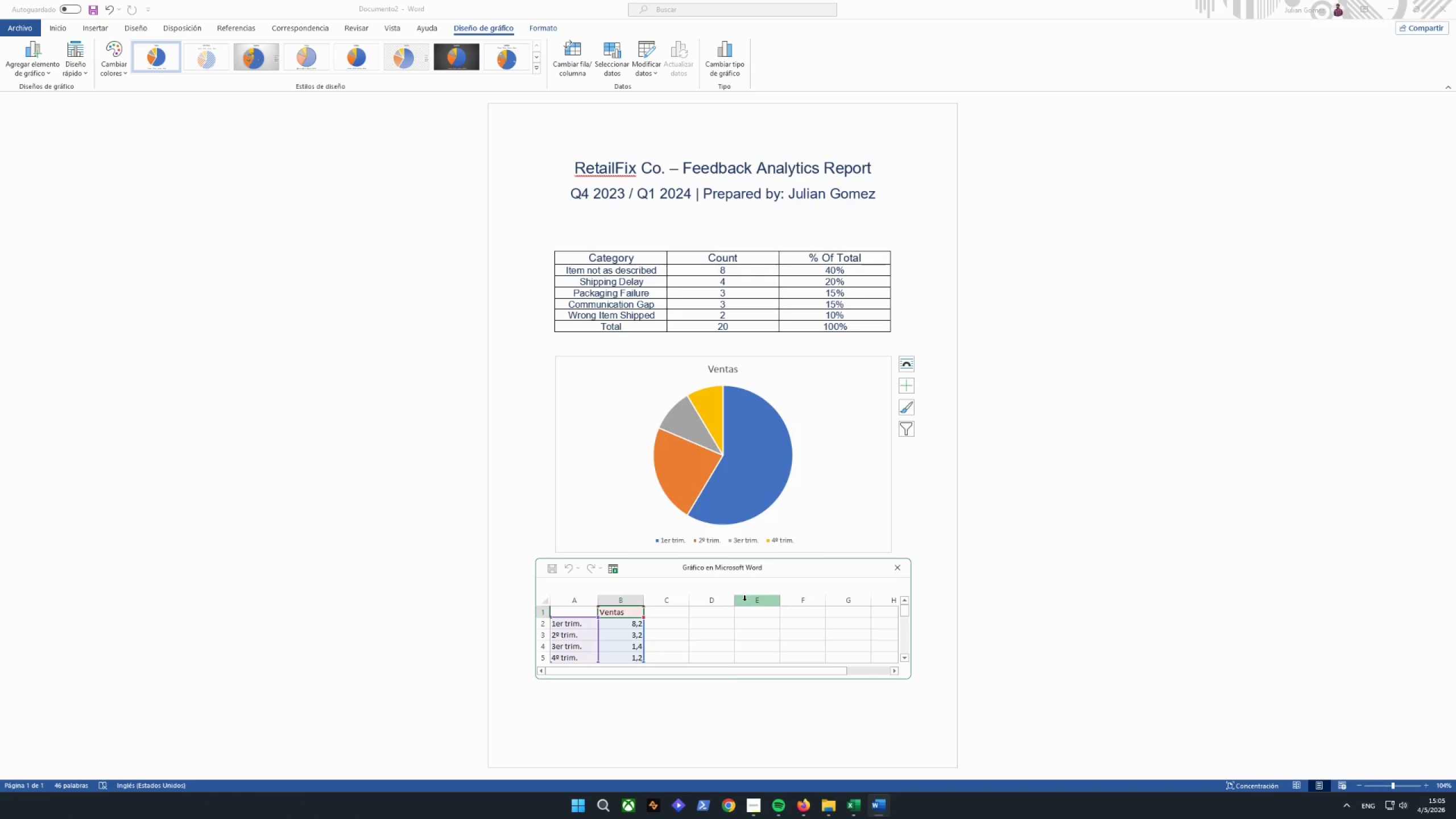 
left_click_drag(start_coordinate=[855, 682], to_coordinate=[853, 772])
 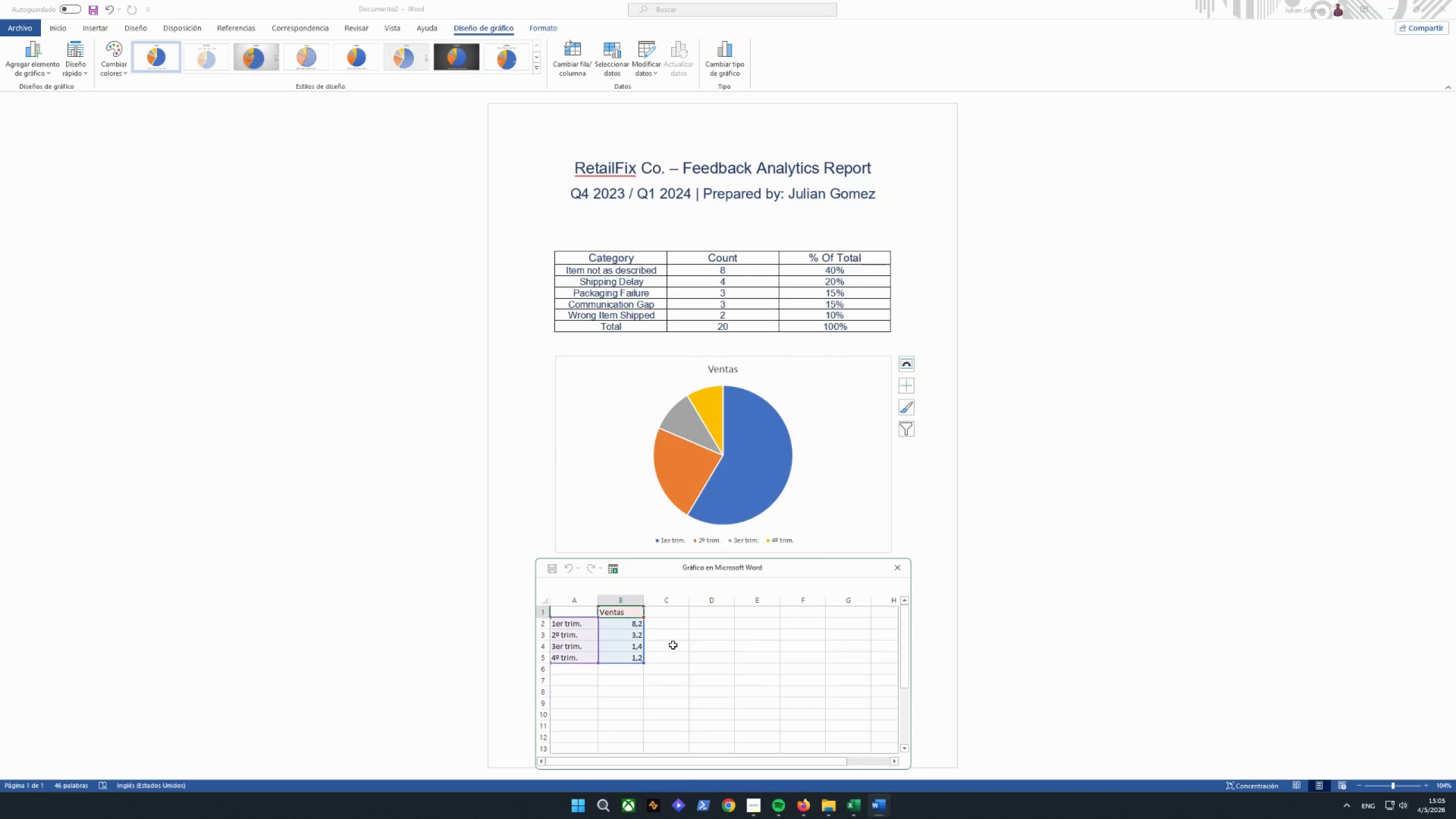 
left_click([627, 627])
 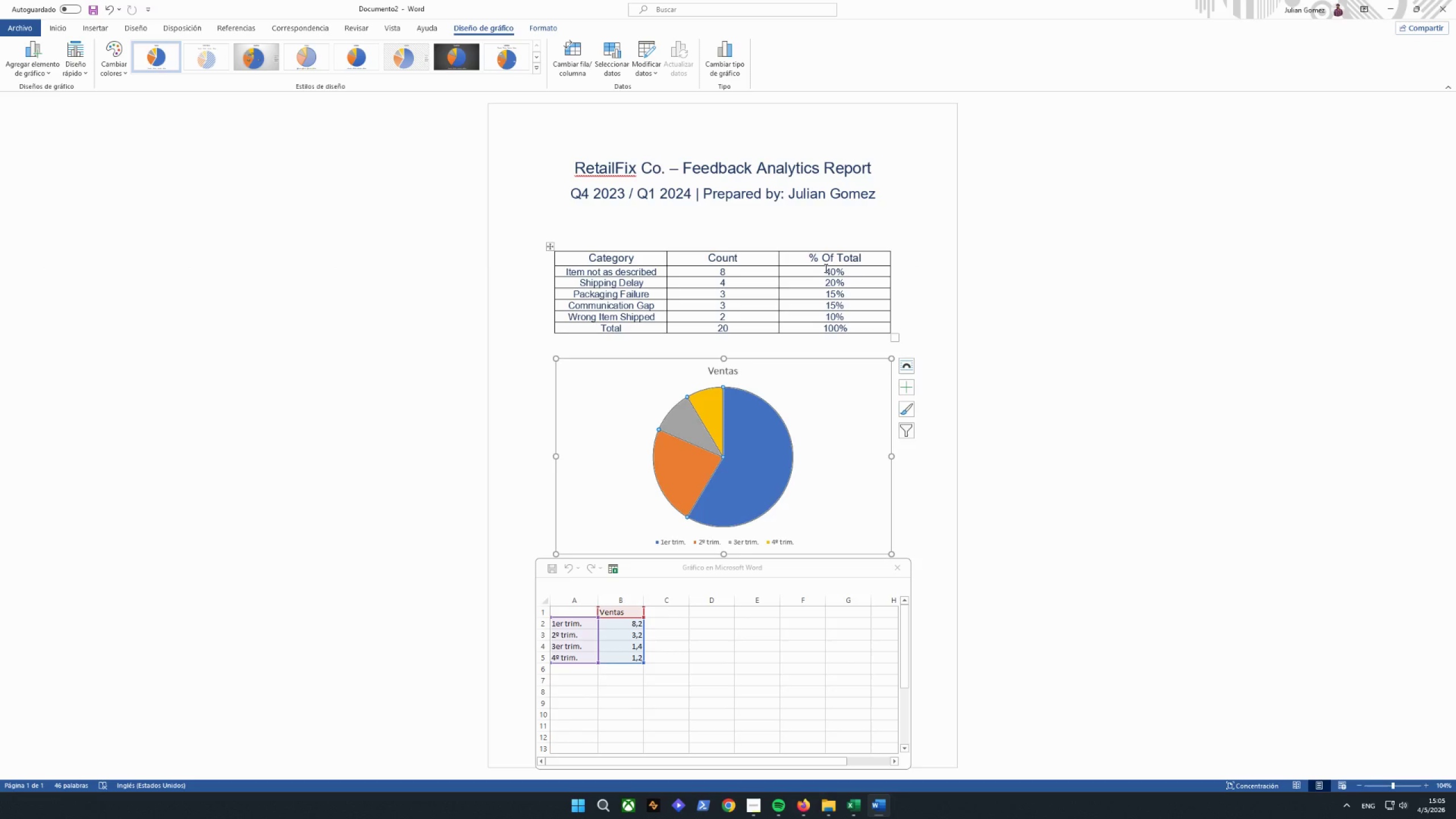 
key(Control+Z)
 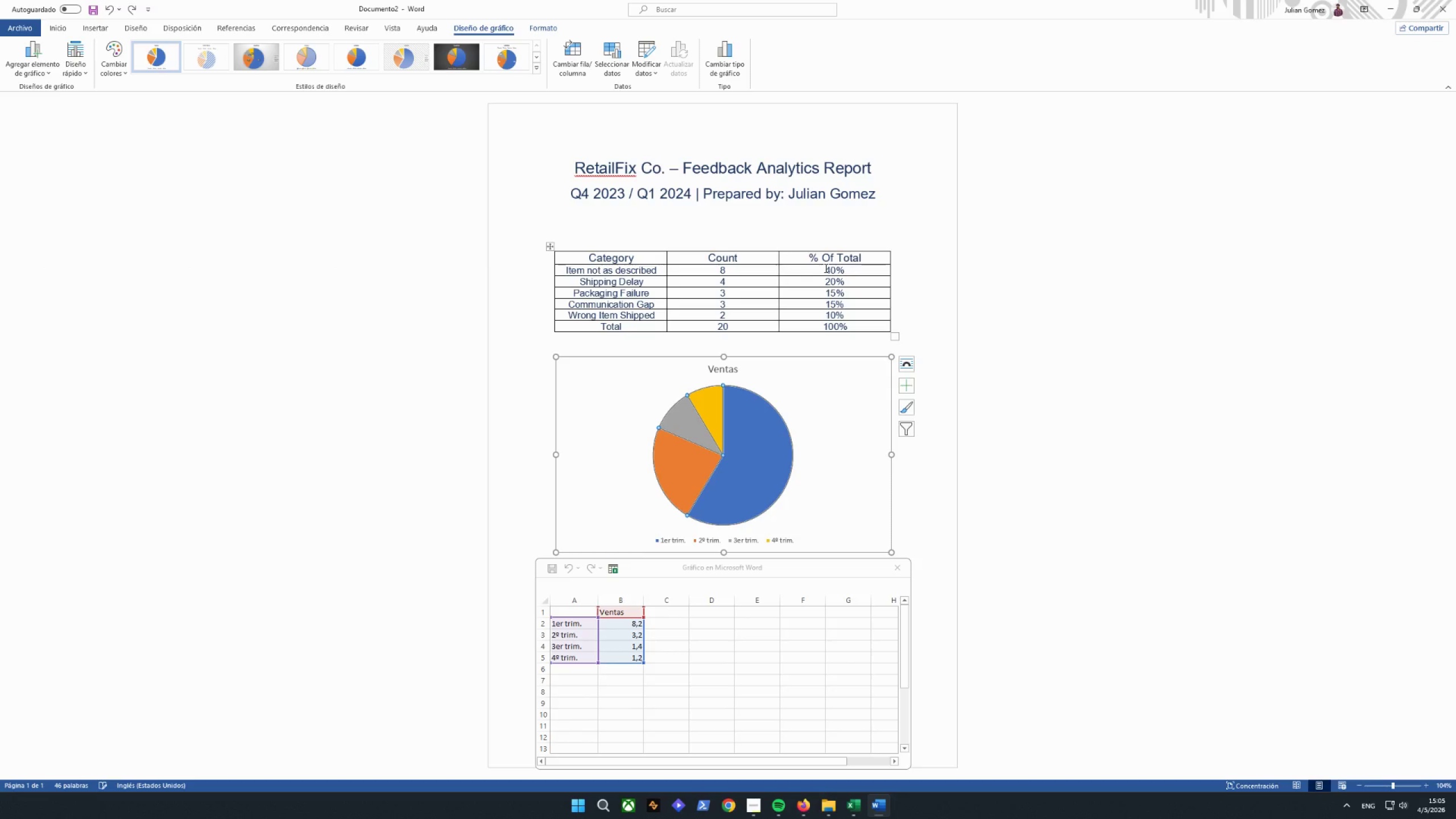 
left_click([825, 268])
 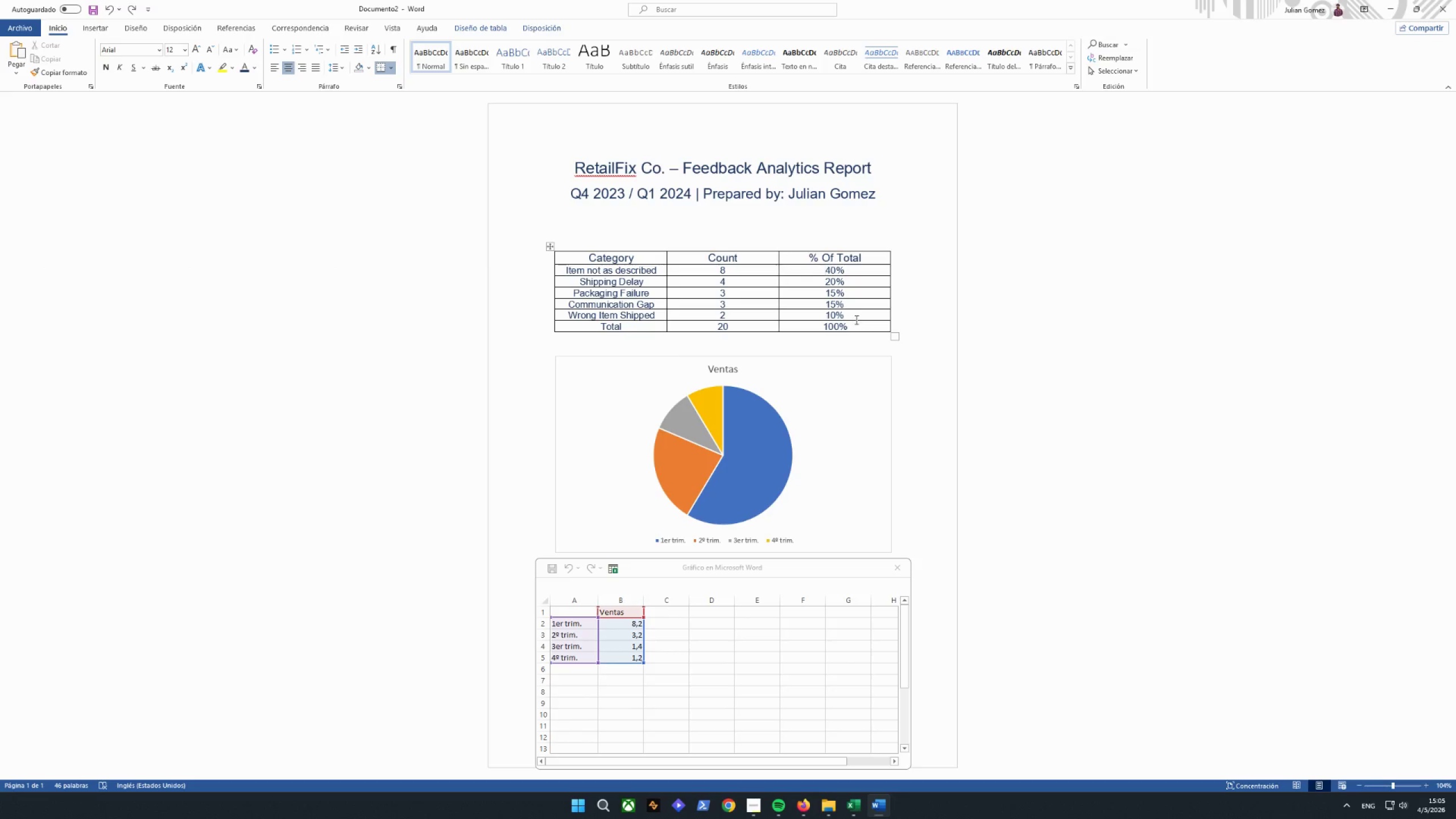 
left_click_drag(start_coordinate=[859, 324], to_coordinate=[828, 271])
 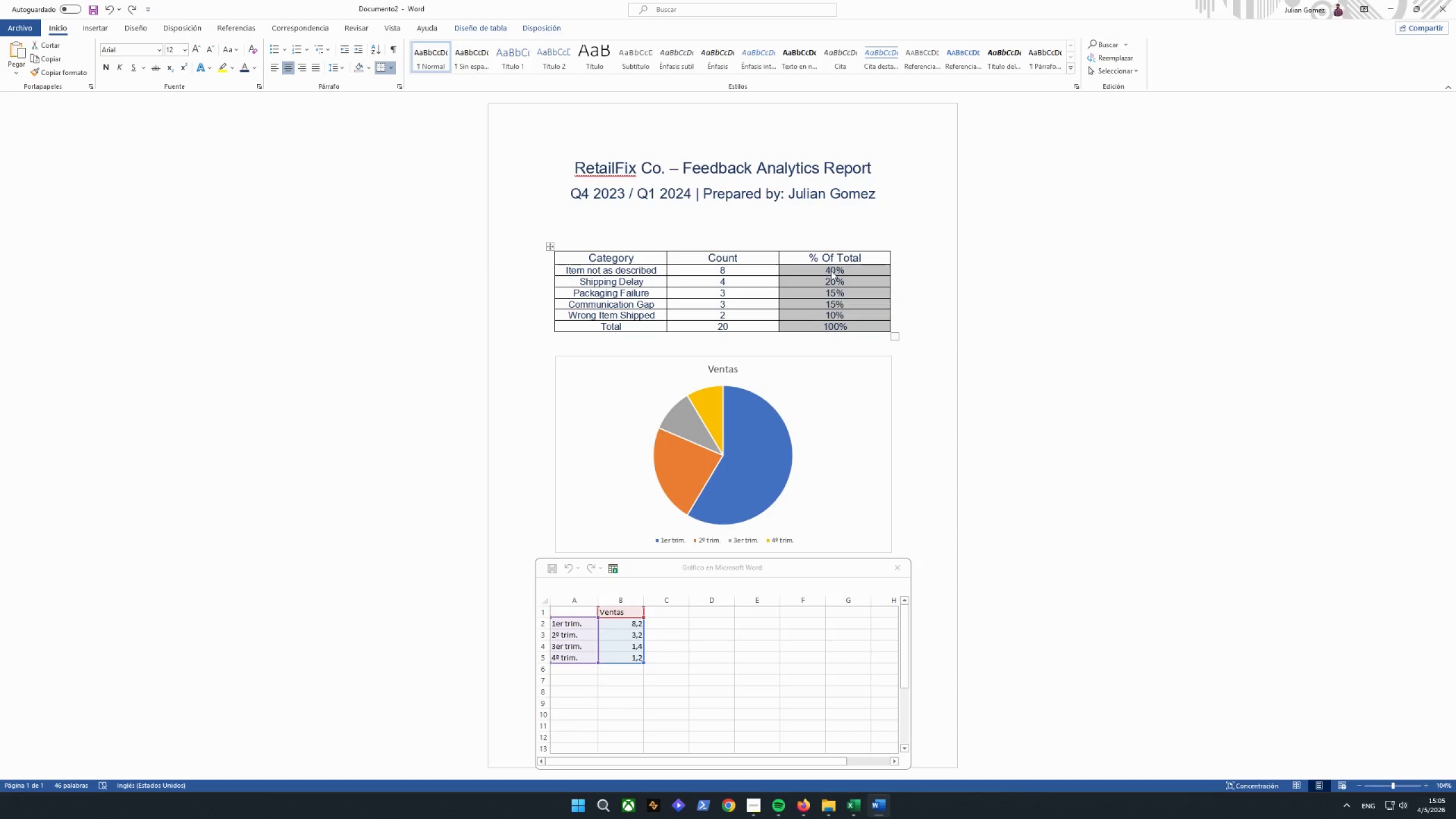 
key(Control+C)
 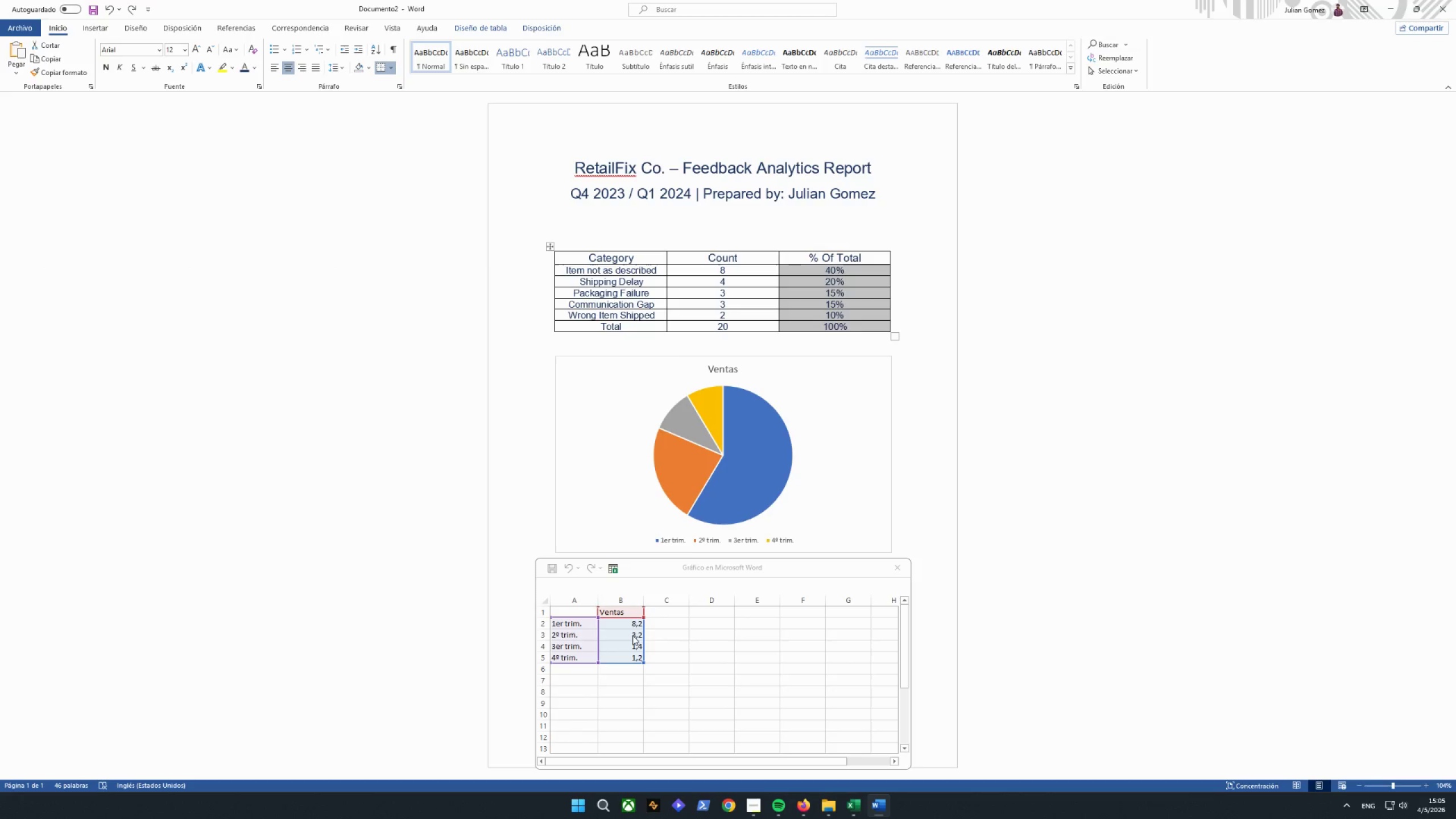 
left_click([625, 619])
 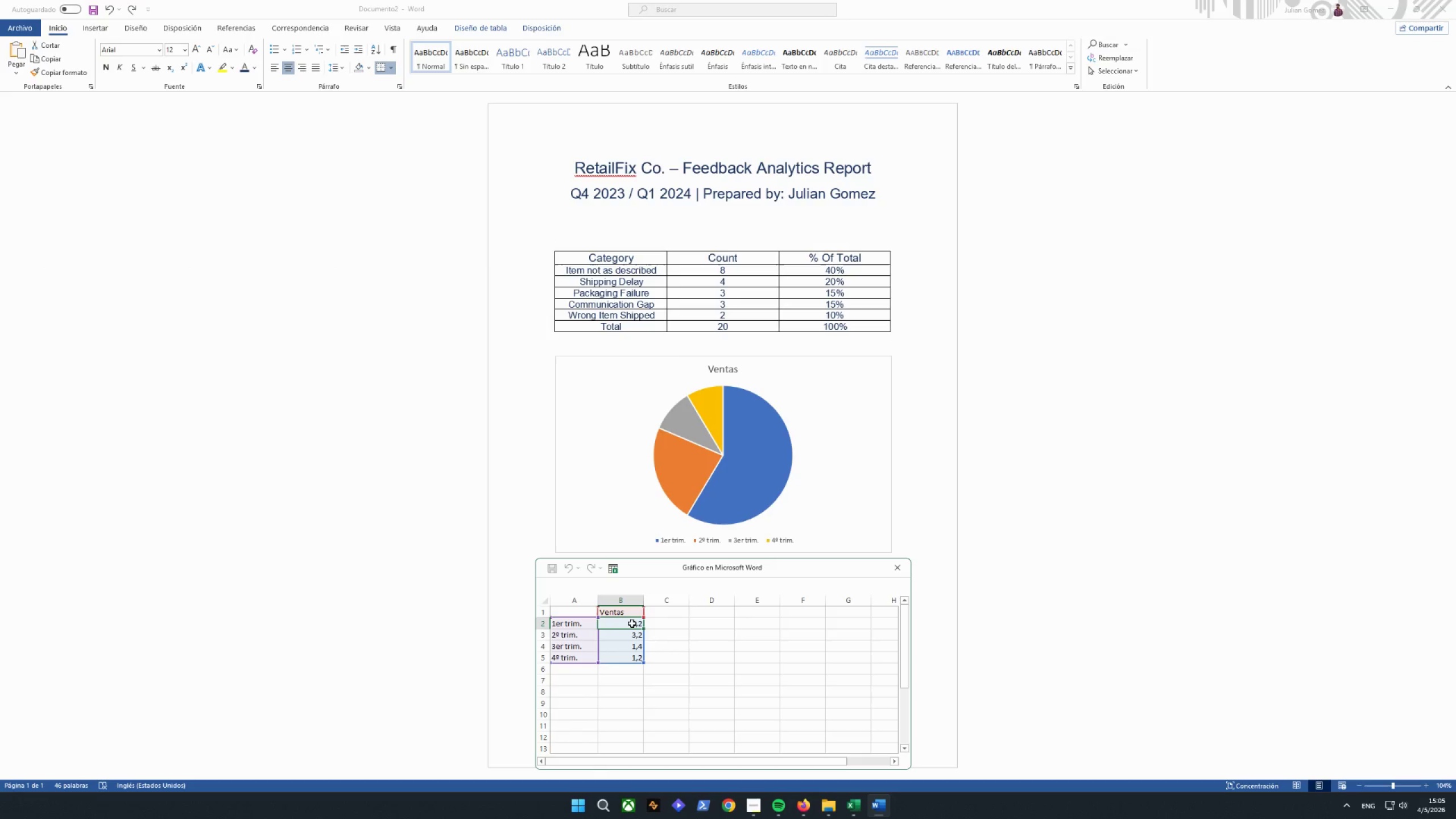 
key(Control+V)
 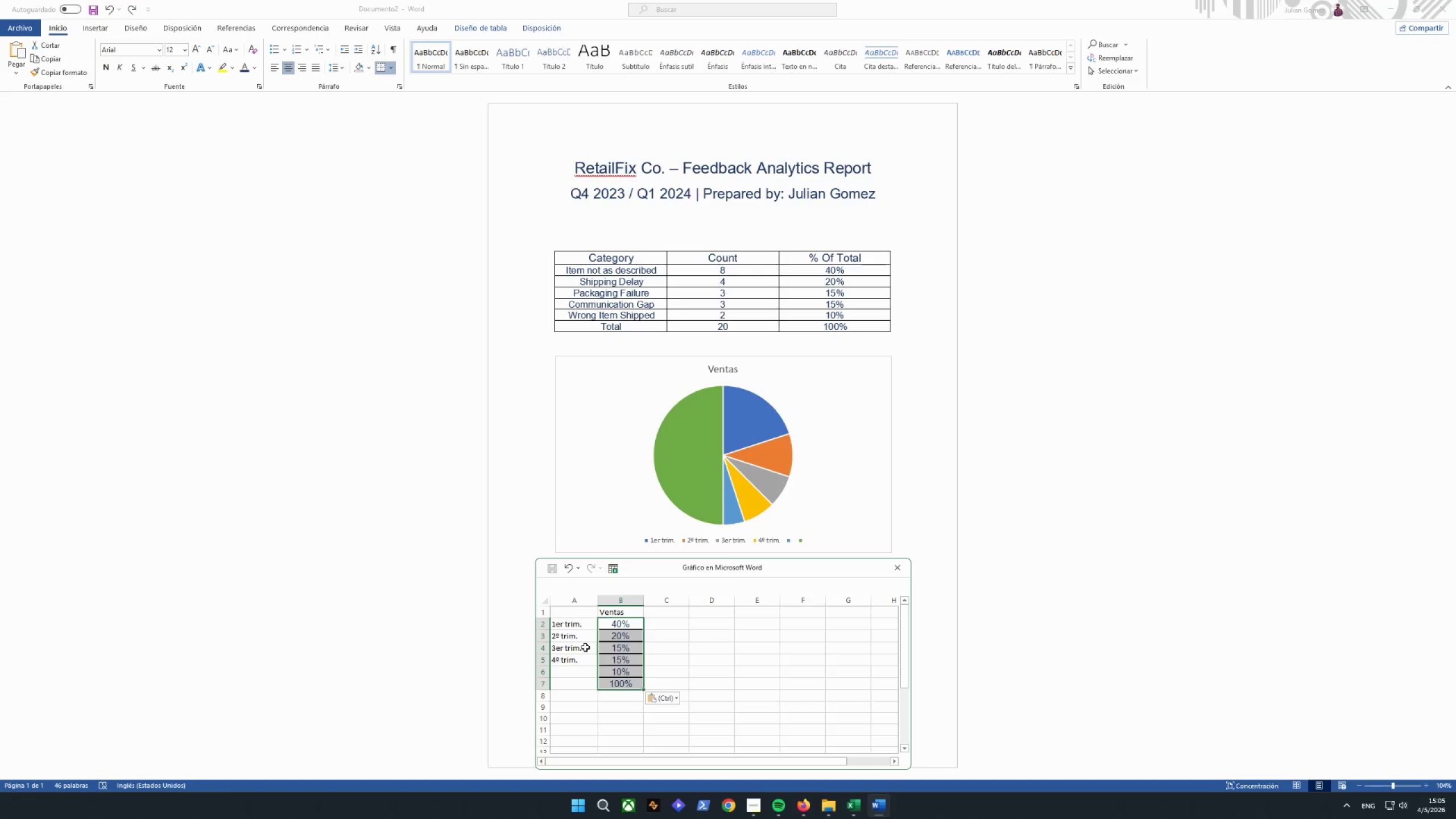 
double_click([618, 615])
 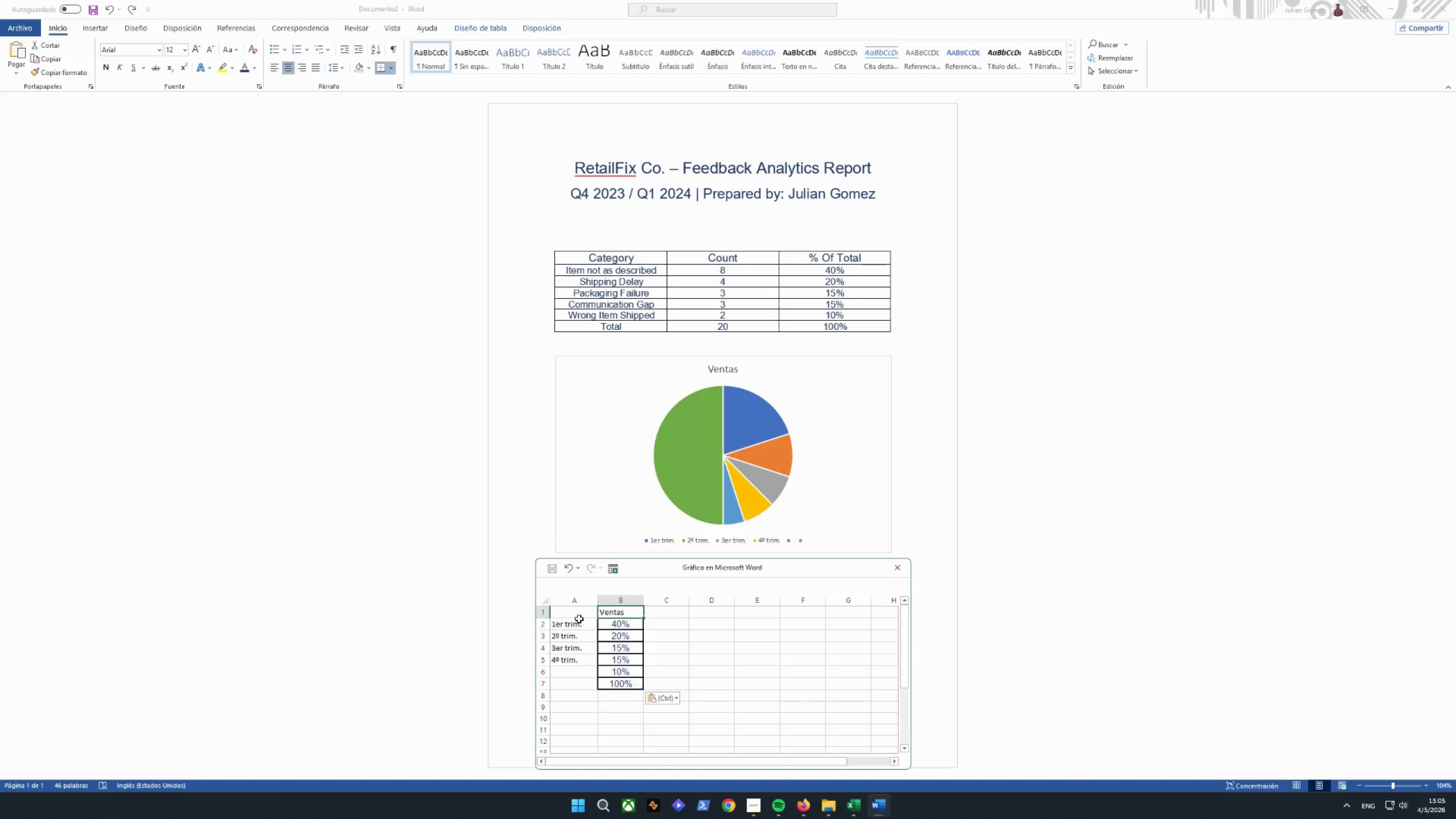 
wait(9.52)
 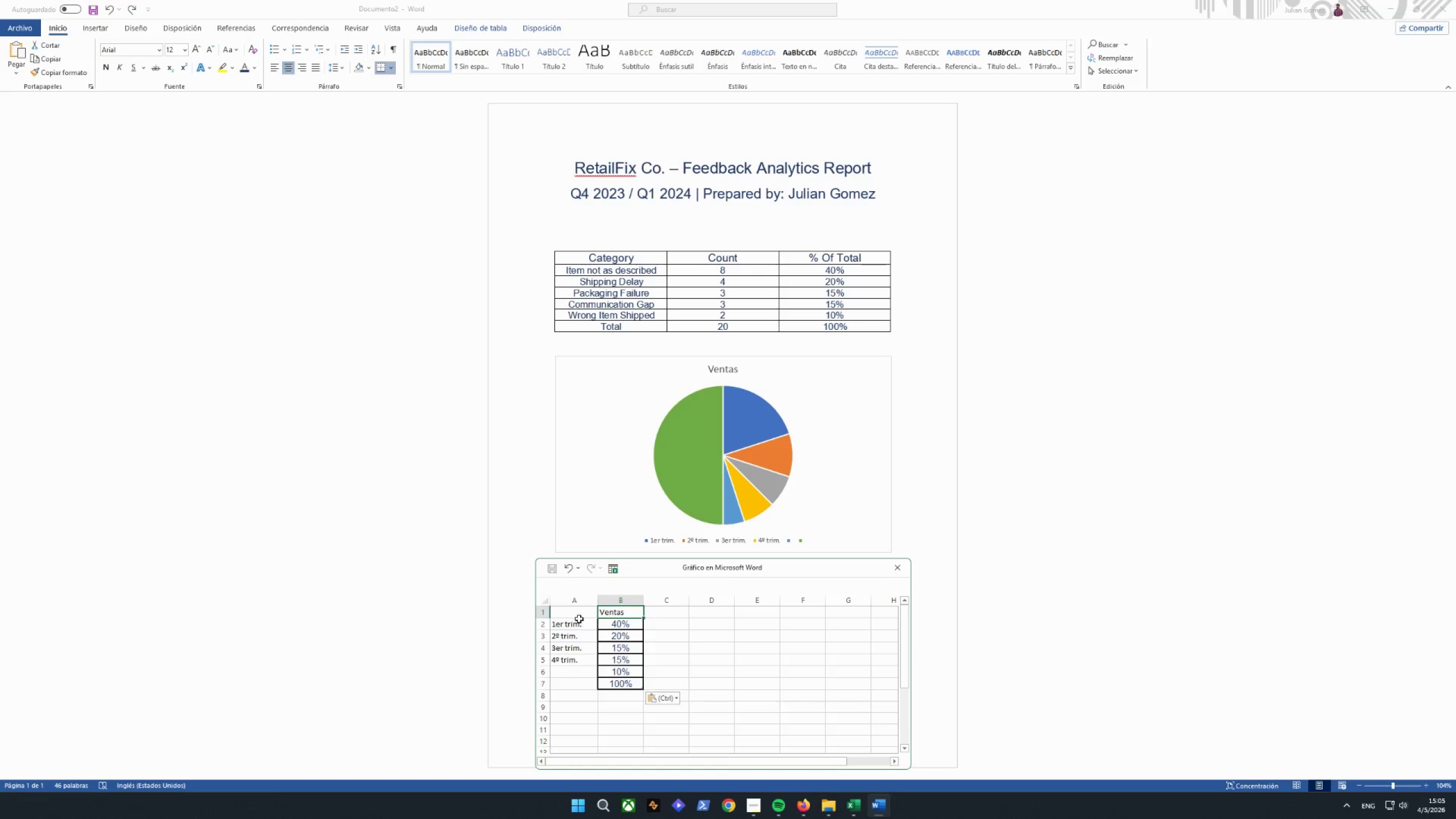 
left_click([582, 628])
 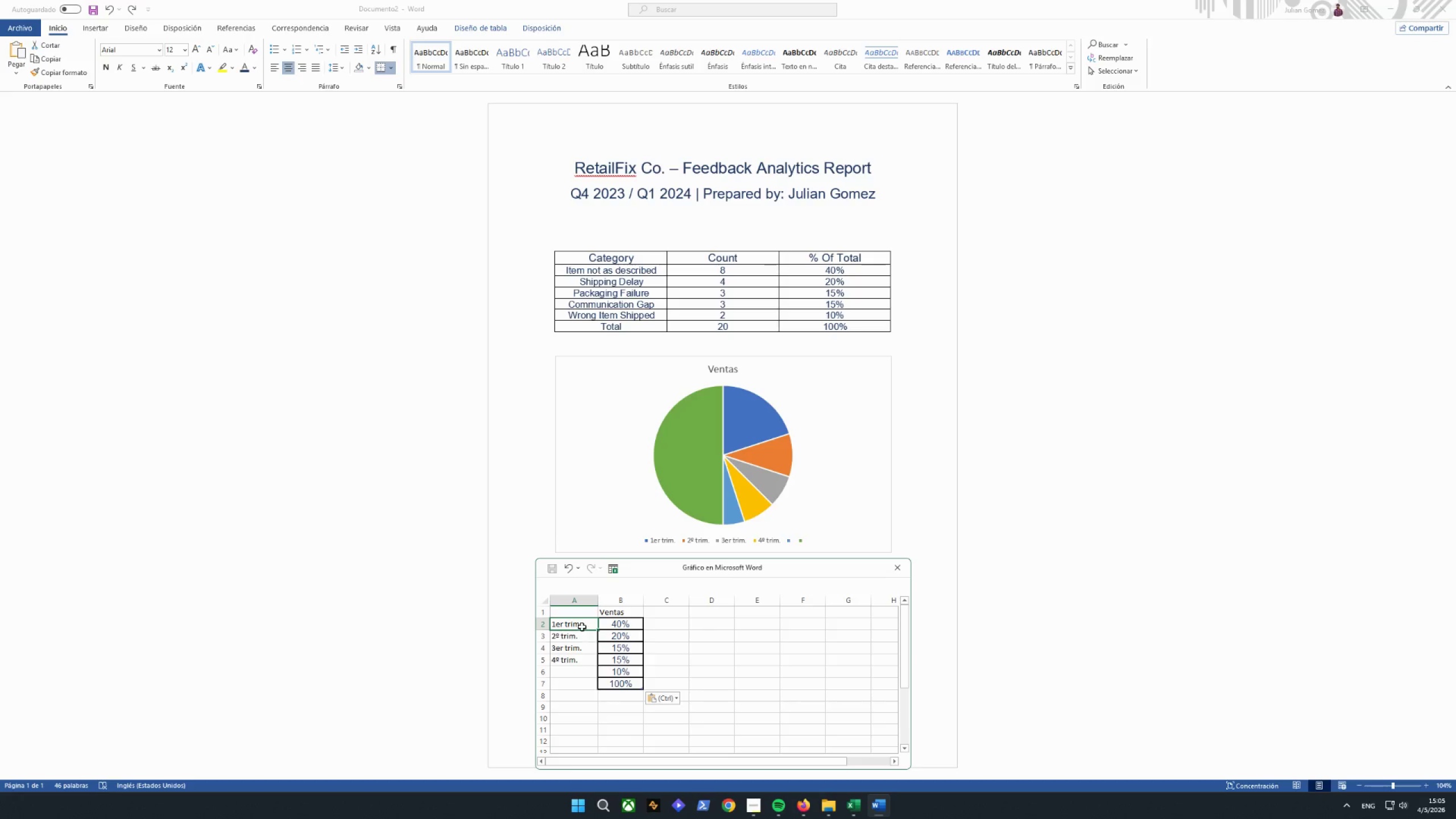 
left_click_drag(start_coordinate=[580, 624], to_coordinate=[580, 659])
 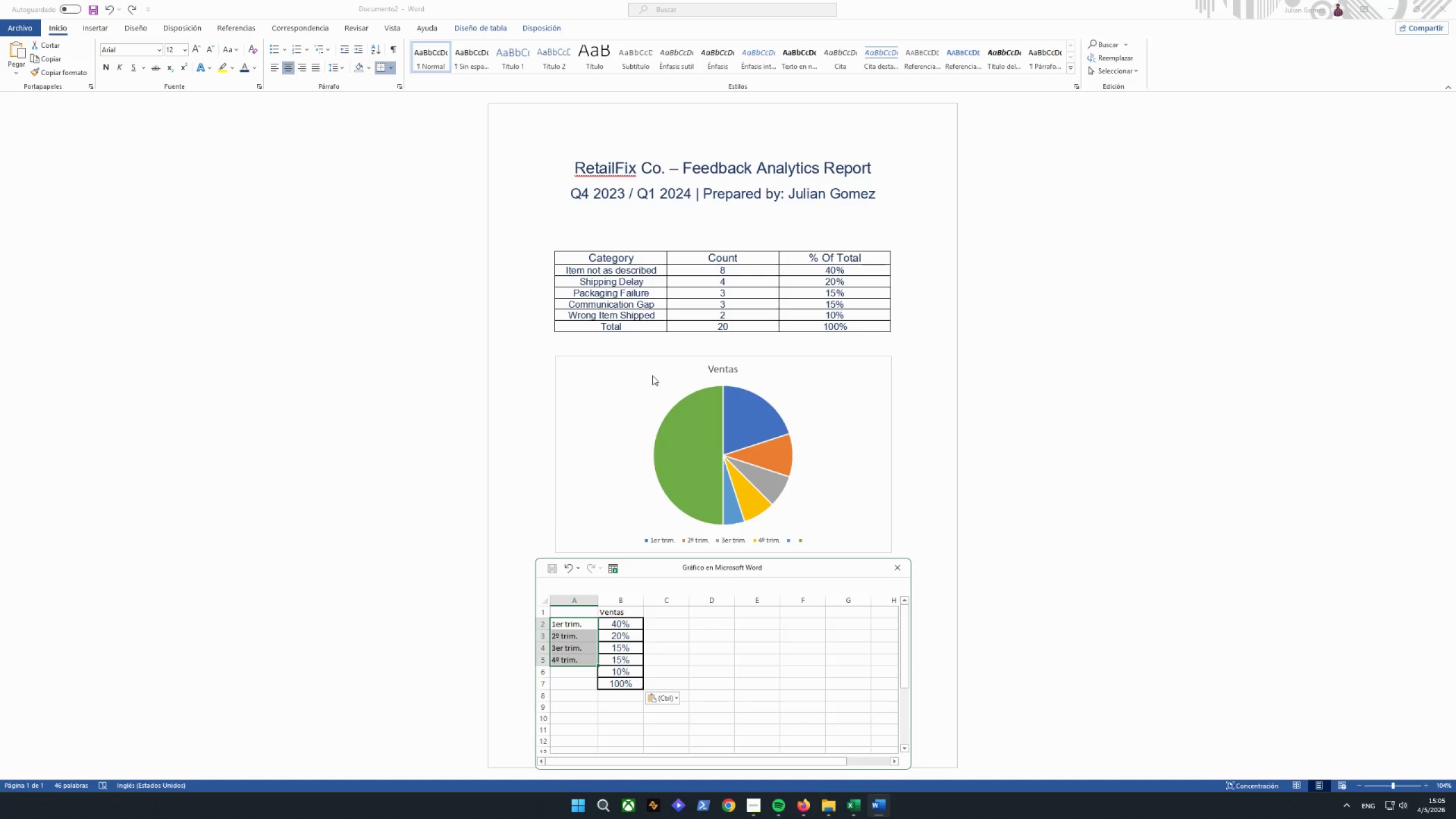 
left_click([630, 265])
 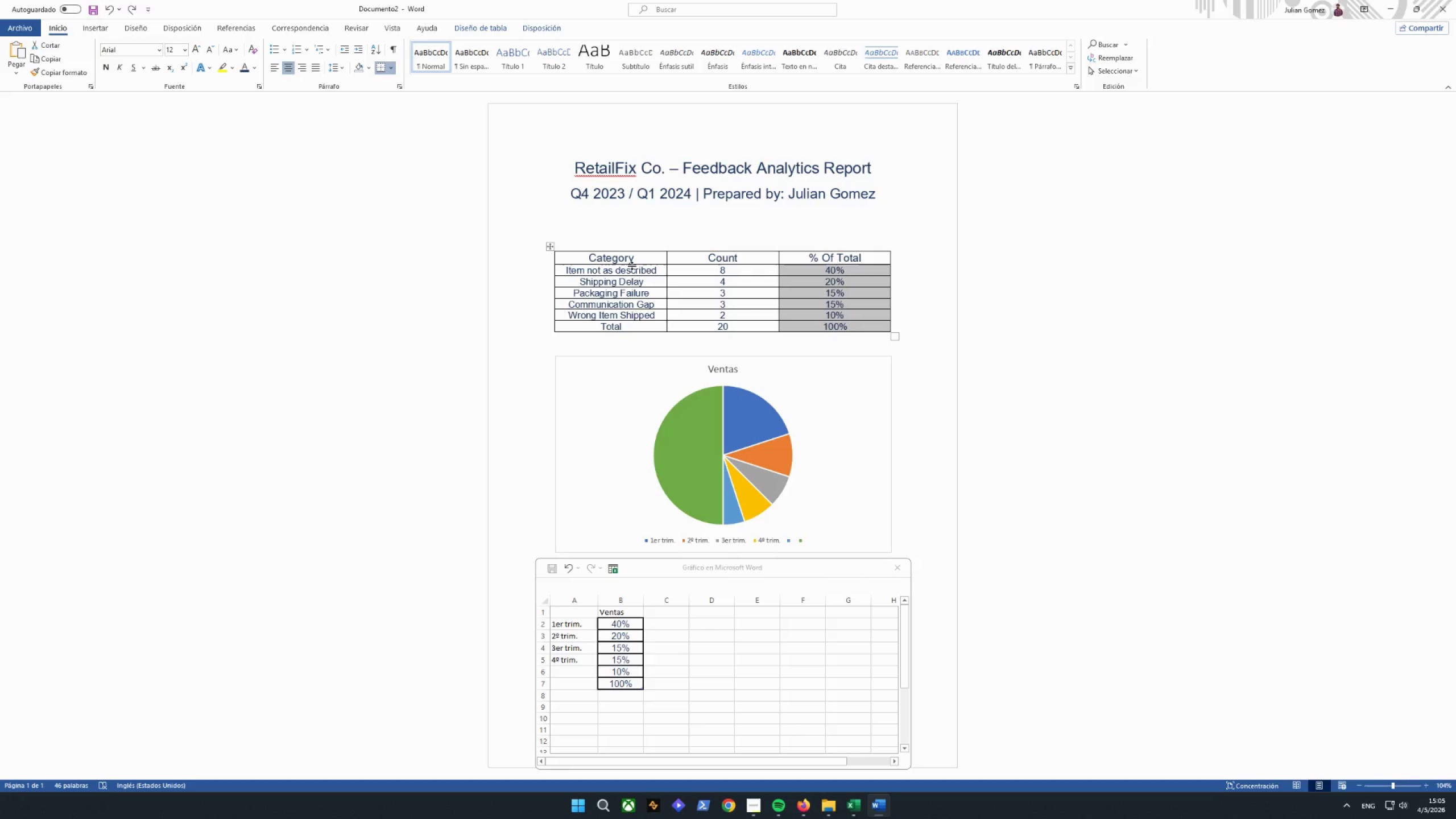 
double_click([632, 270])
 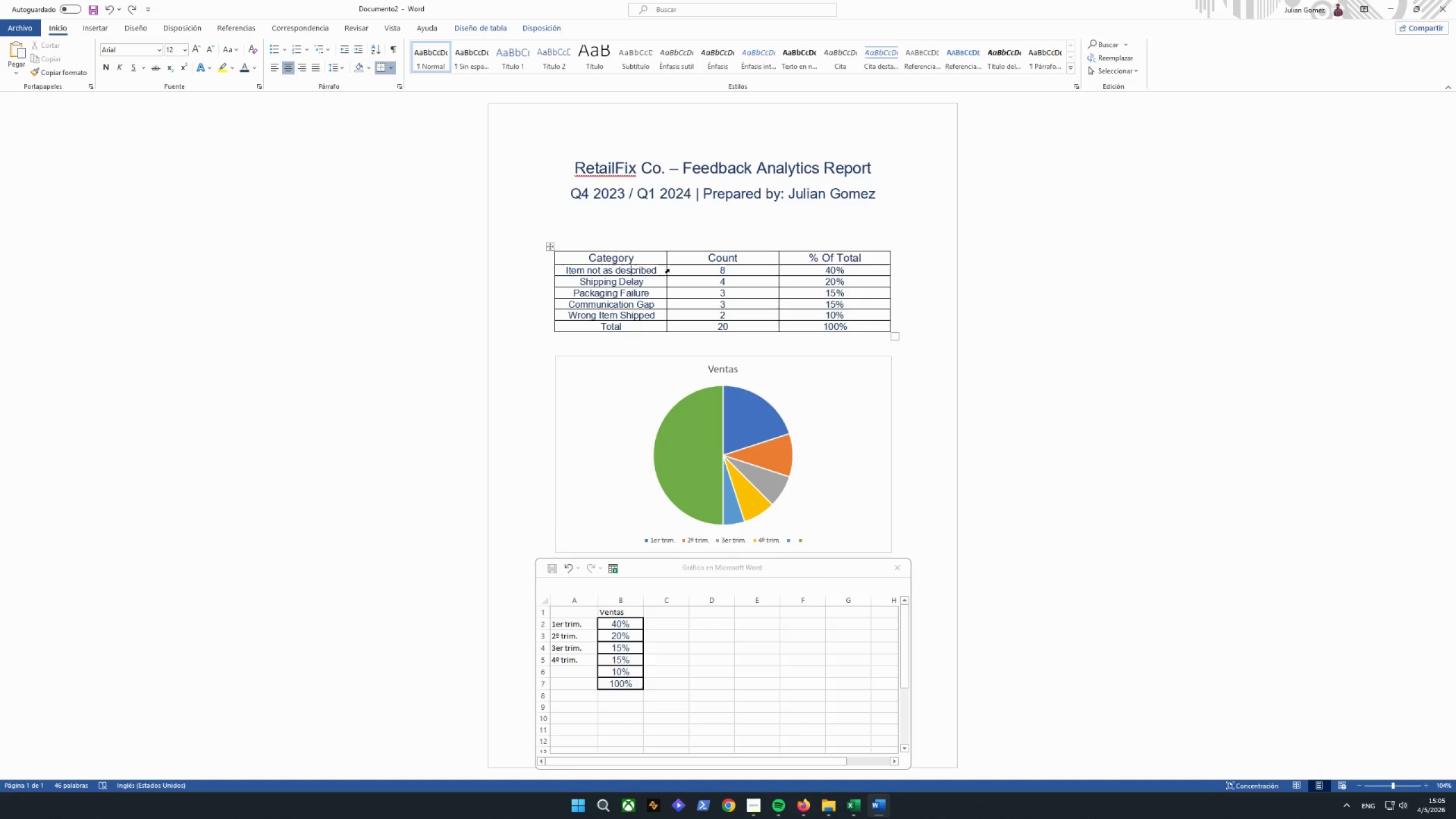 
triple_click([671, 268])
 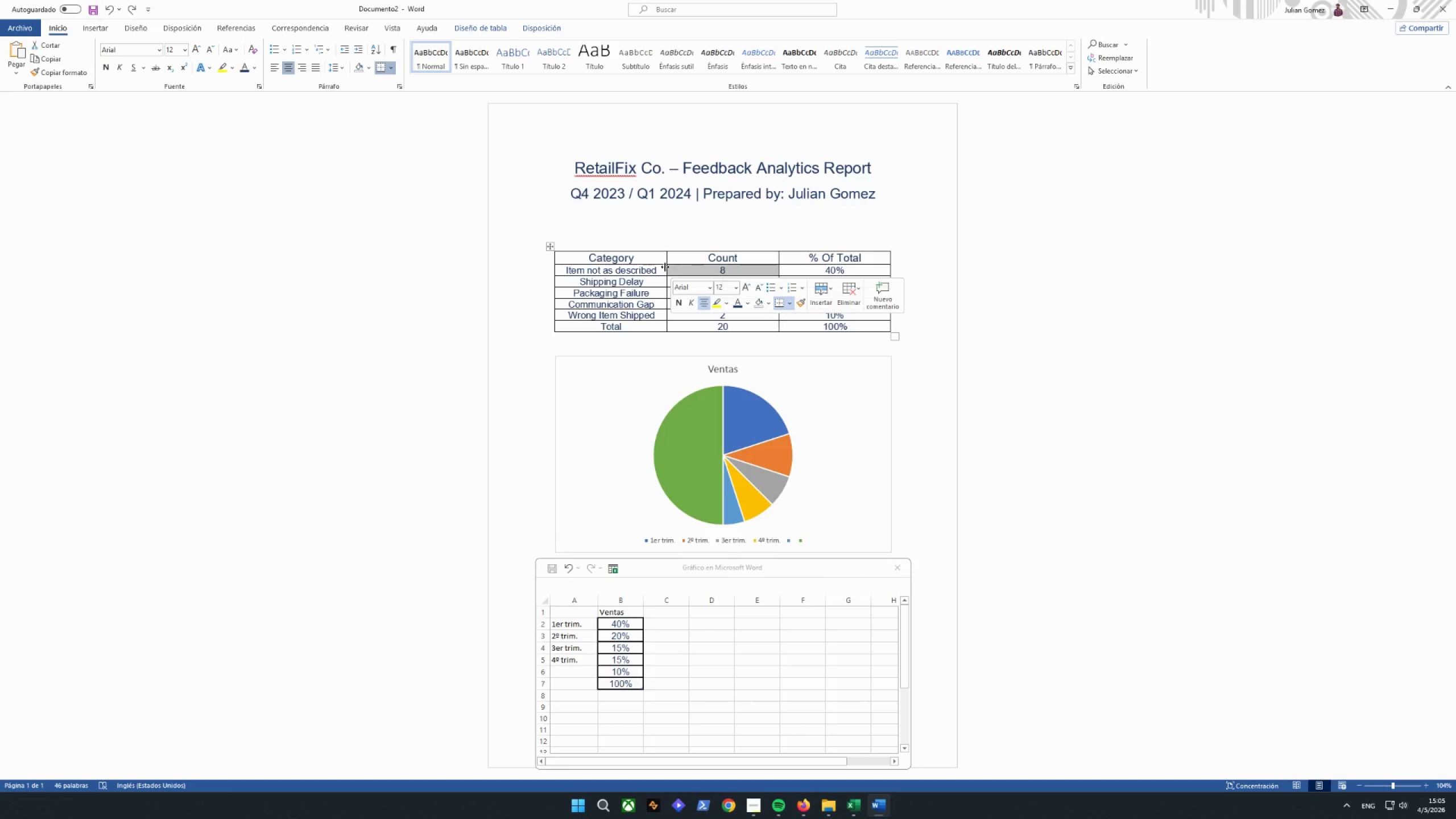 
left_click([664, 267])
 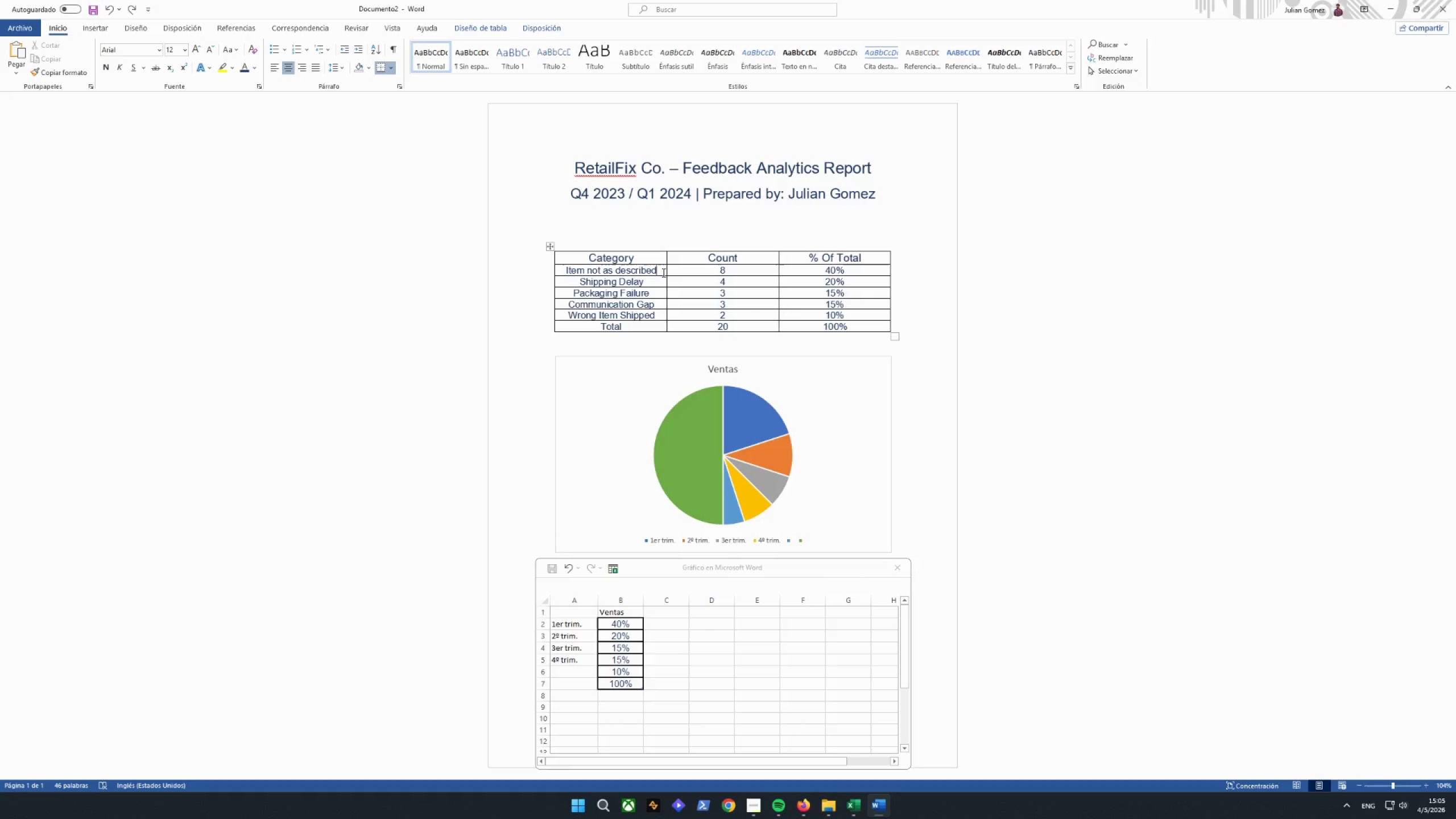 
left_click_drag(start_coordinate=[663, 271], to_coordinate=[585, 321])
 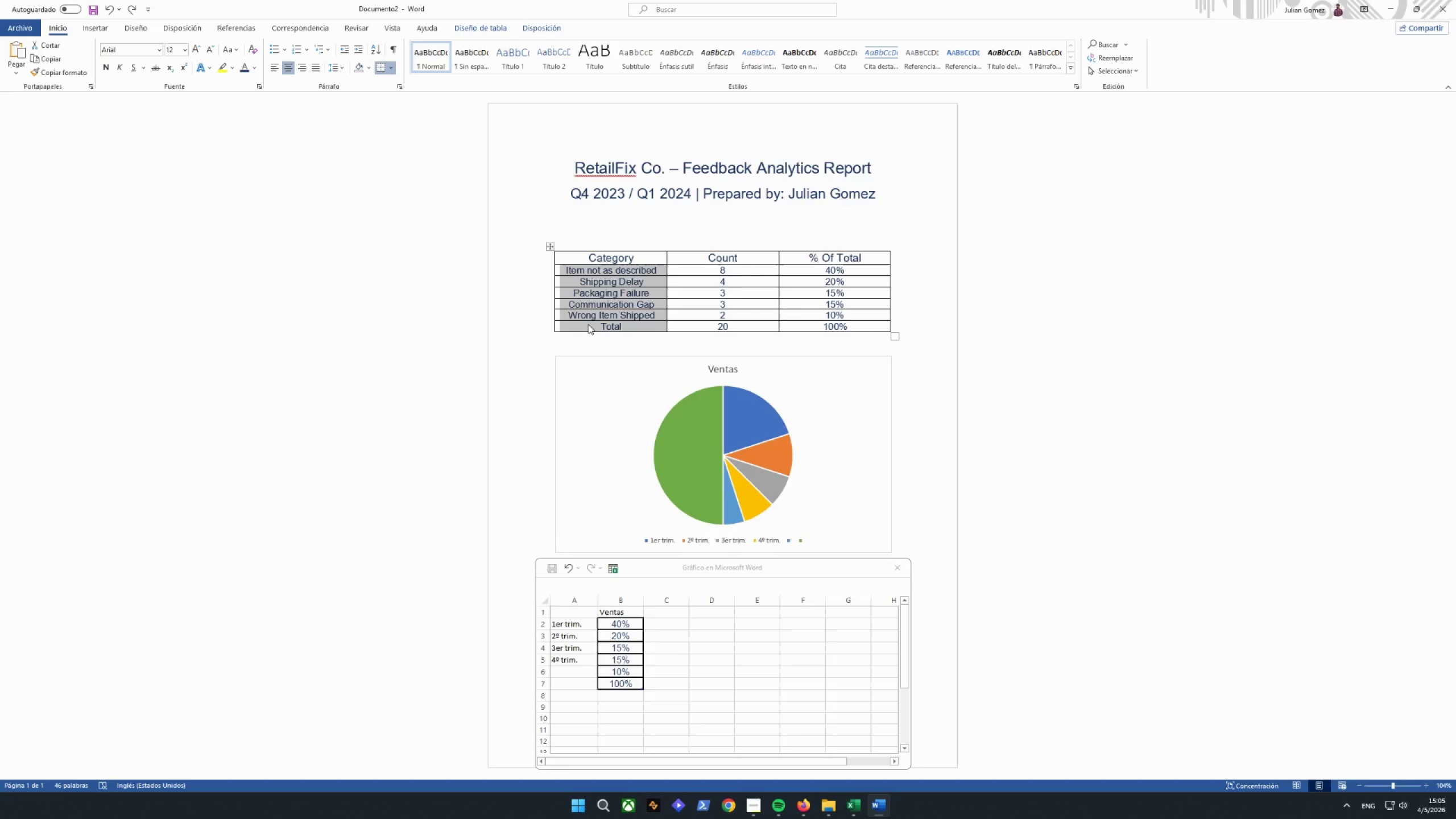 
key(Control+C)
 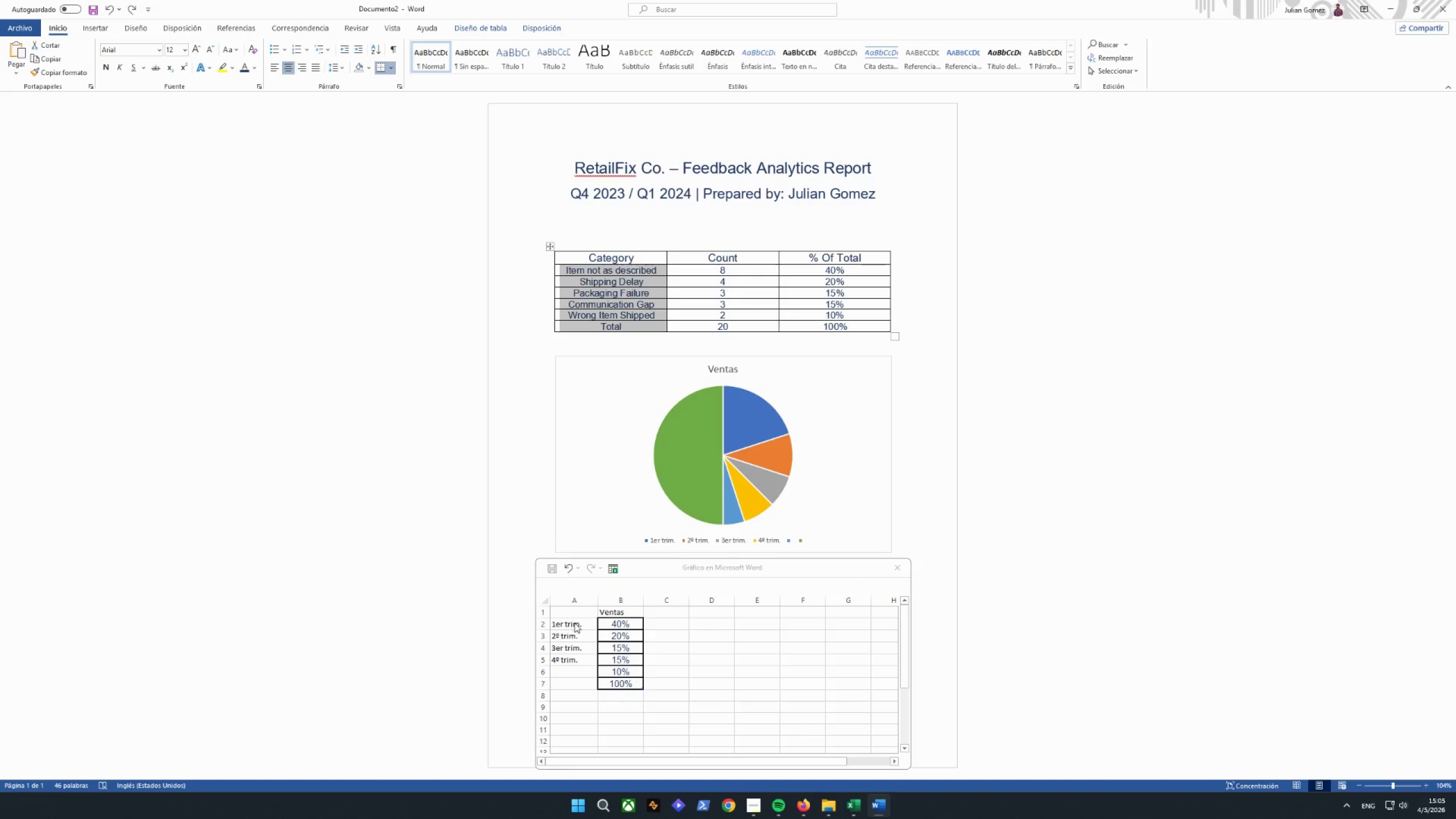 
left_click([586, 626])
 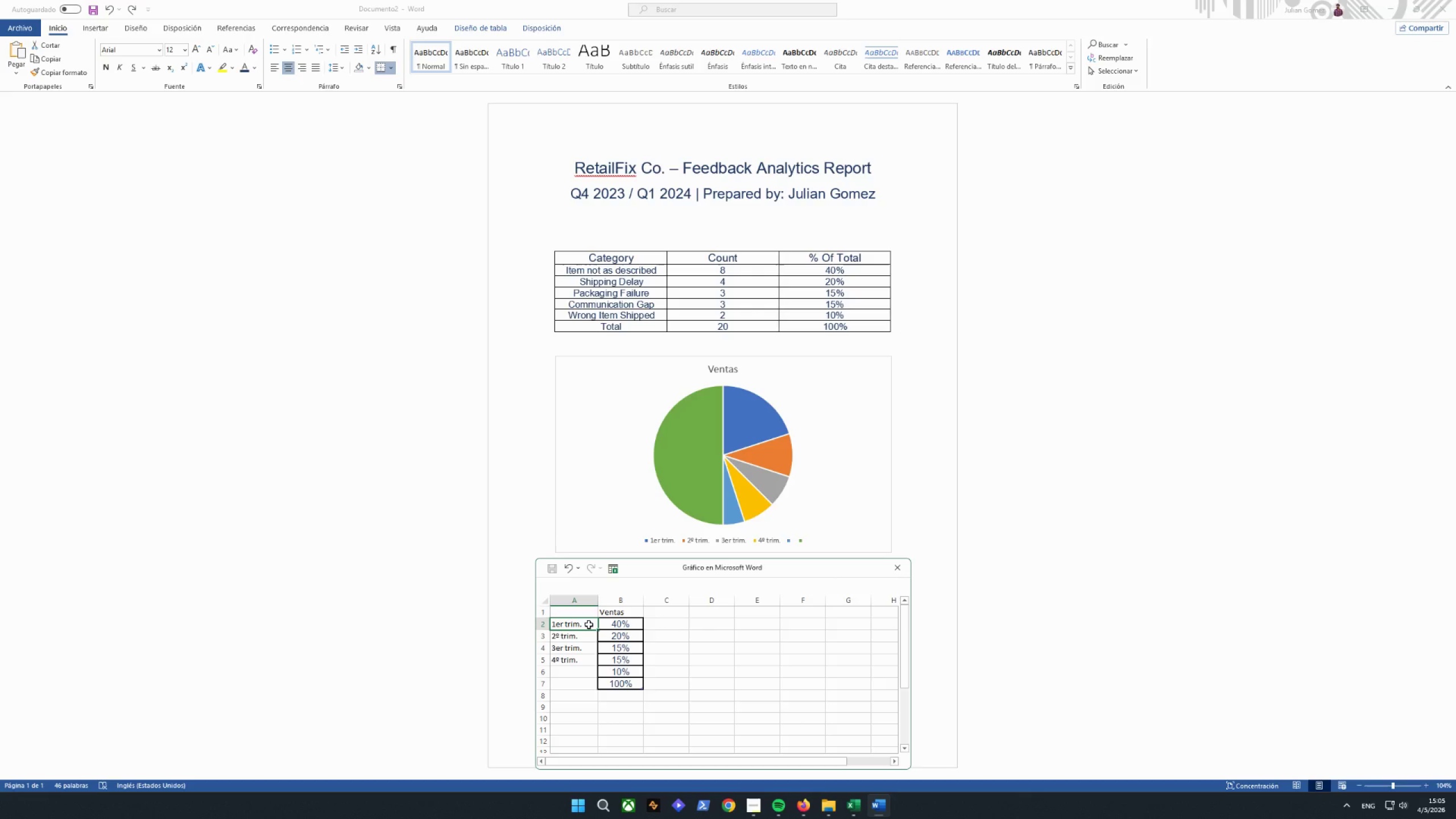 
key(Control+V)
 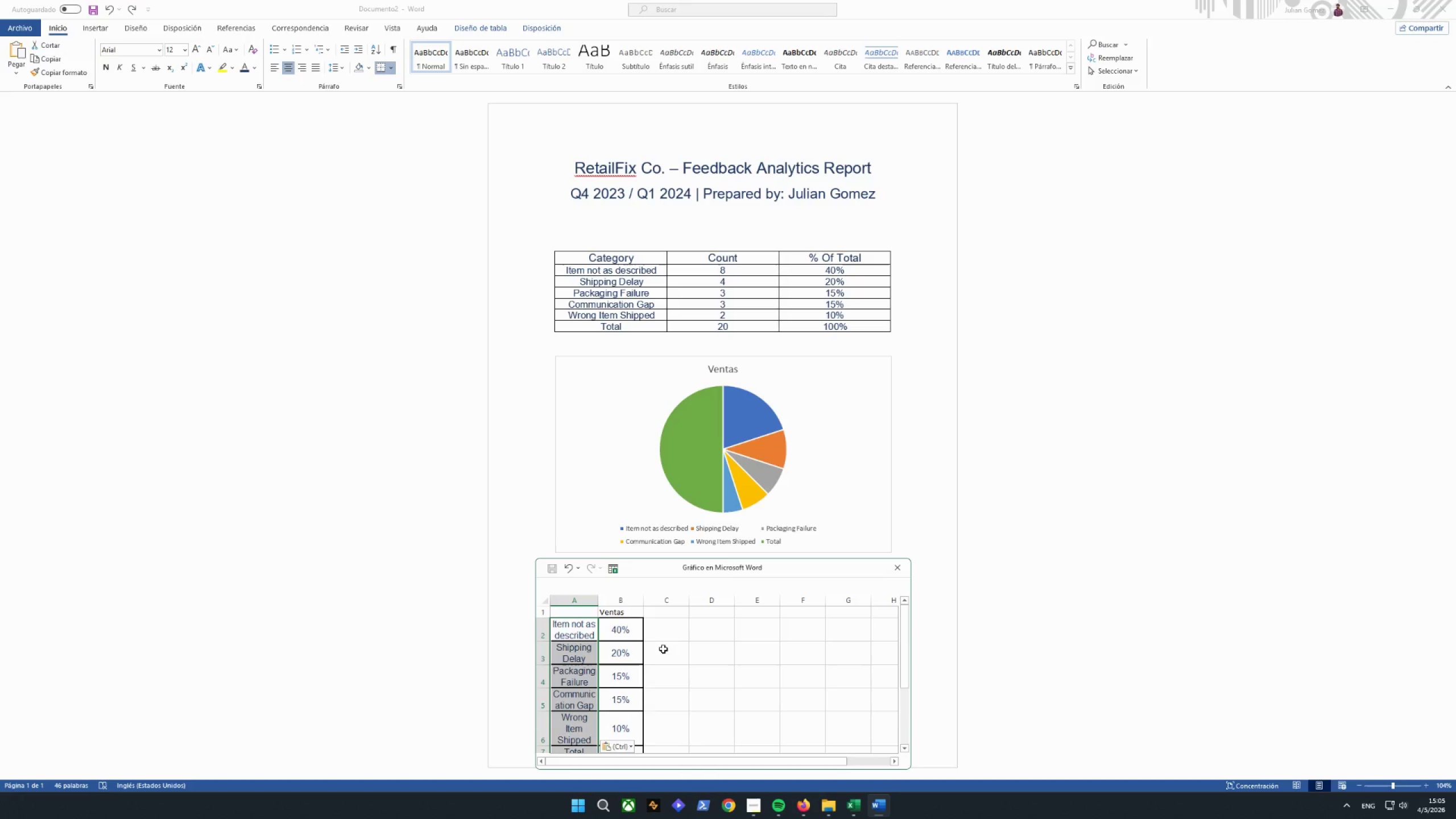 
scroll: coordinate [664, 647], scroll_direction: down, amount: 2.0
 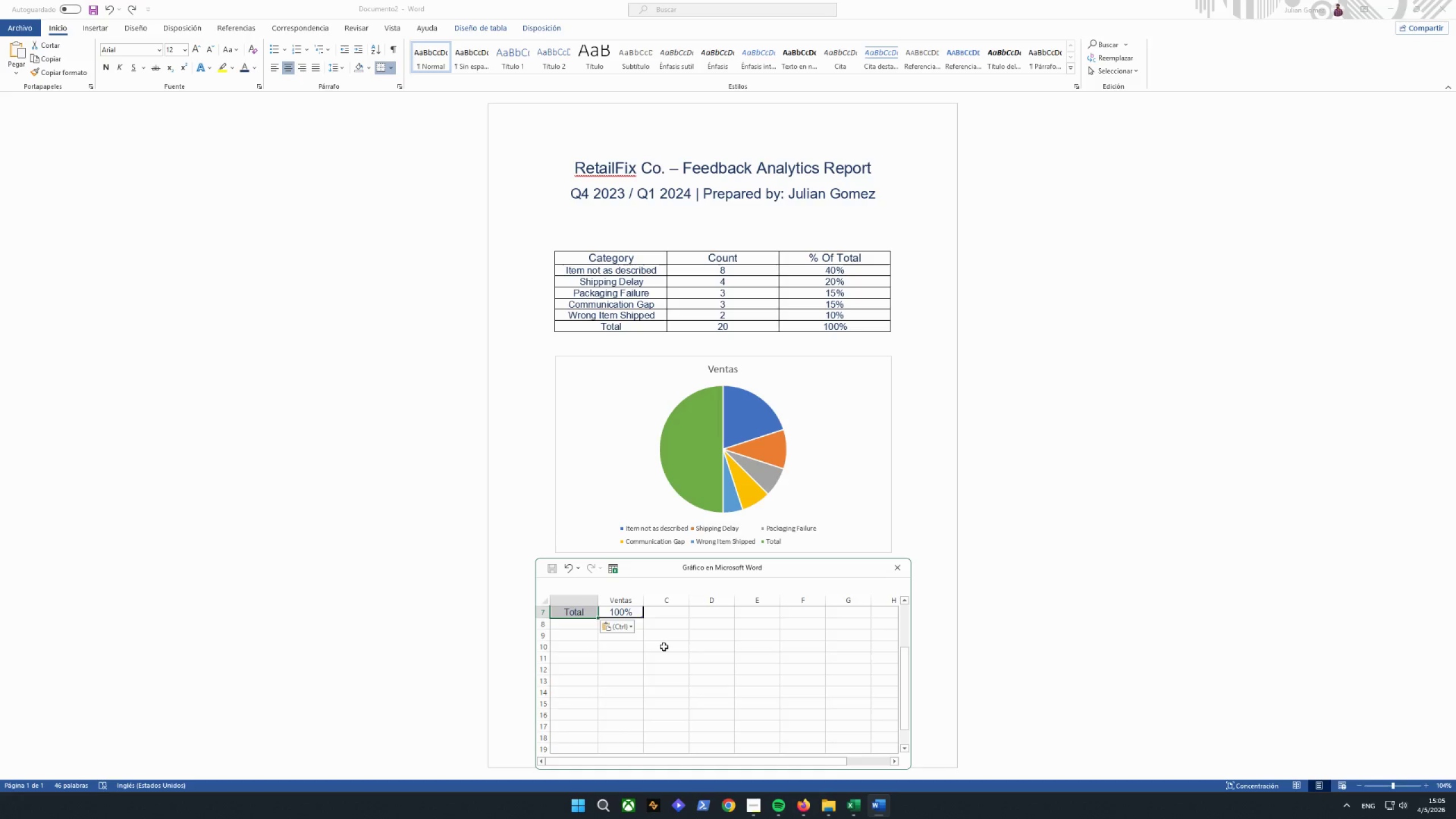 
scroll: coordinate [664, 647], scroll_direction: up, amount: 2.0
 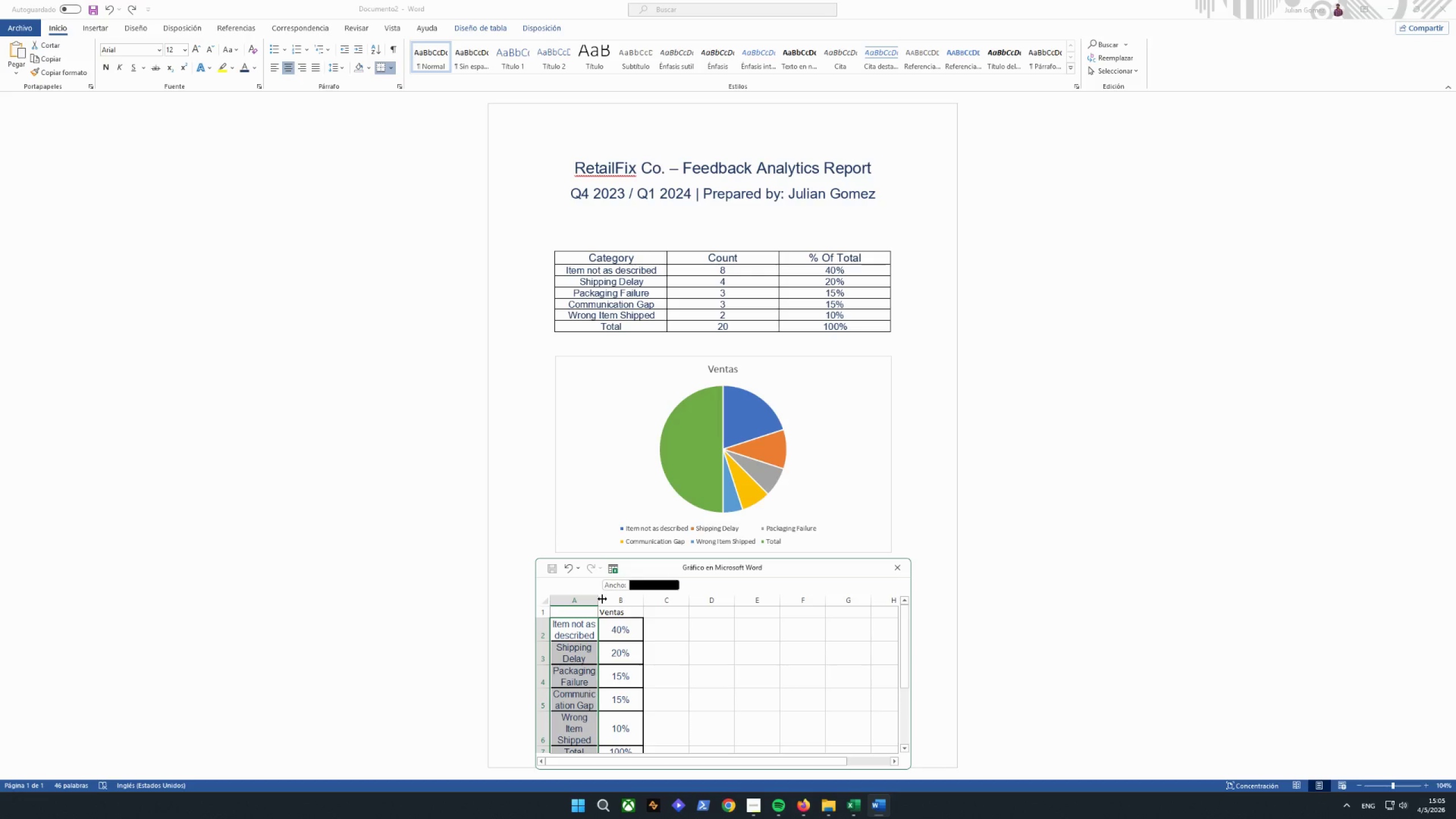 
double_click([601, 599])
 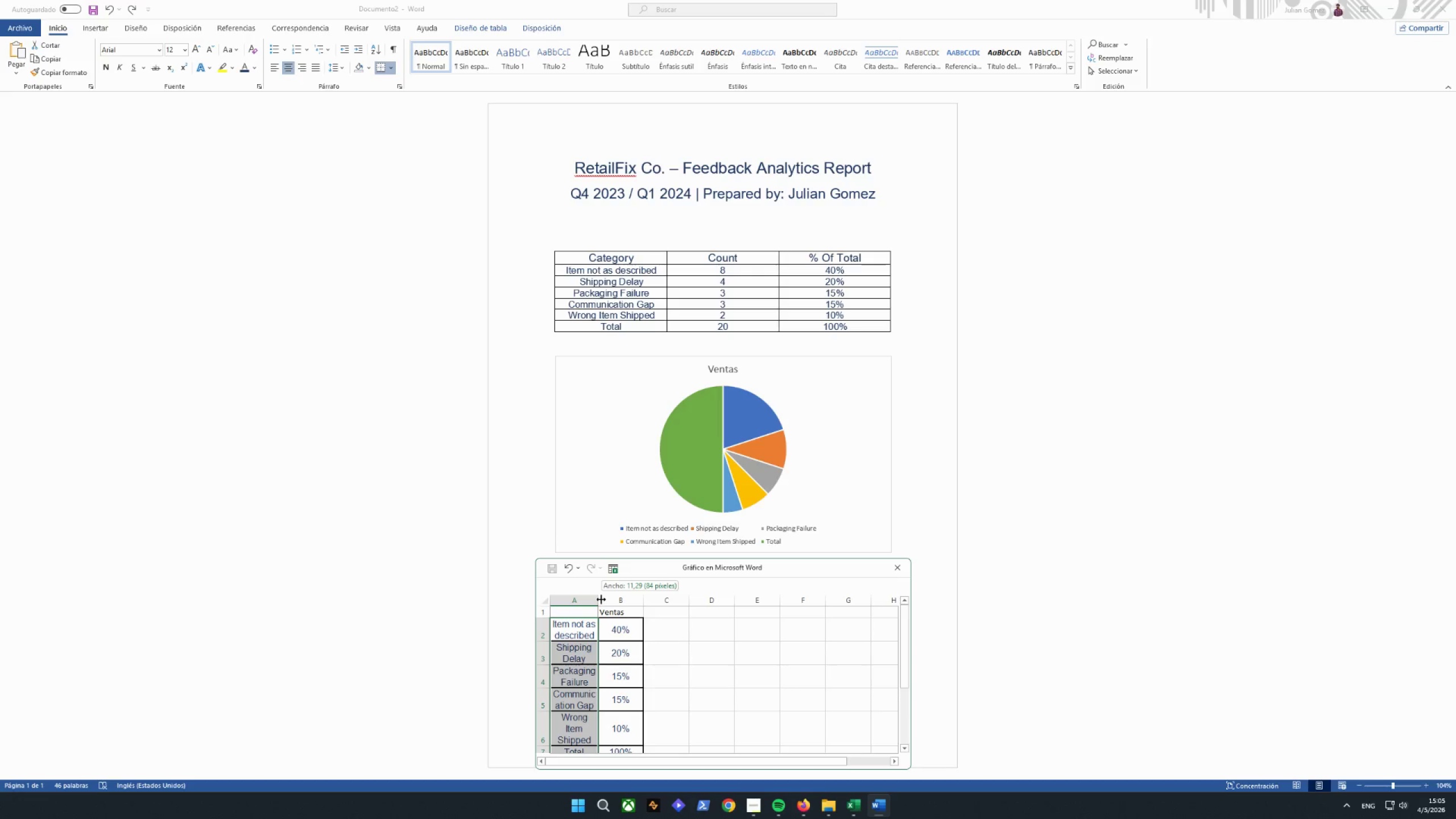 
triple_click([601, 599])
 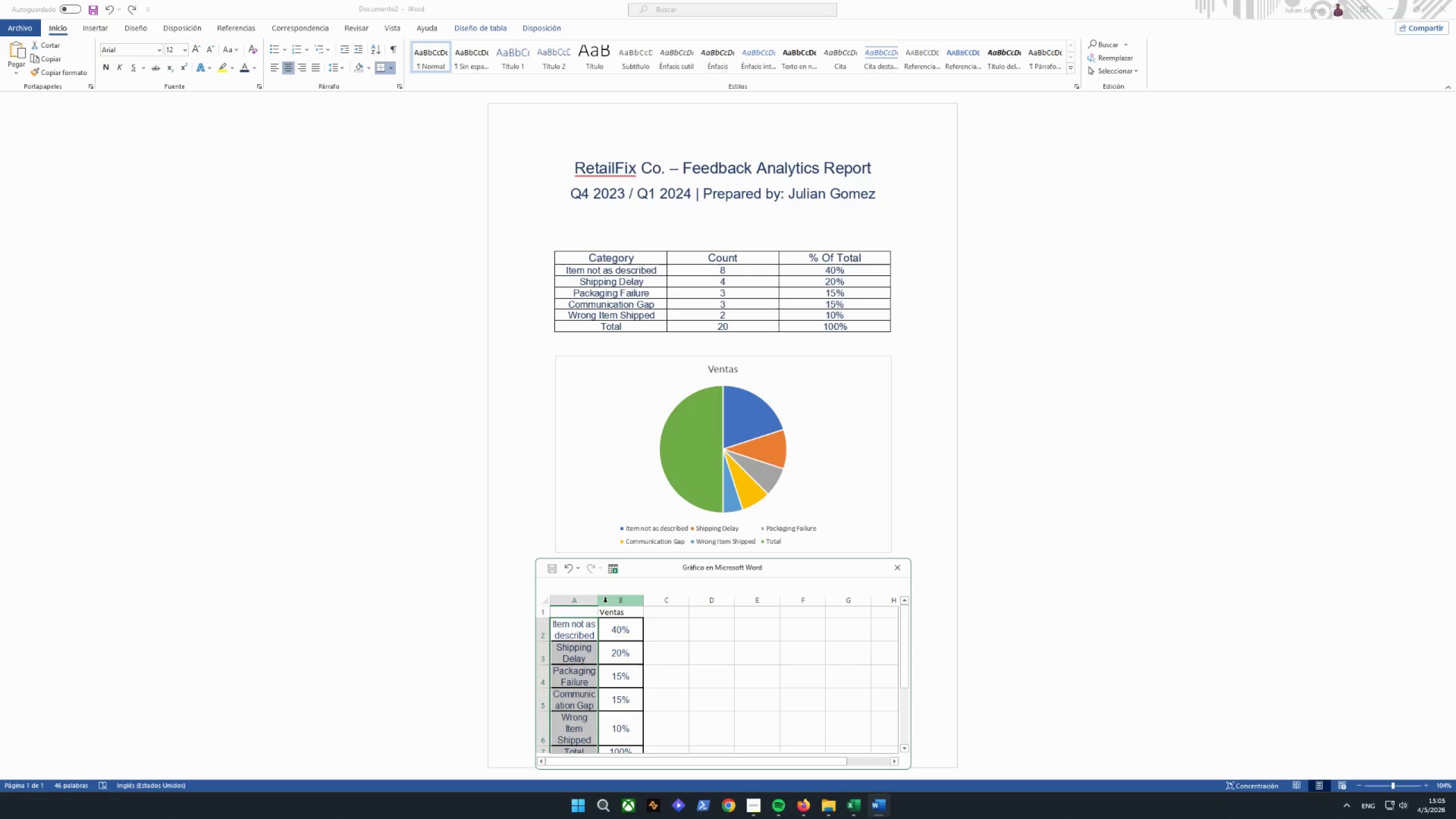 
left_click_drag(start_coordinate=[599, 601], to_coordinate=[661, 601])
 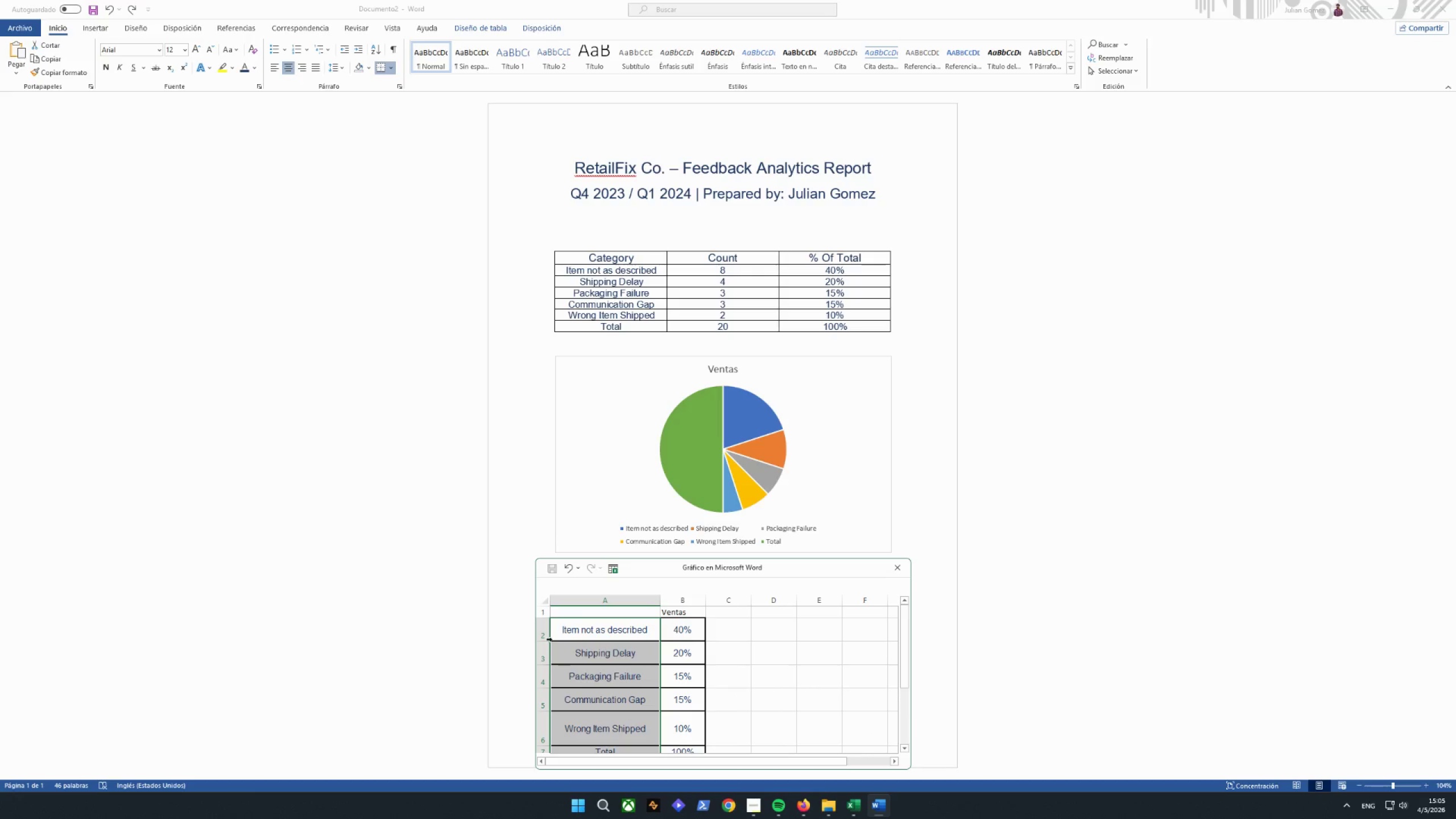 
scroll: coordinate [590, 653], scroll_direction: up, amount: 1.0
 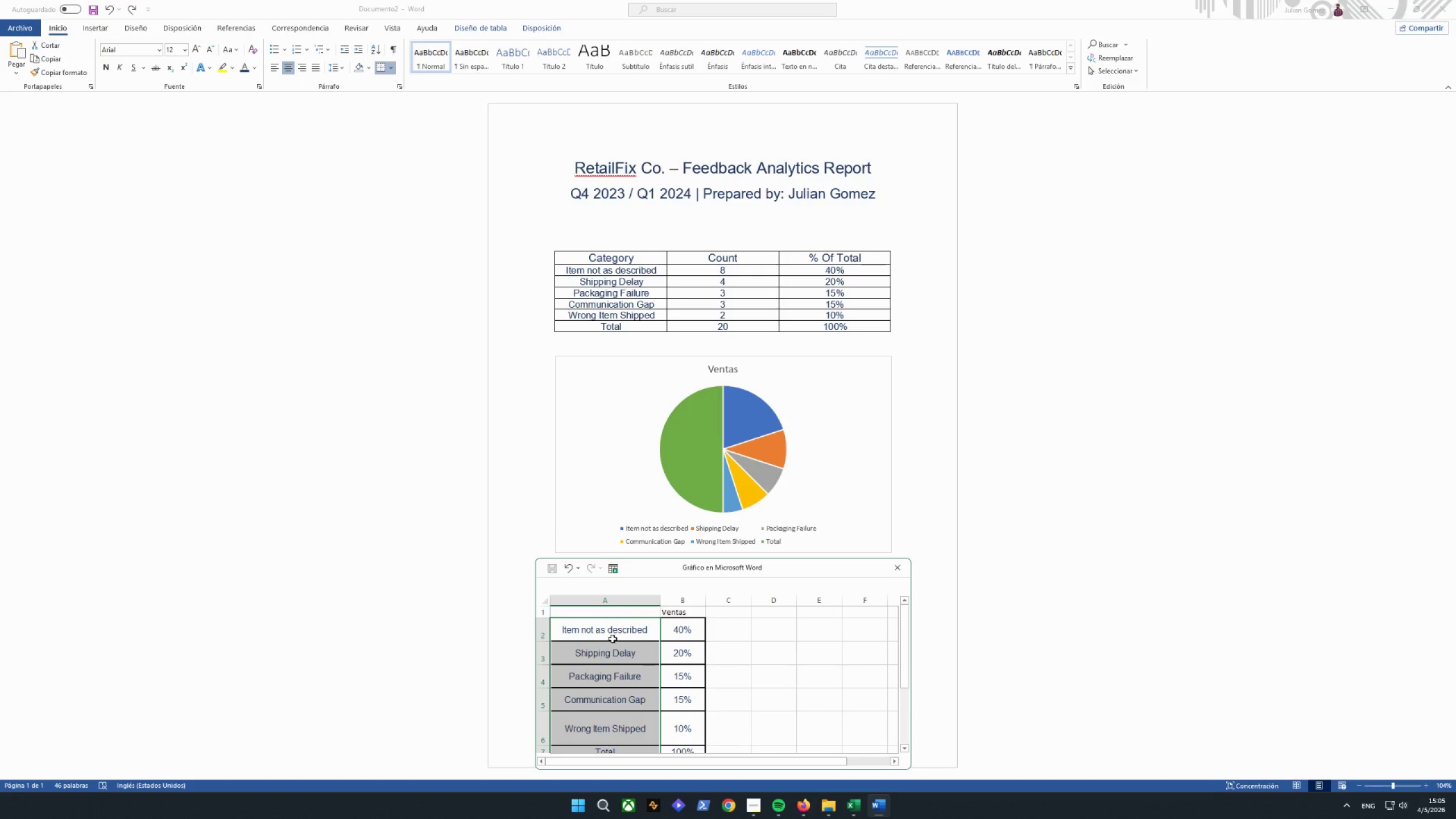 
left_click([675, 613])
 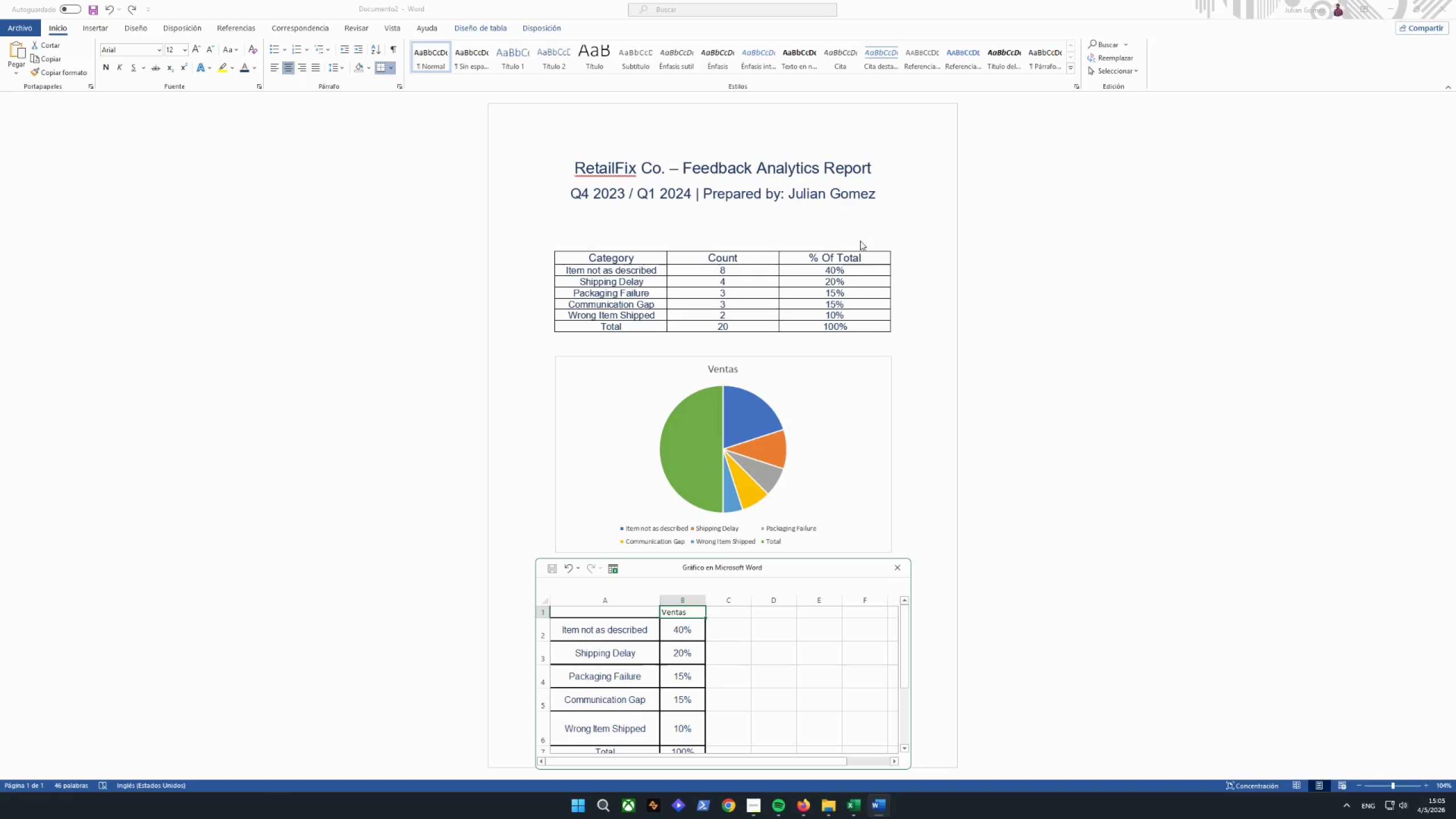 
double_click([875, 255])
 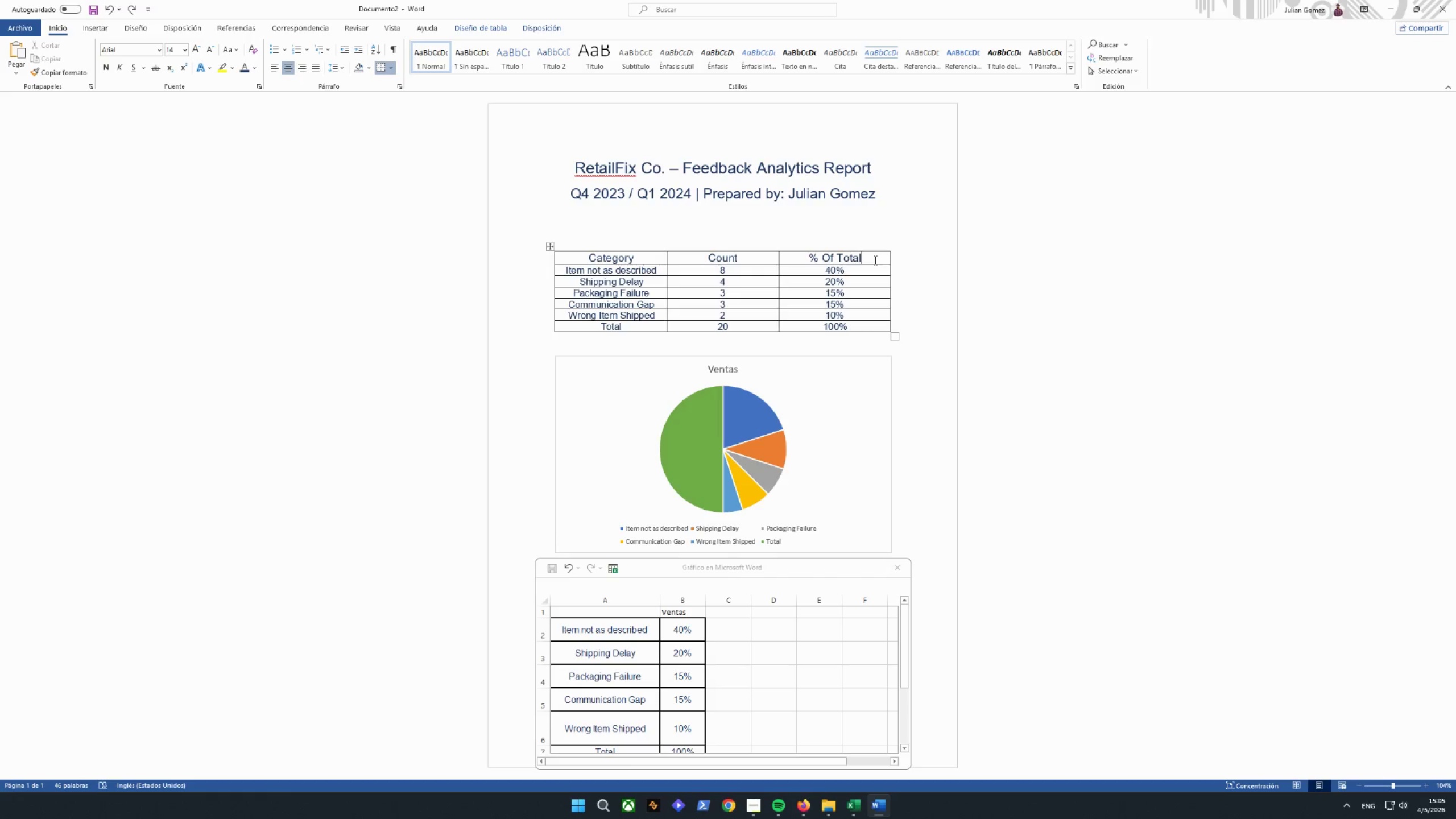 
left_click_drag(start_coordinate=[874, 260], to_coordinate=[814, 258])
 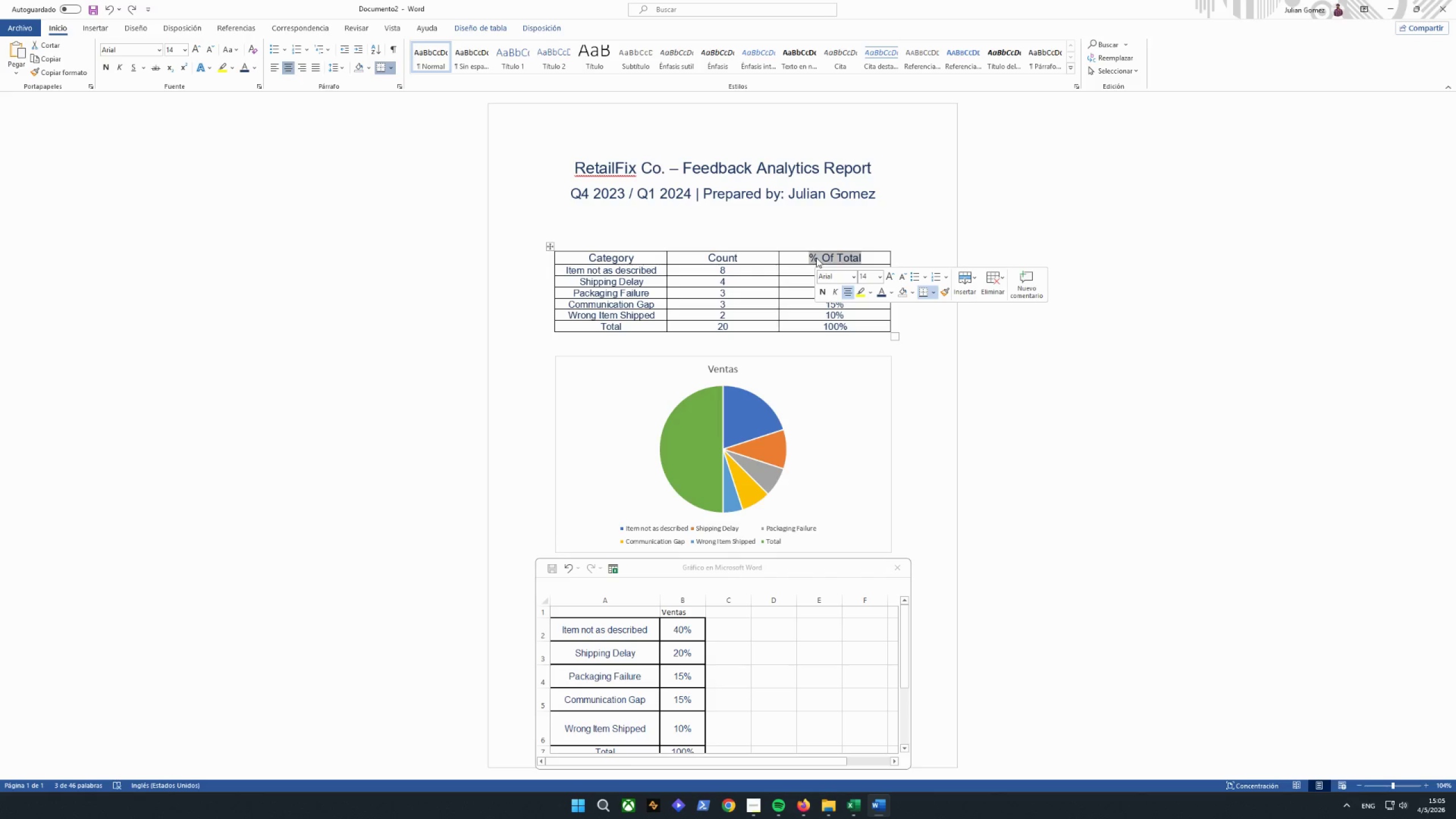 
wait(8.53)
 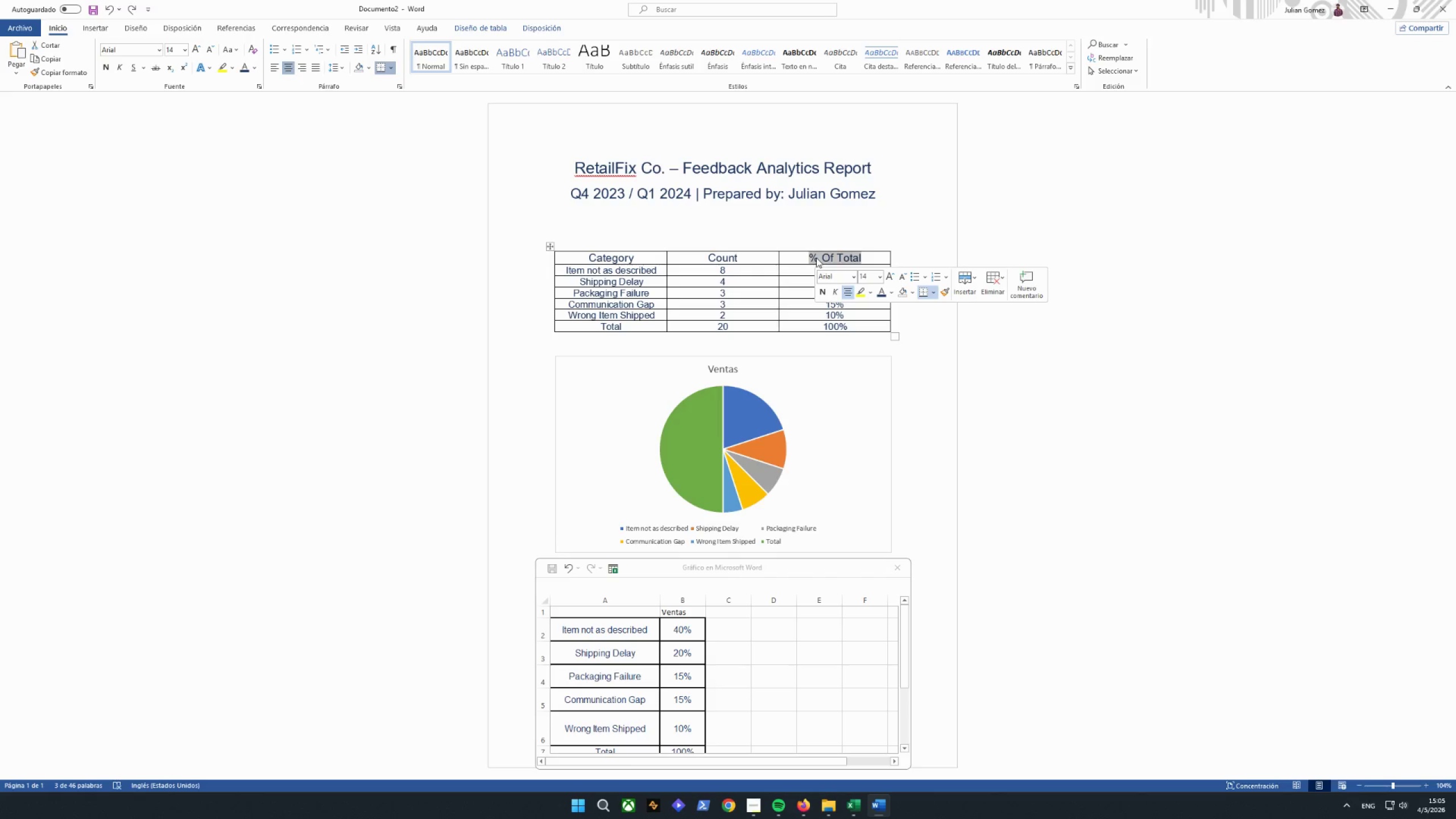 
left_click([668, 613])
 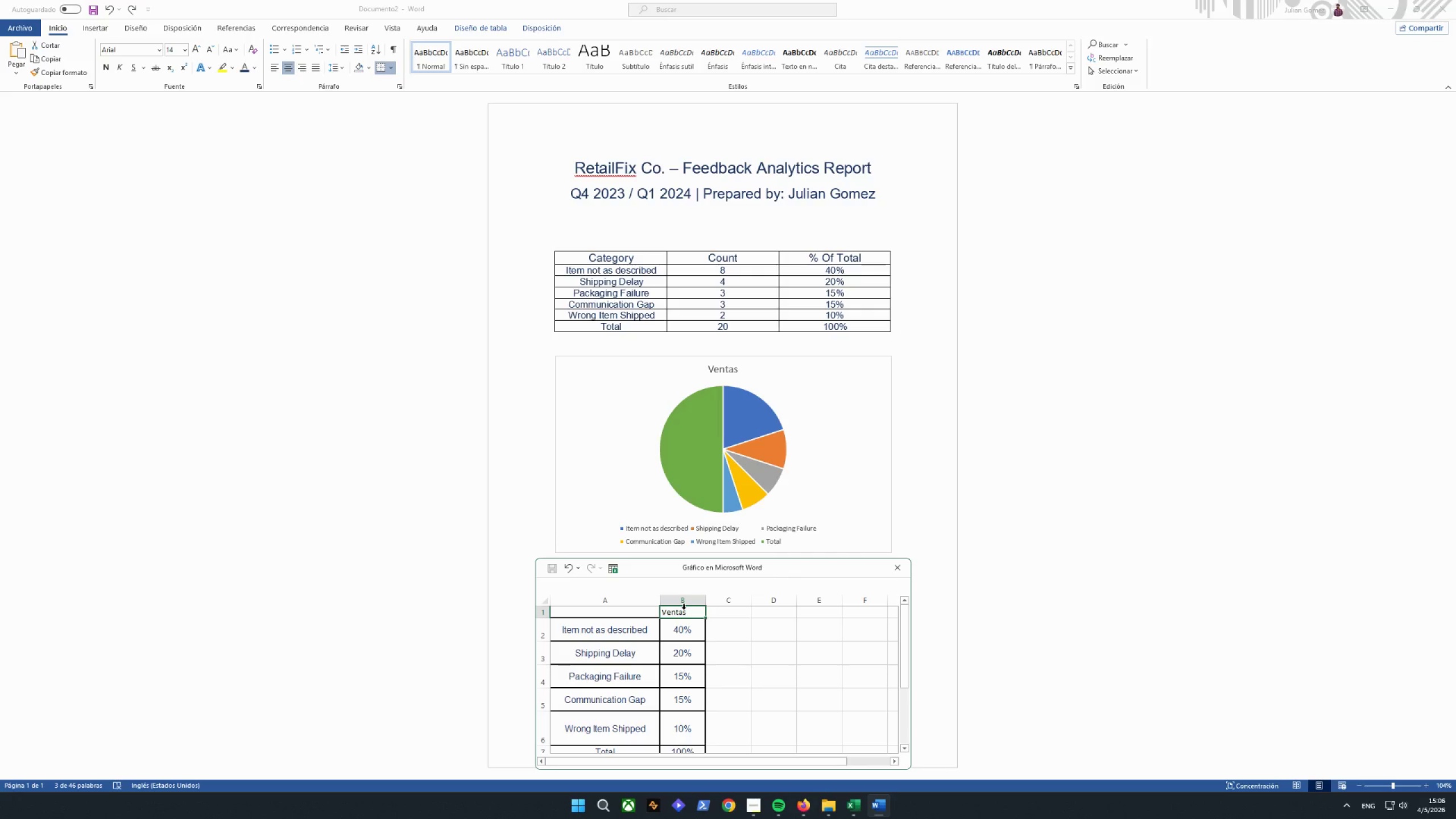 
type(Feed )
key(Backspace)
type(back Categories Distriu)
key(Backspace)
type(bution)
 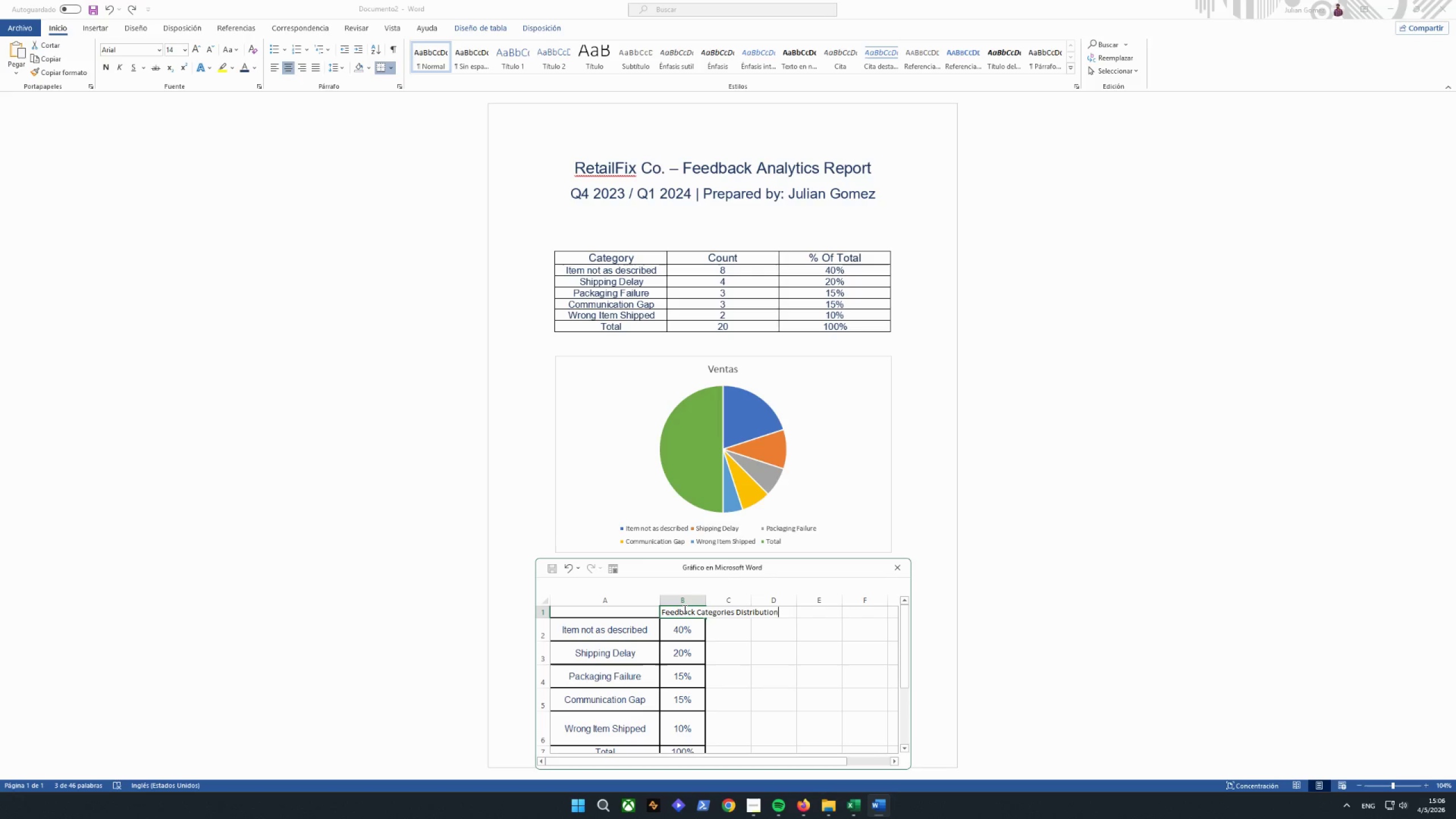 
left_click([774, 692])
 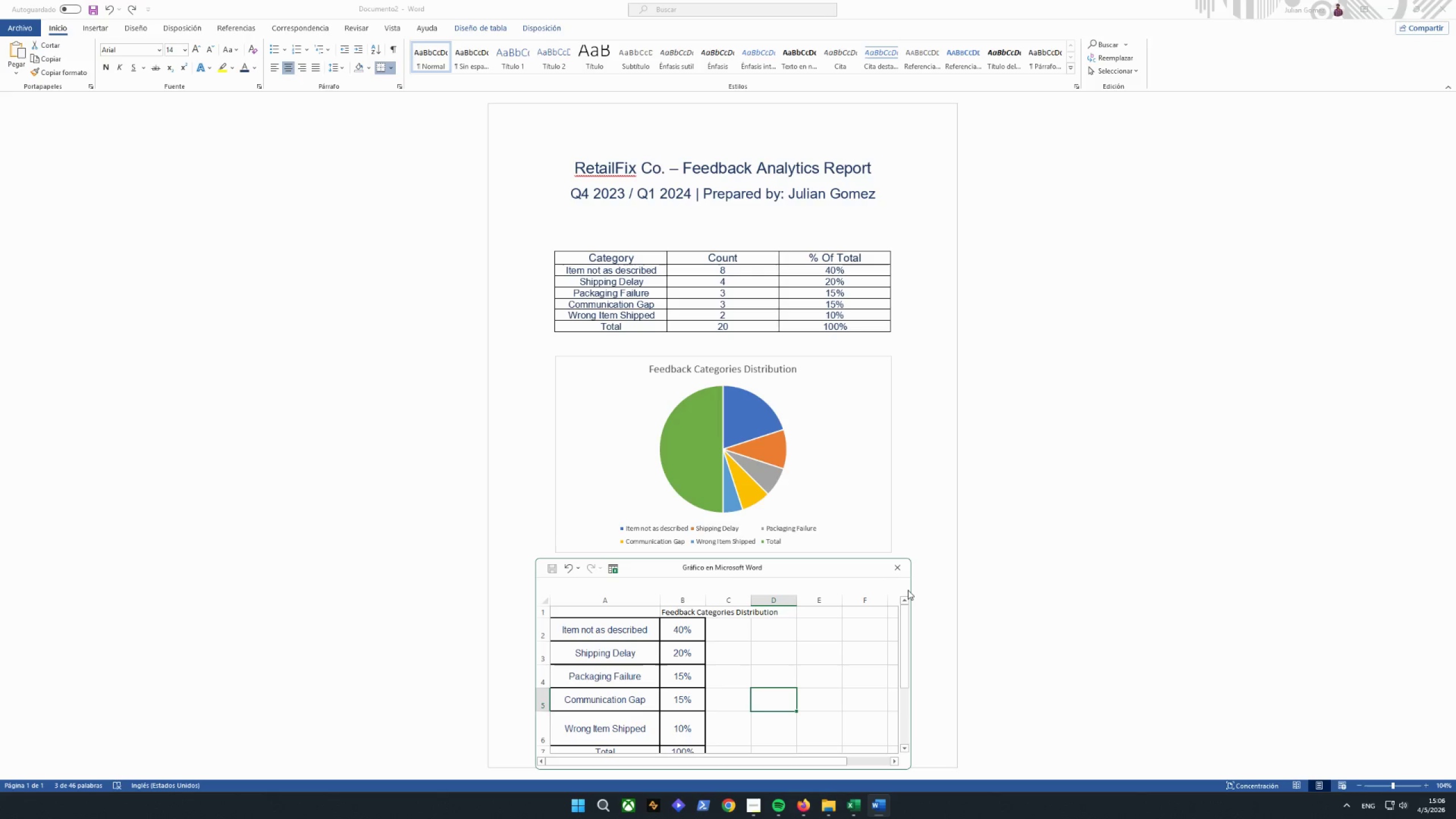 
left_click([900, 572])
 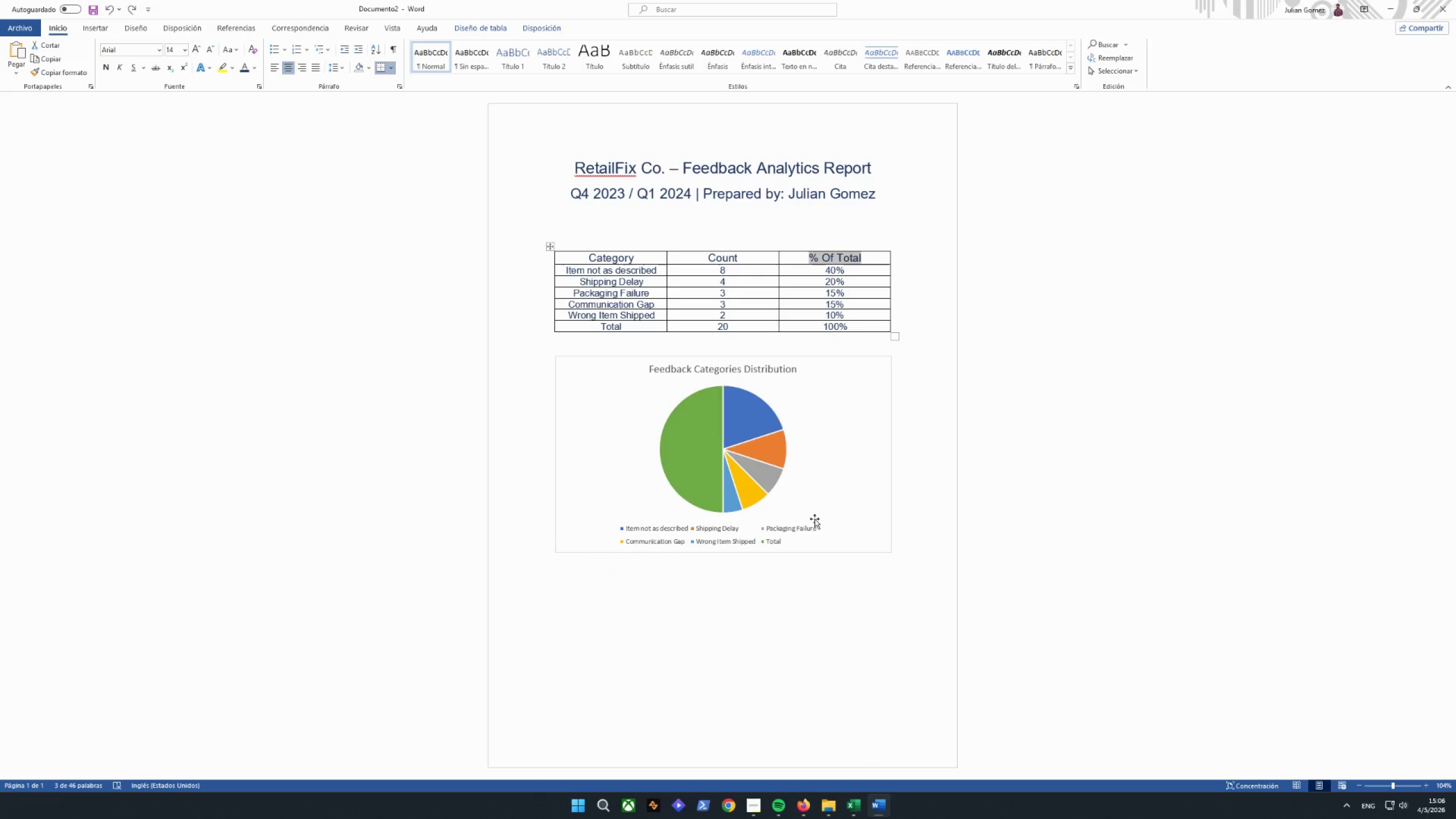 
left_click([760, 430])
 